 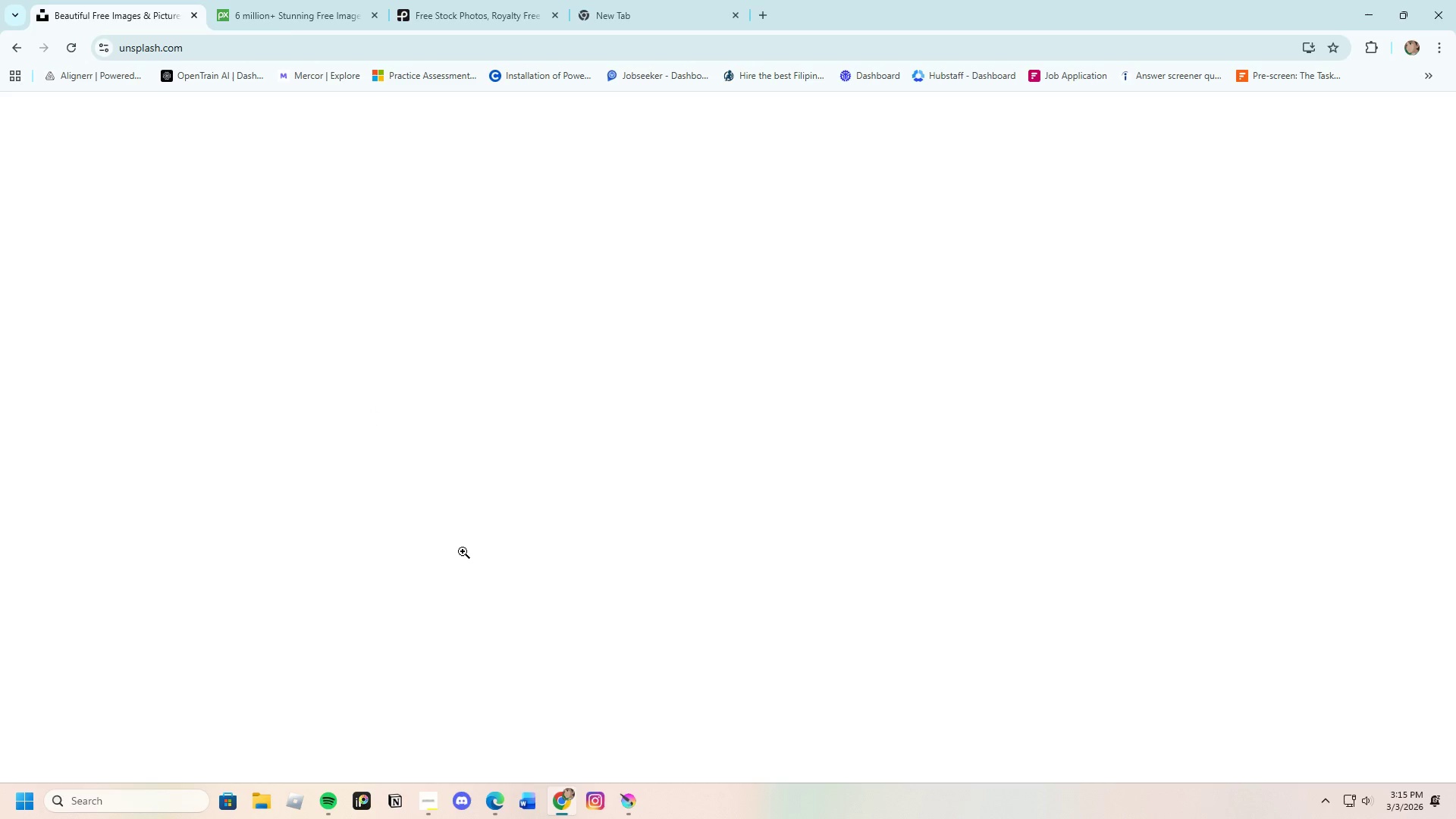 
left_click([369, 109])
 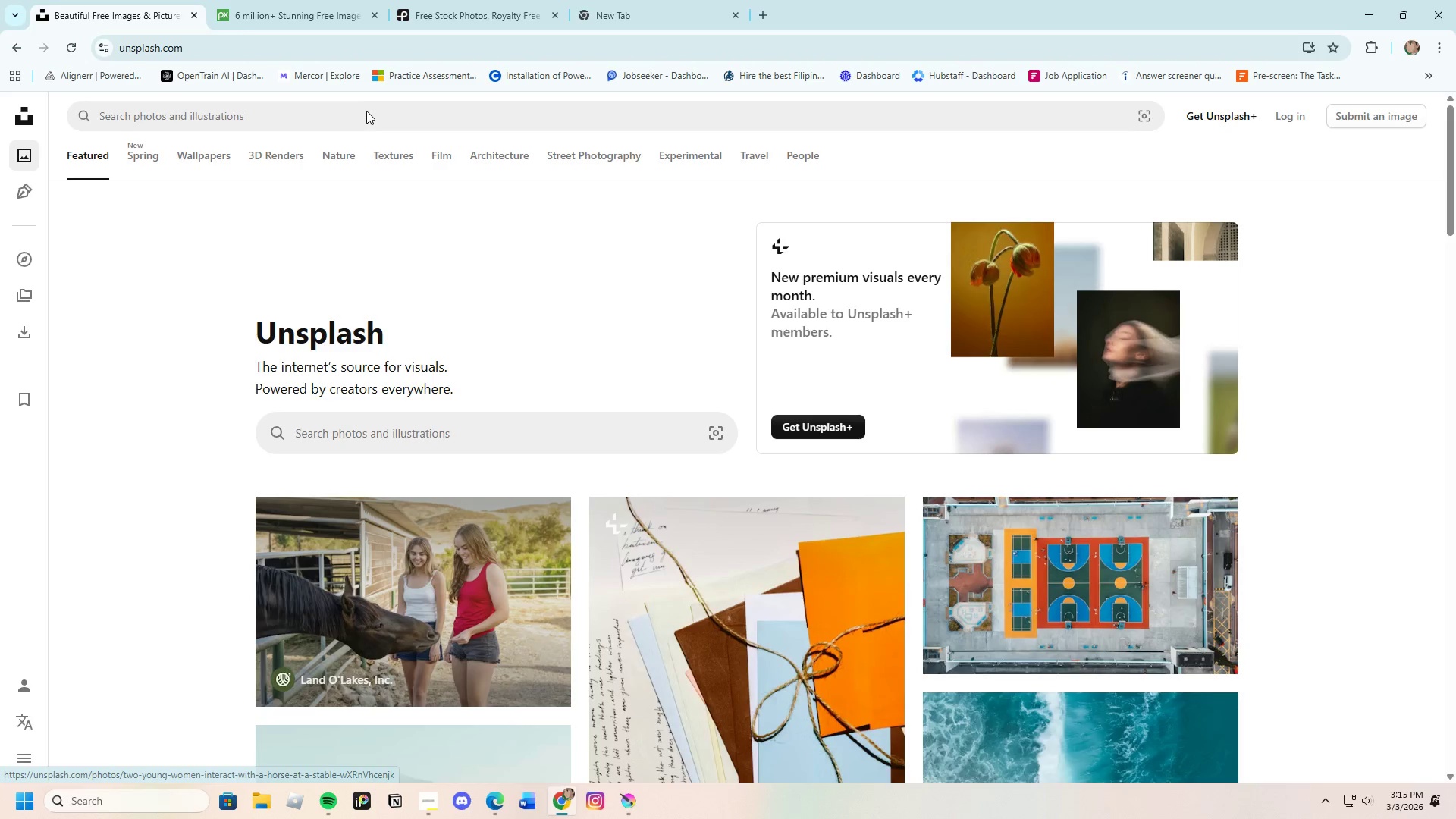 
left_click([366, 111])
 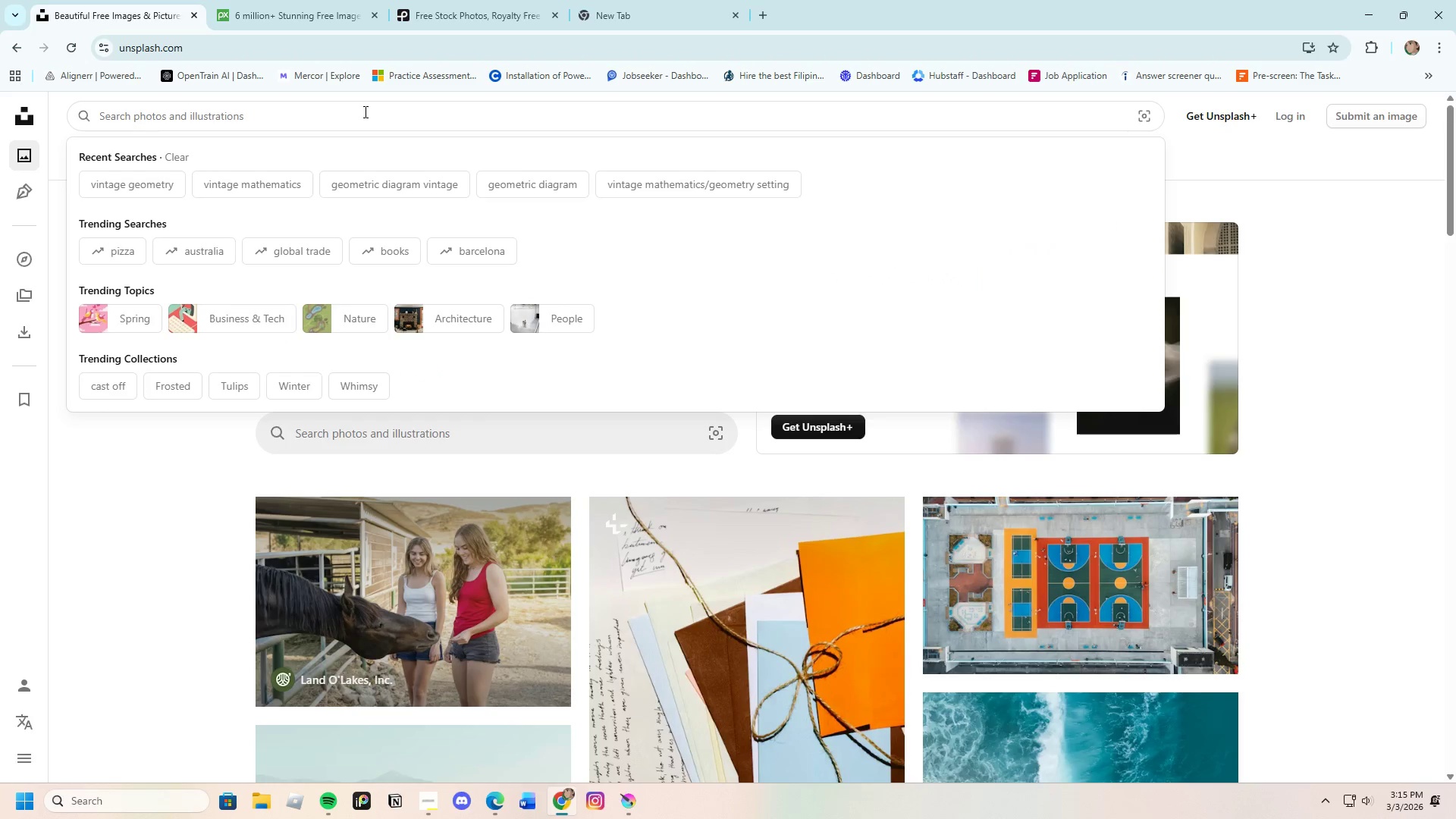 
type(spacious garaf)
key(Backspace)
type(ge)
 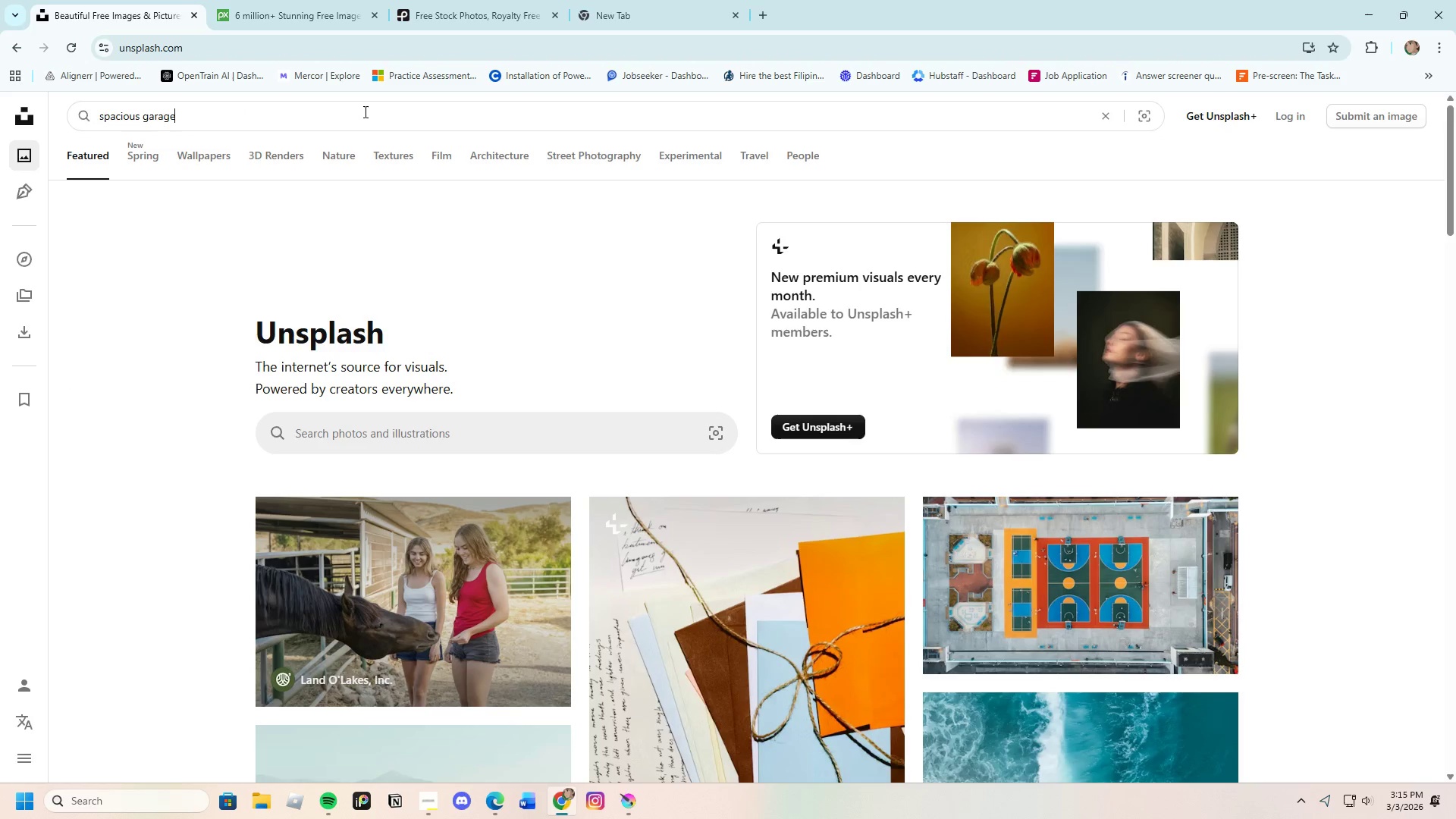 
key(Enter)
 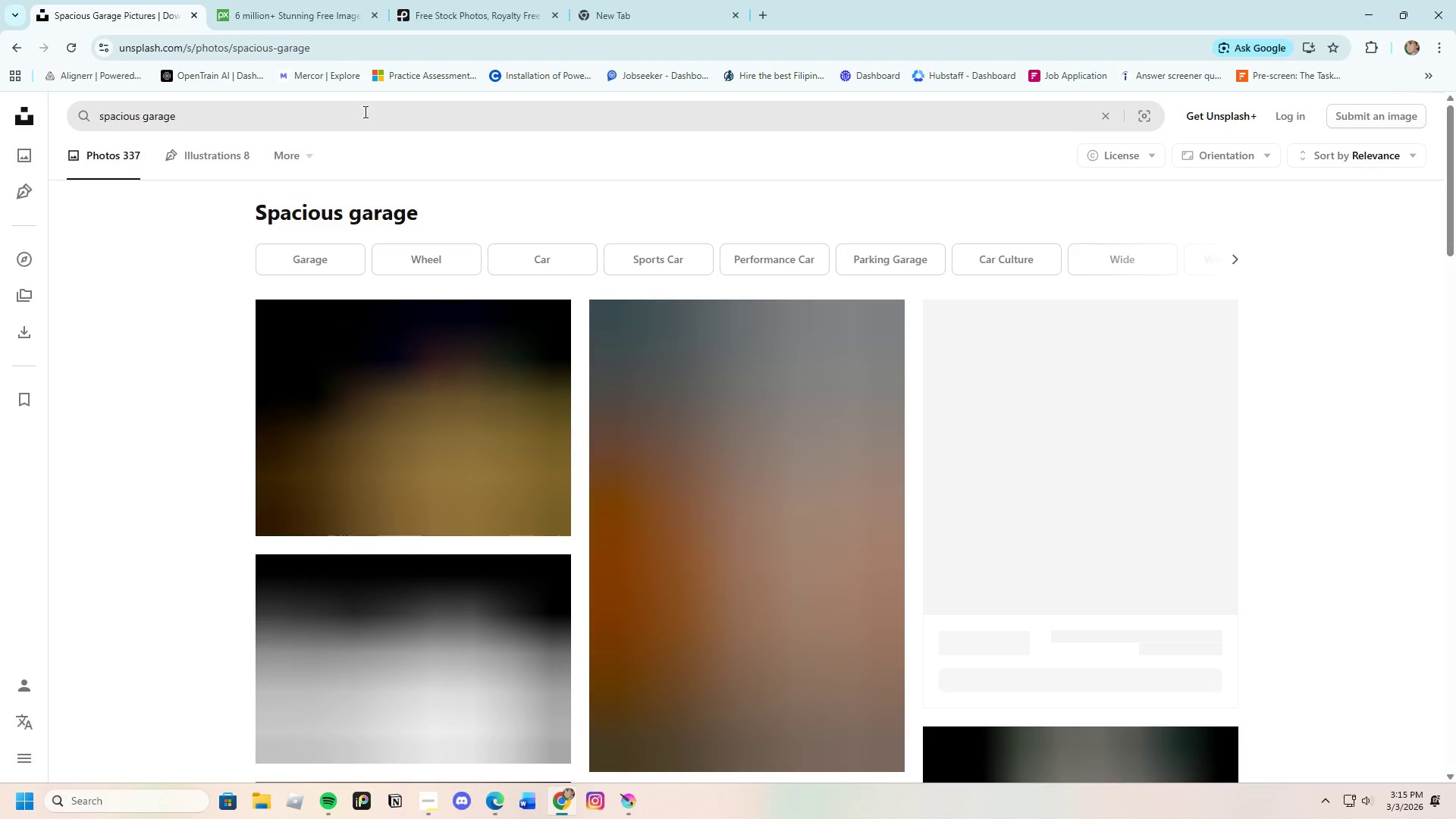 
wait(8.88)
 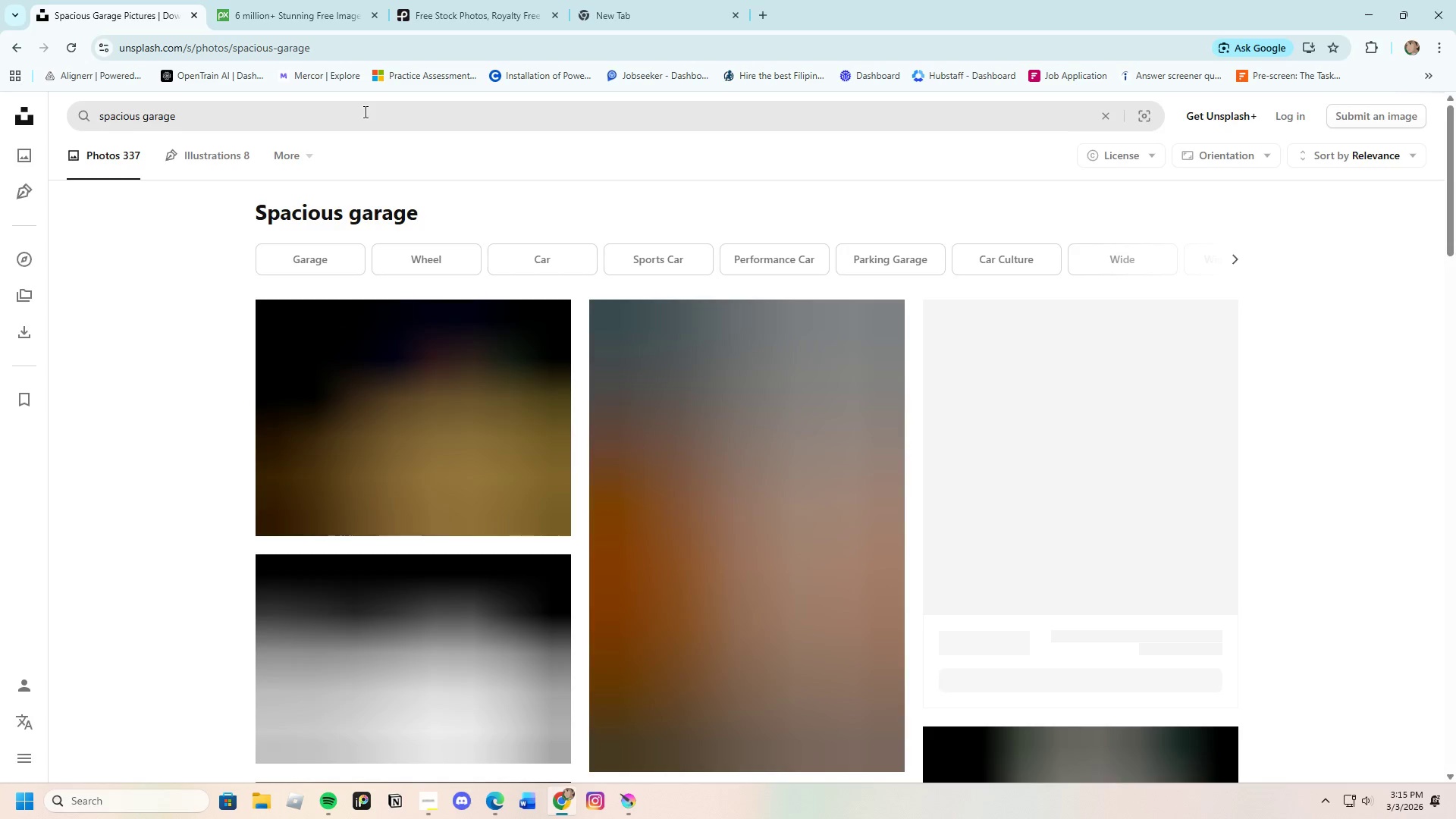 
scroll: coordinate [660, 588], scroll_direction: down, amount: 20.0
 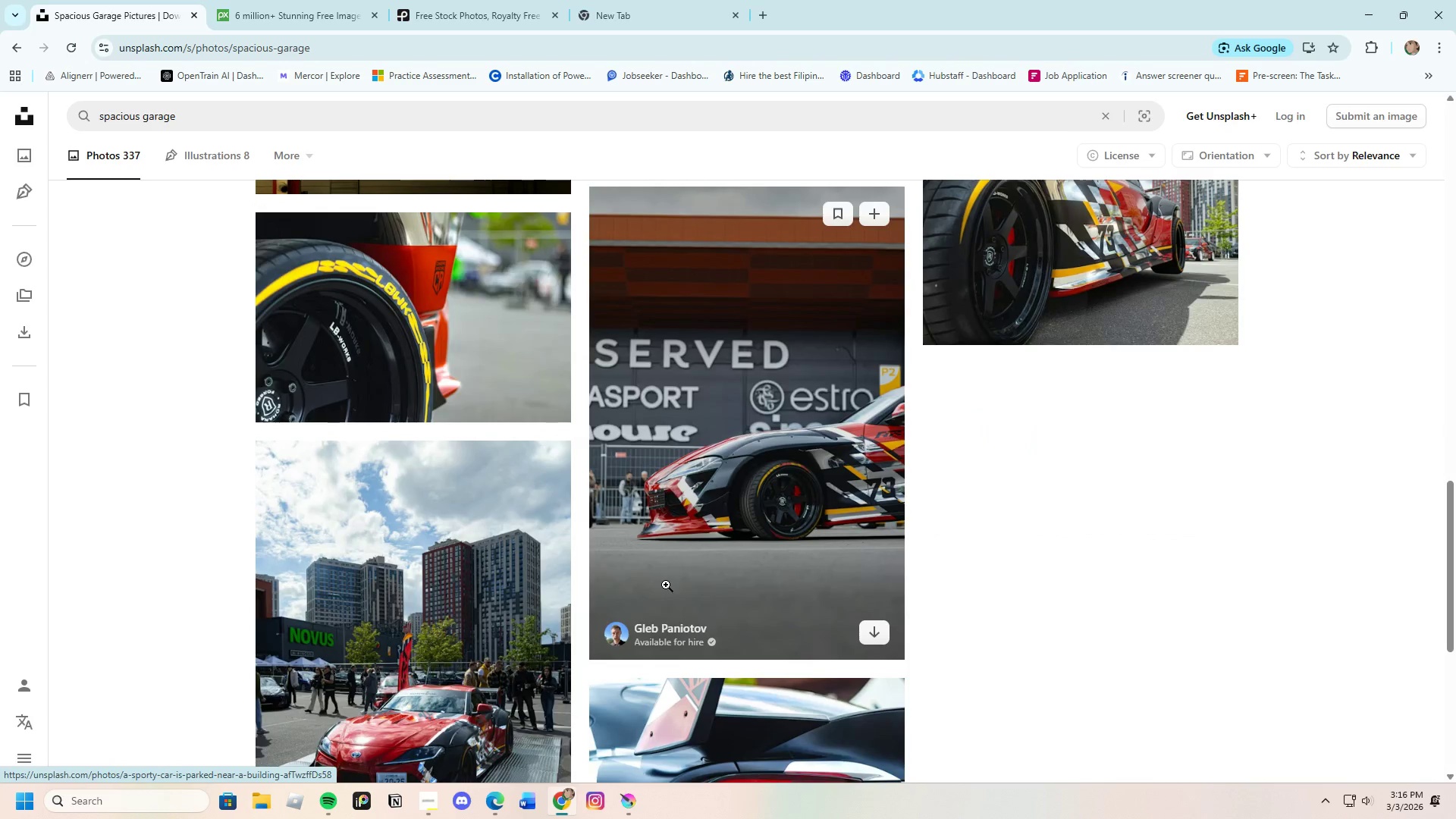 
scroll: coordinate [668, 583], scroll_direction: down, amount: 8.0
 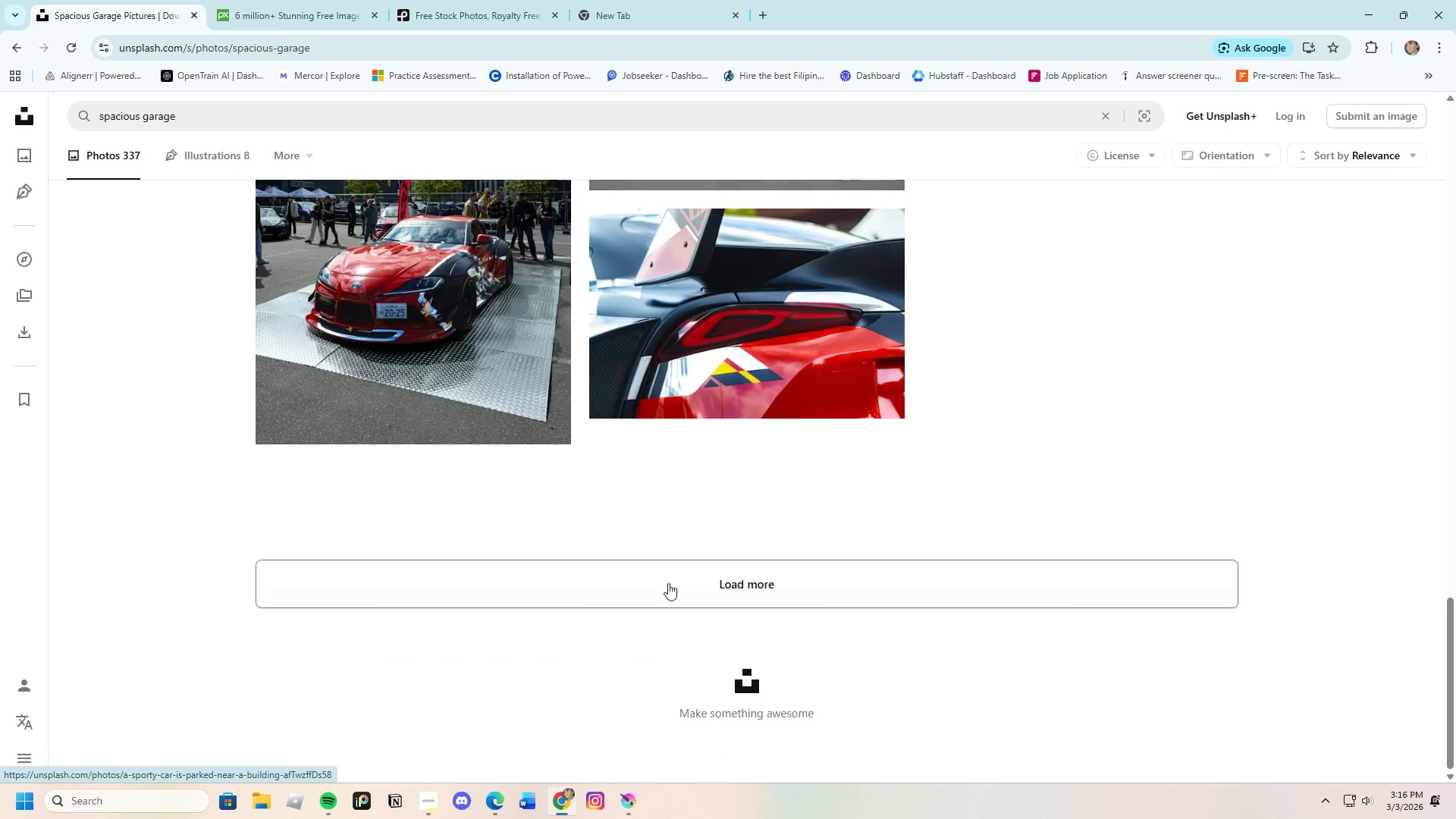 
left_click([668, 583])
 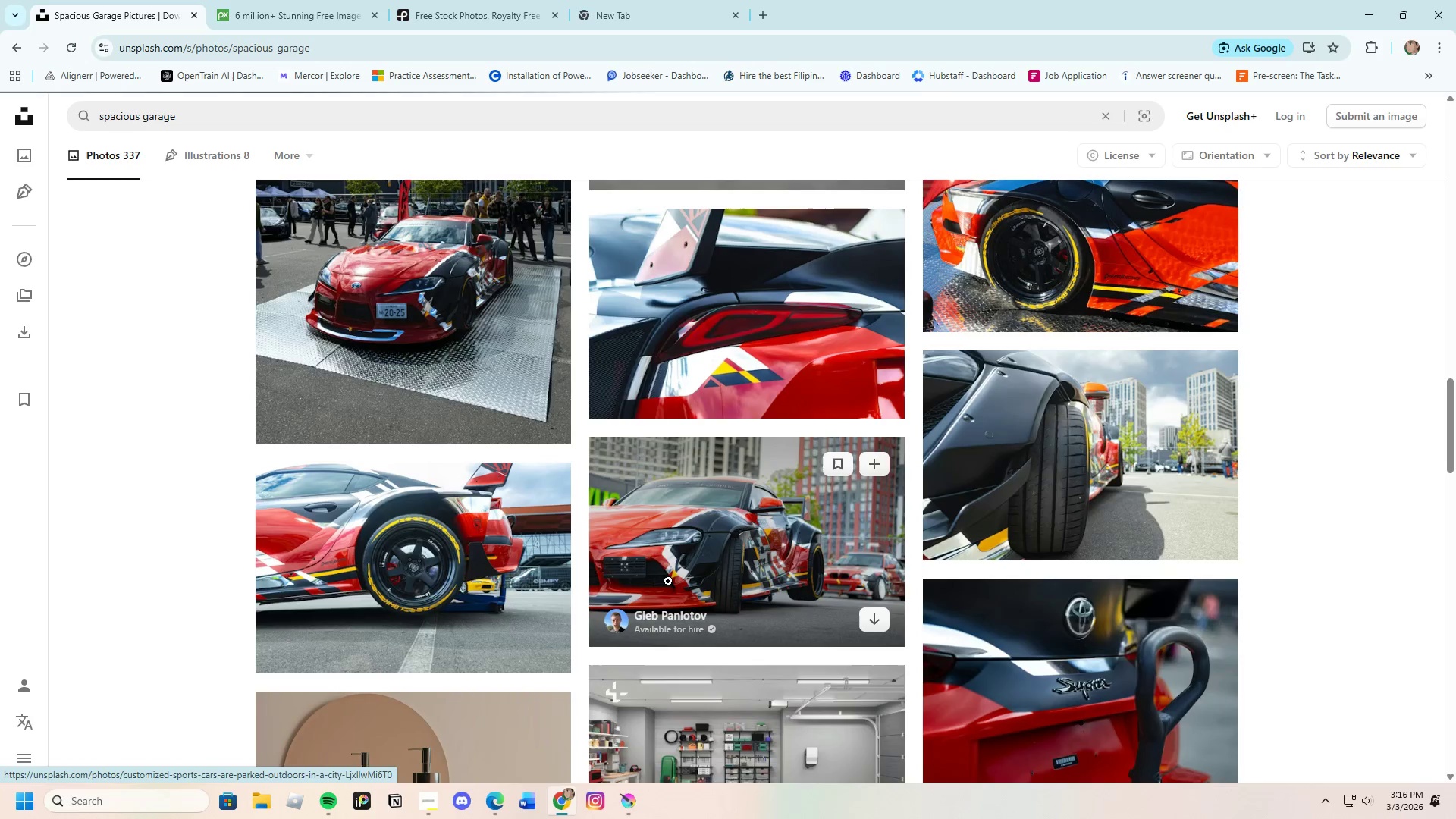 
scroll: coordinate [670, 570], scroll_direction: down, amount: 10.0
 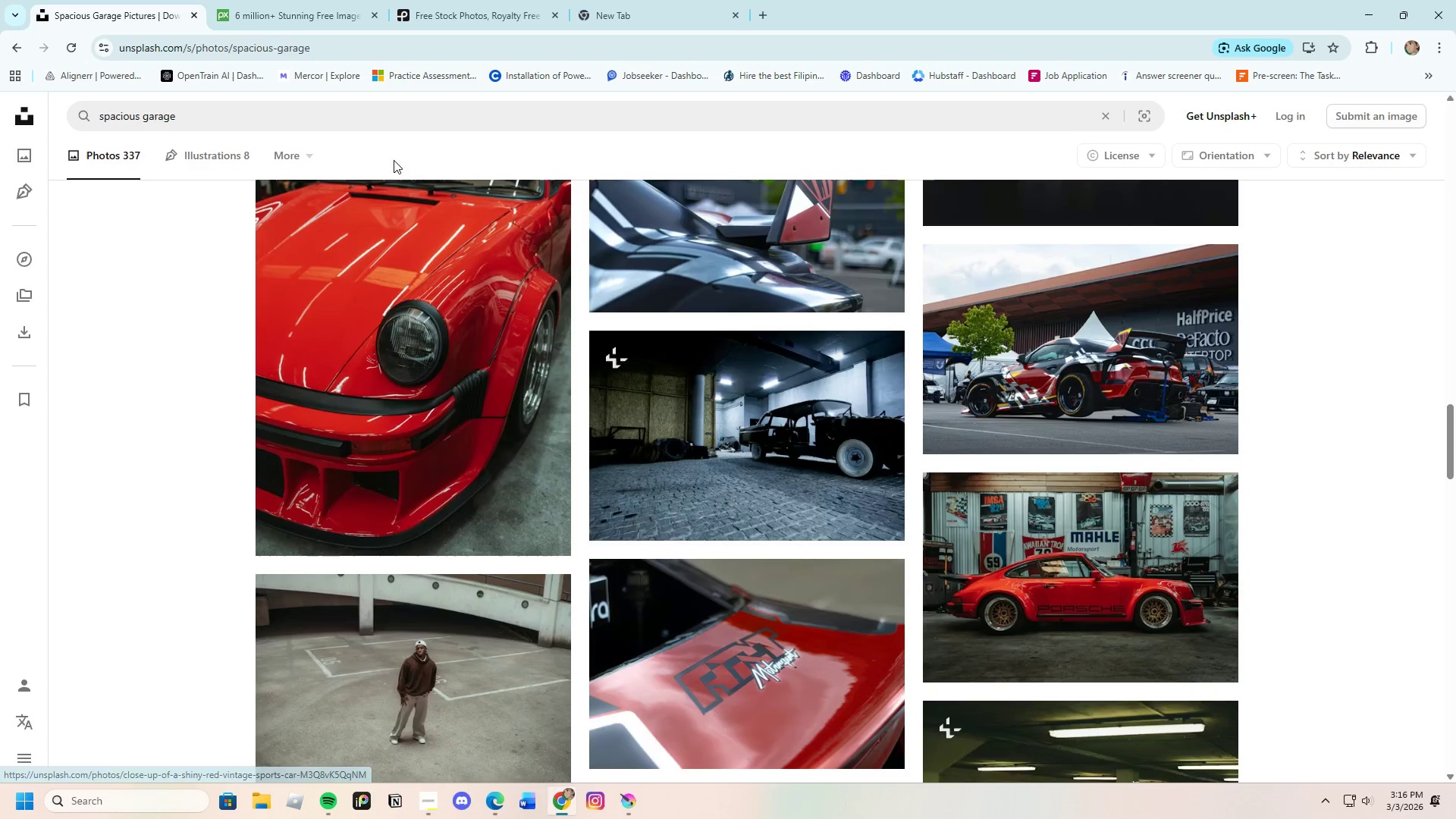 
left_click_drag(start_coordinate=[206, 113], to_coordinate=[53, 130])
 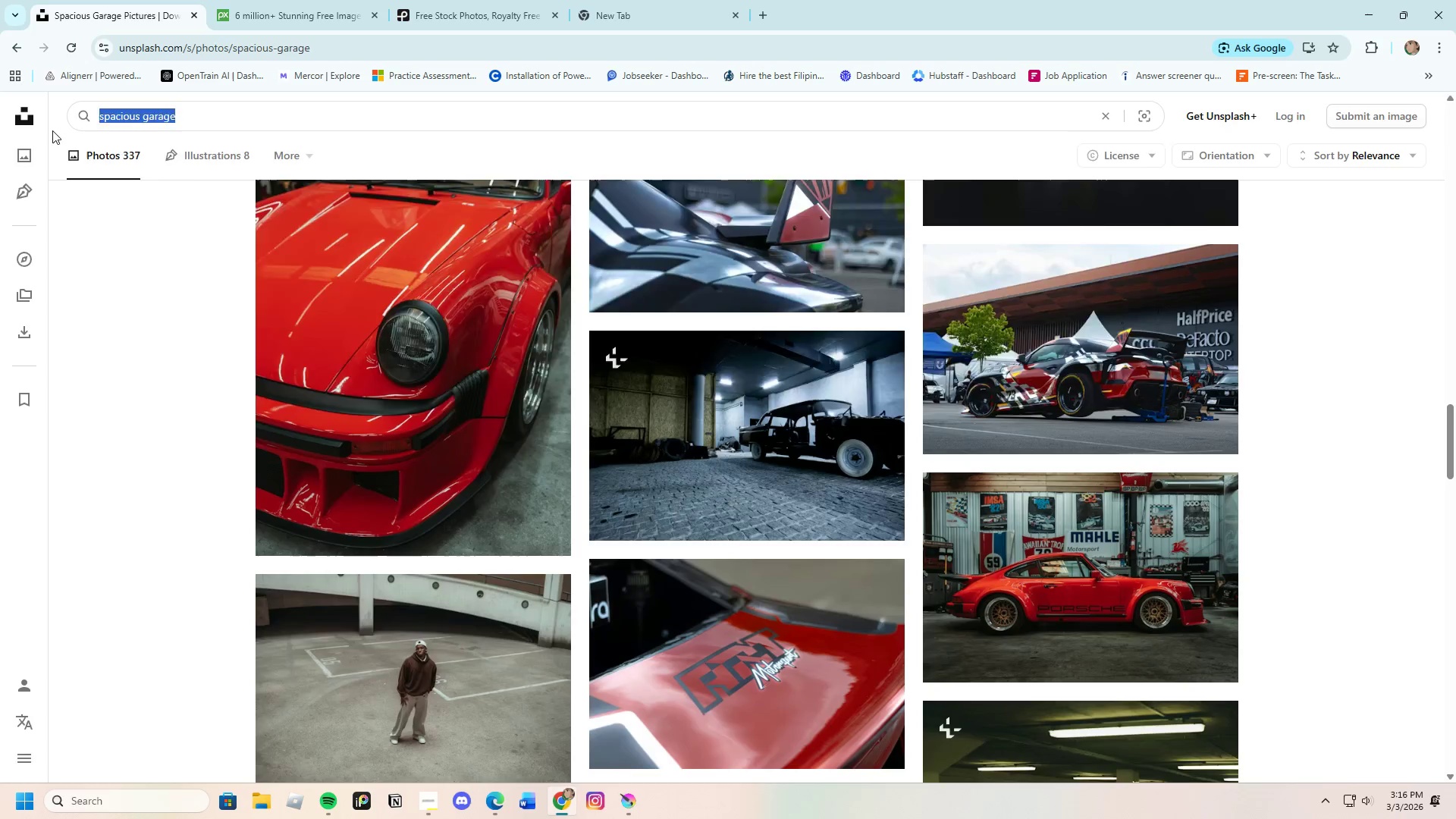 
key(Backspace)
type(empty garage)
 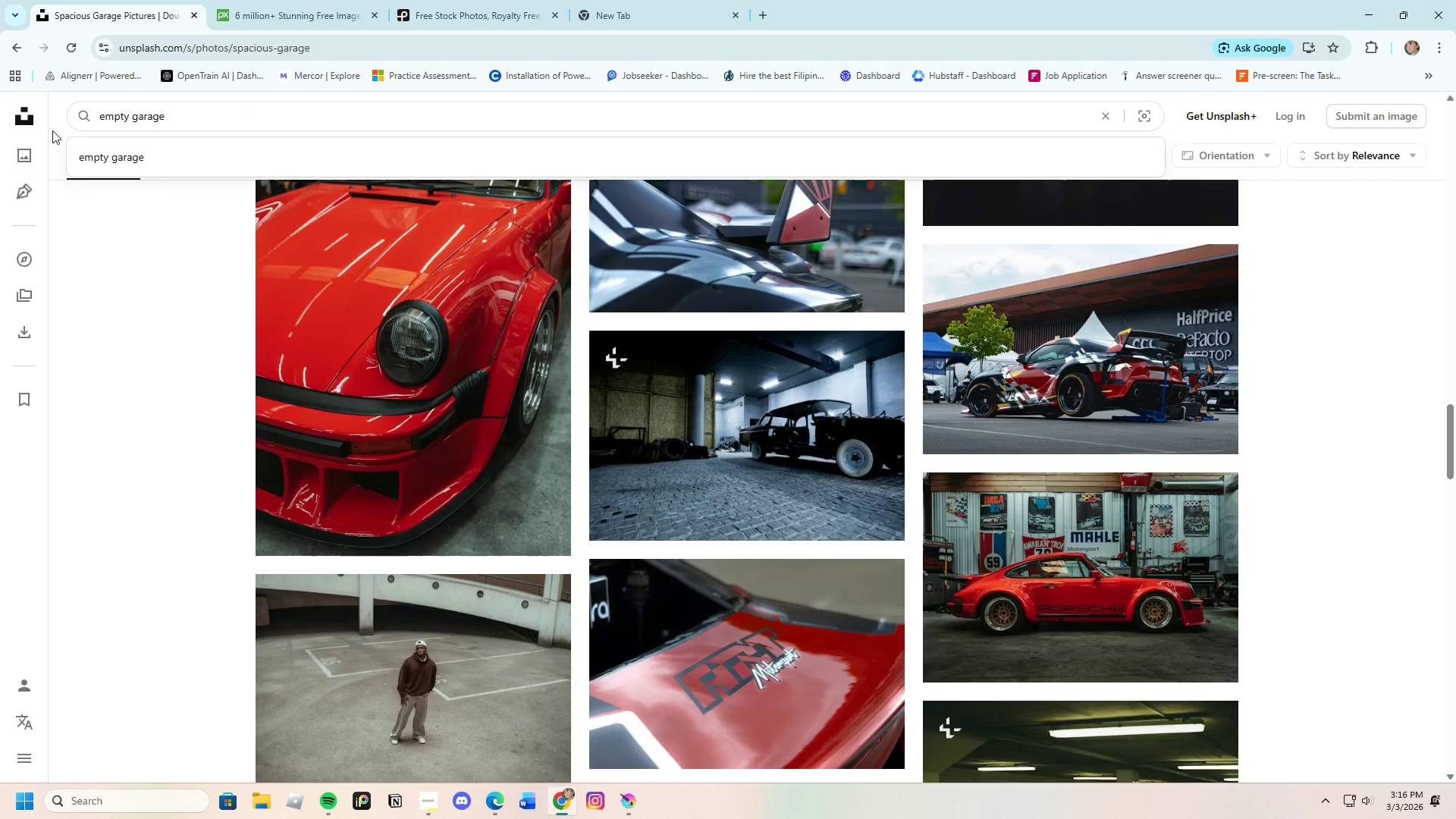 
key(Enter)
 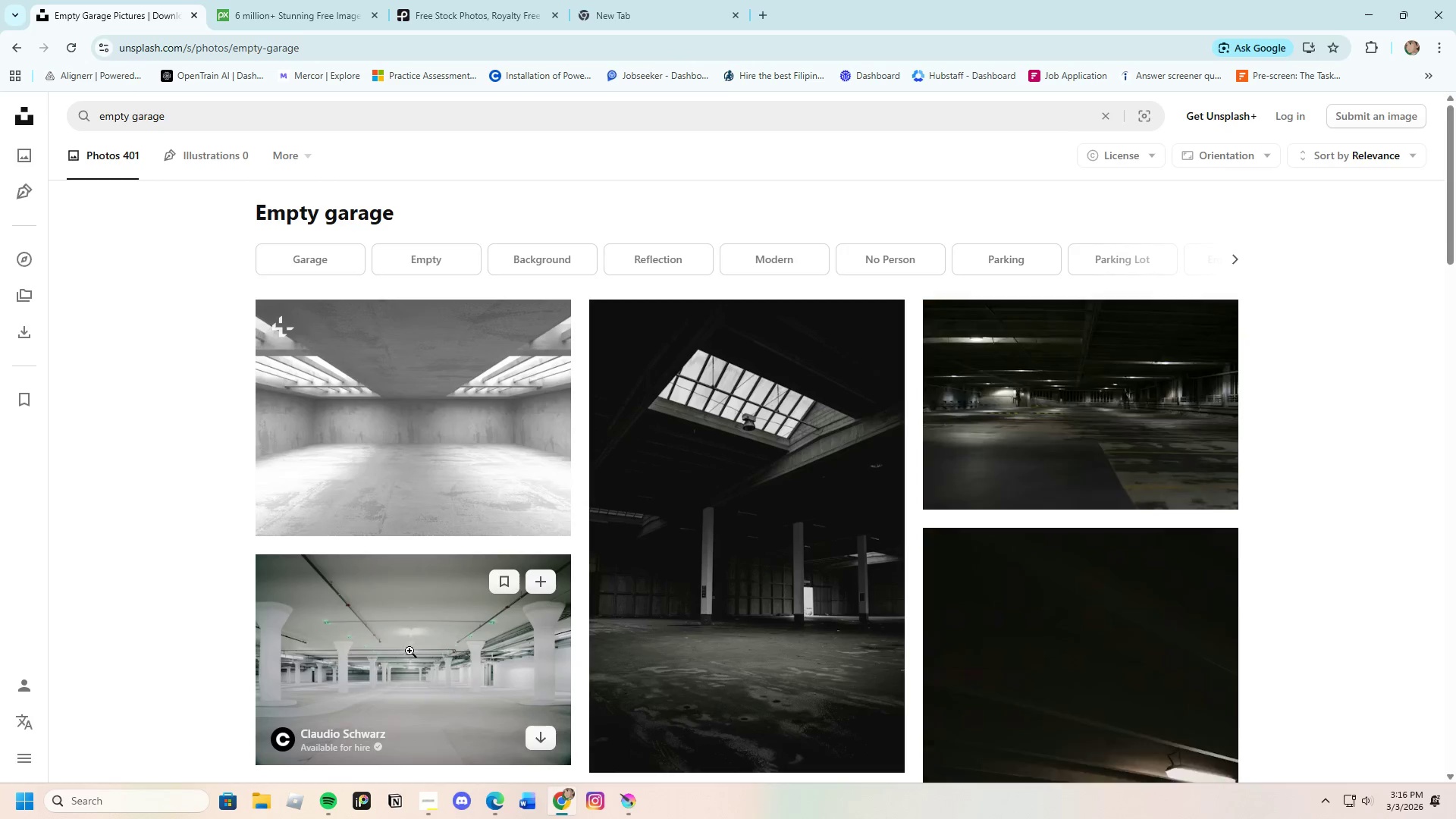 
scroll: coordinate [692, 548], scroll_direction: down, amount: 22.0
 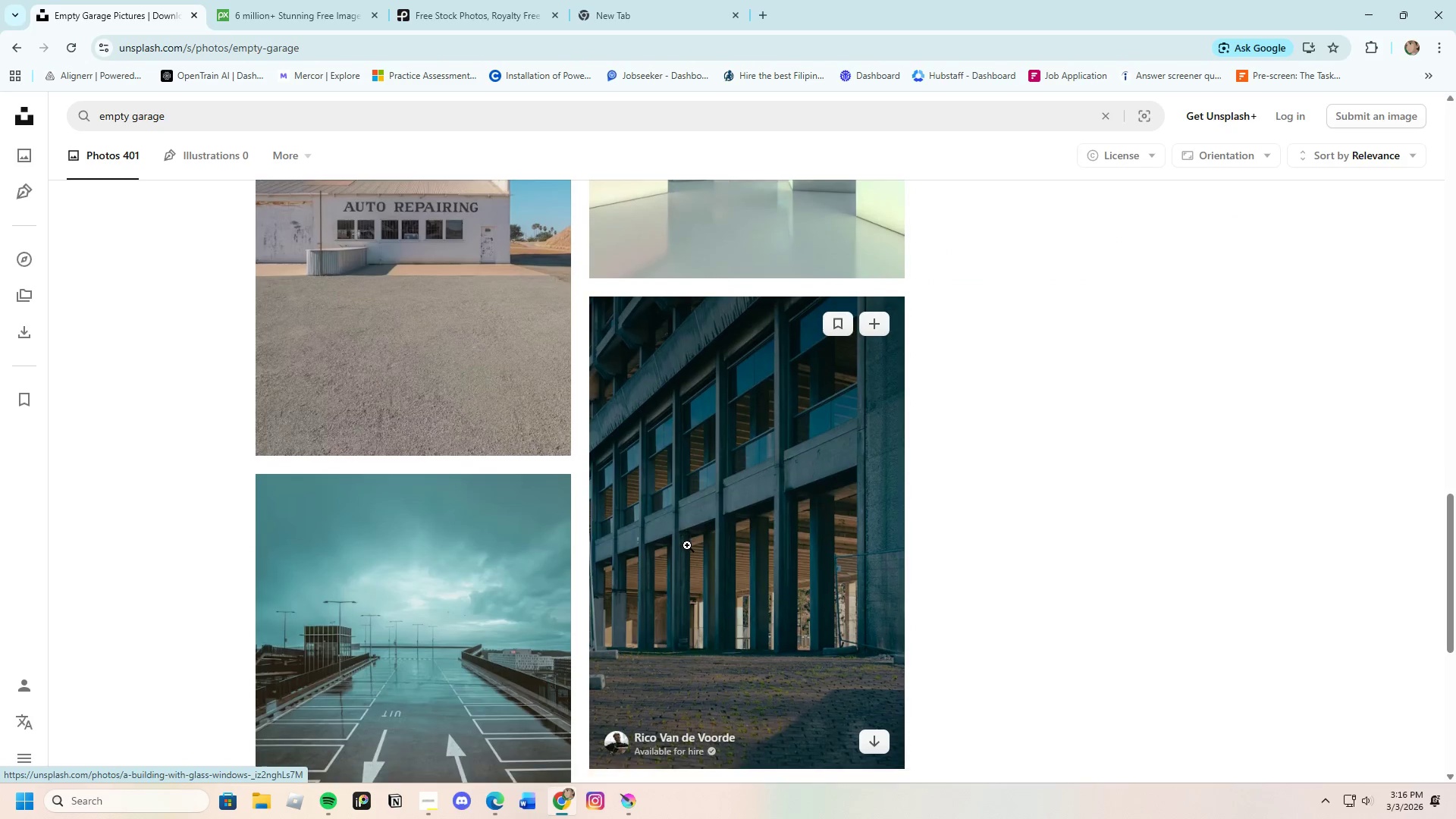 
scroll: coordinate [687, 545], scroll_direction: down, amount: 5.0
 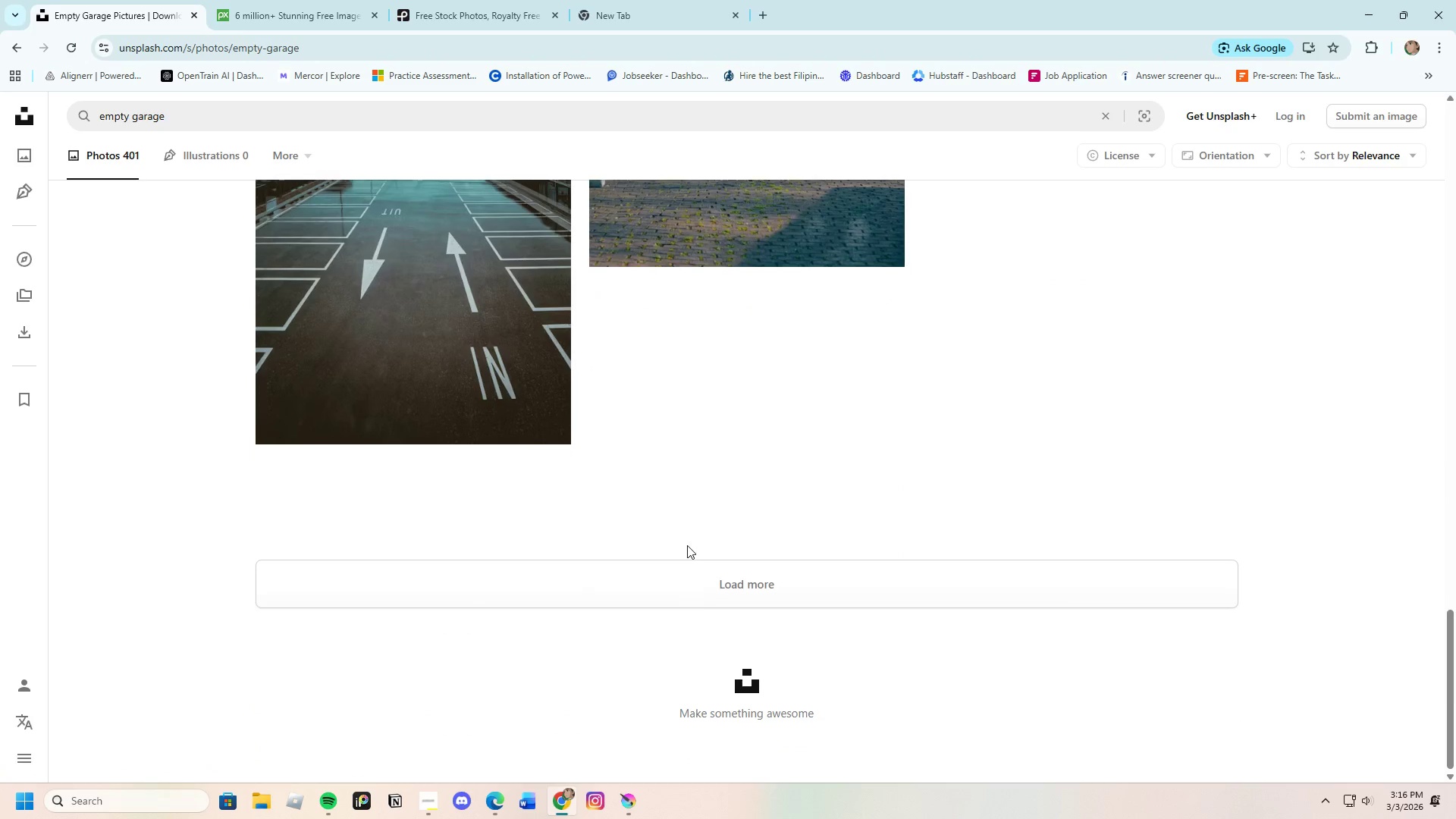 
left_click([703, 596])
 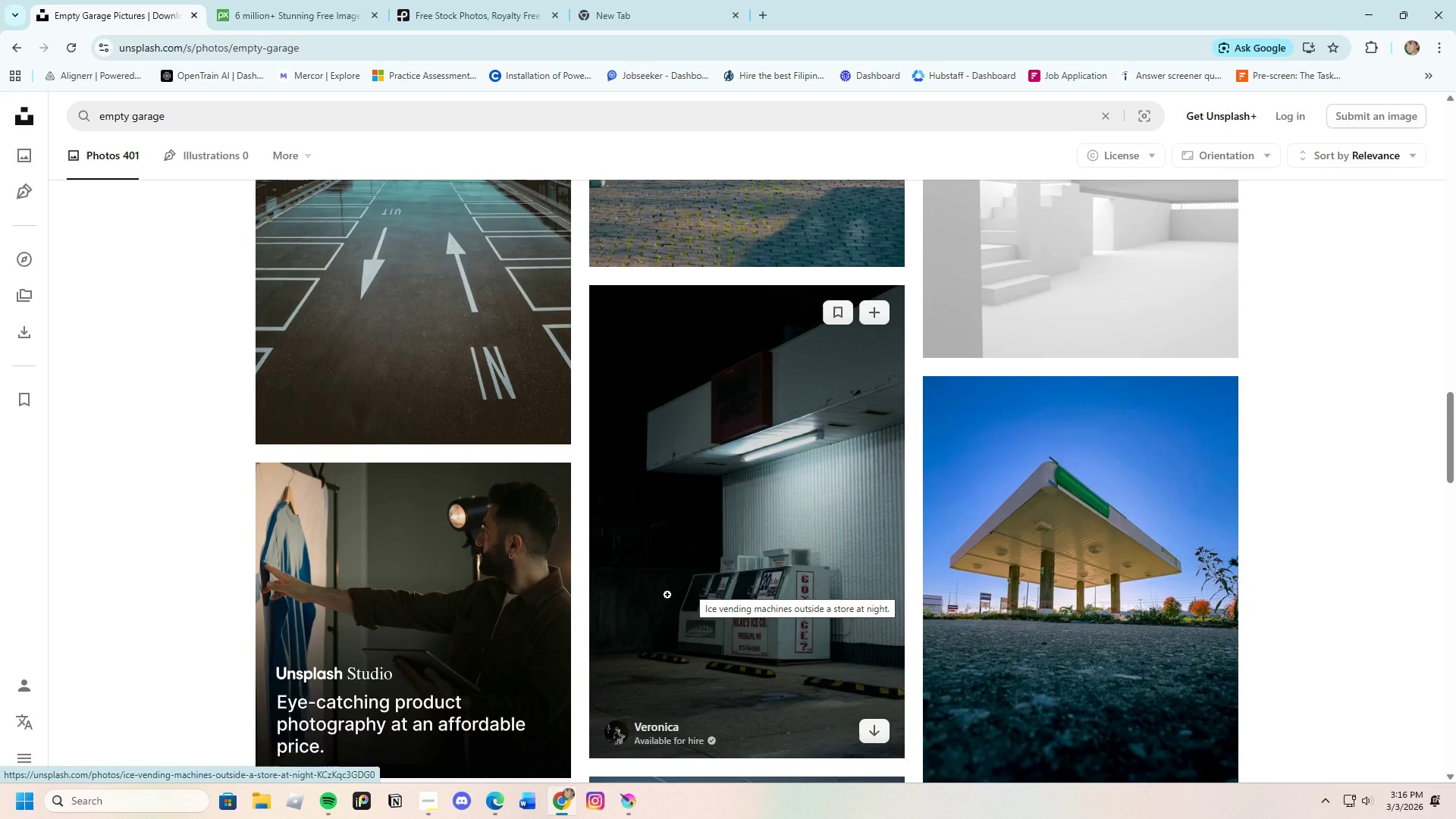 
scroll: coordinate [667, 595], scroll_direction: down, amount: 4.0
 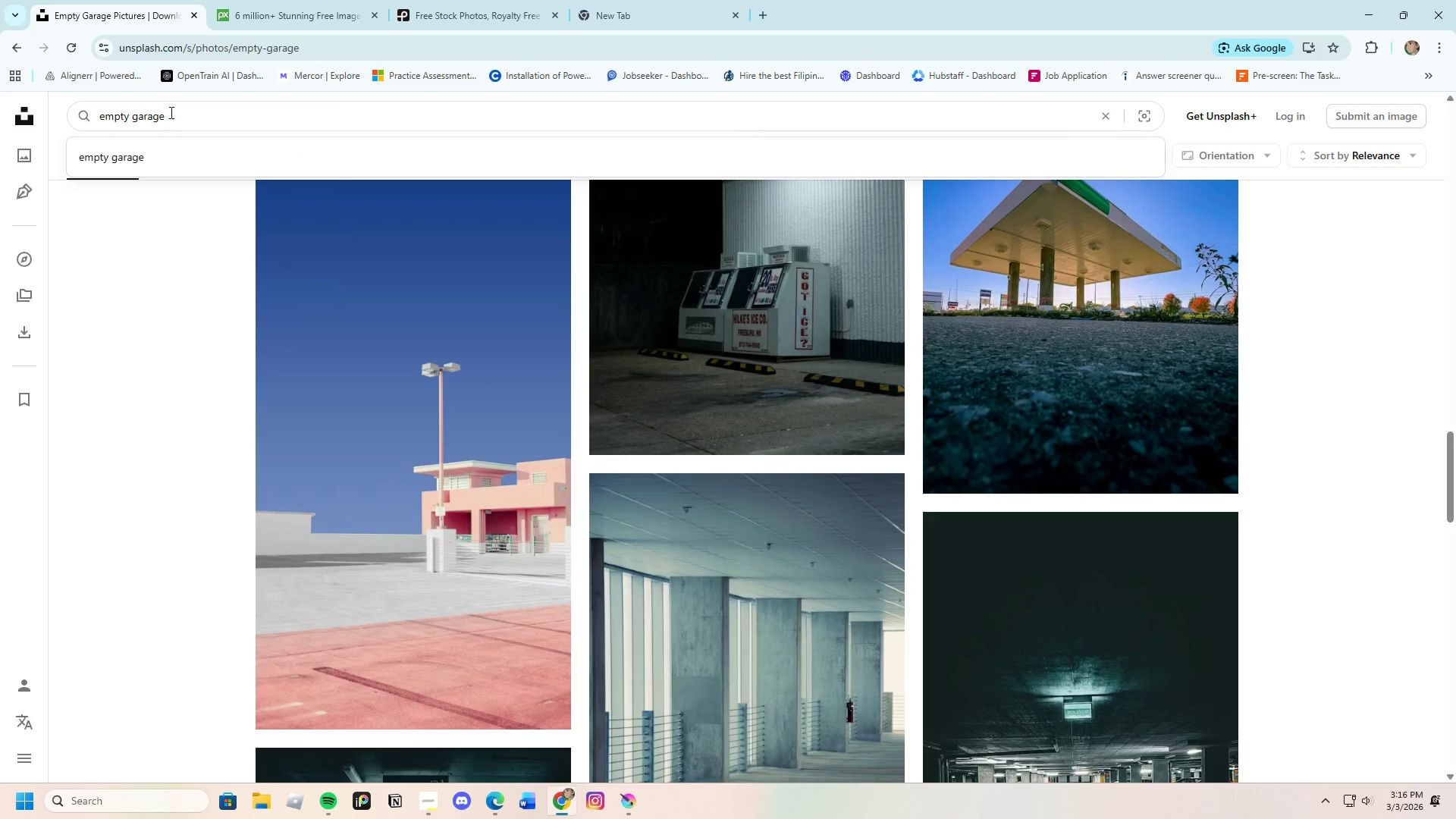 
left_click([133, 118])
 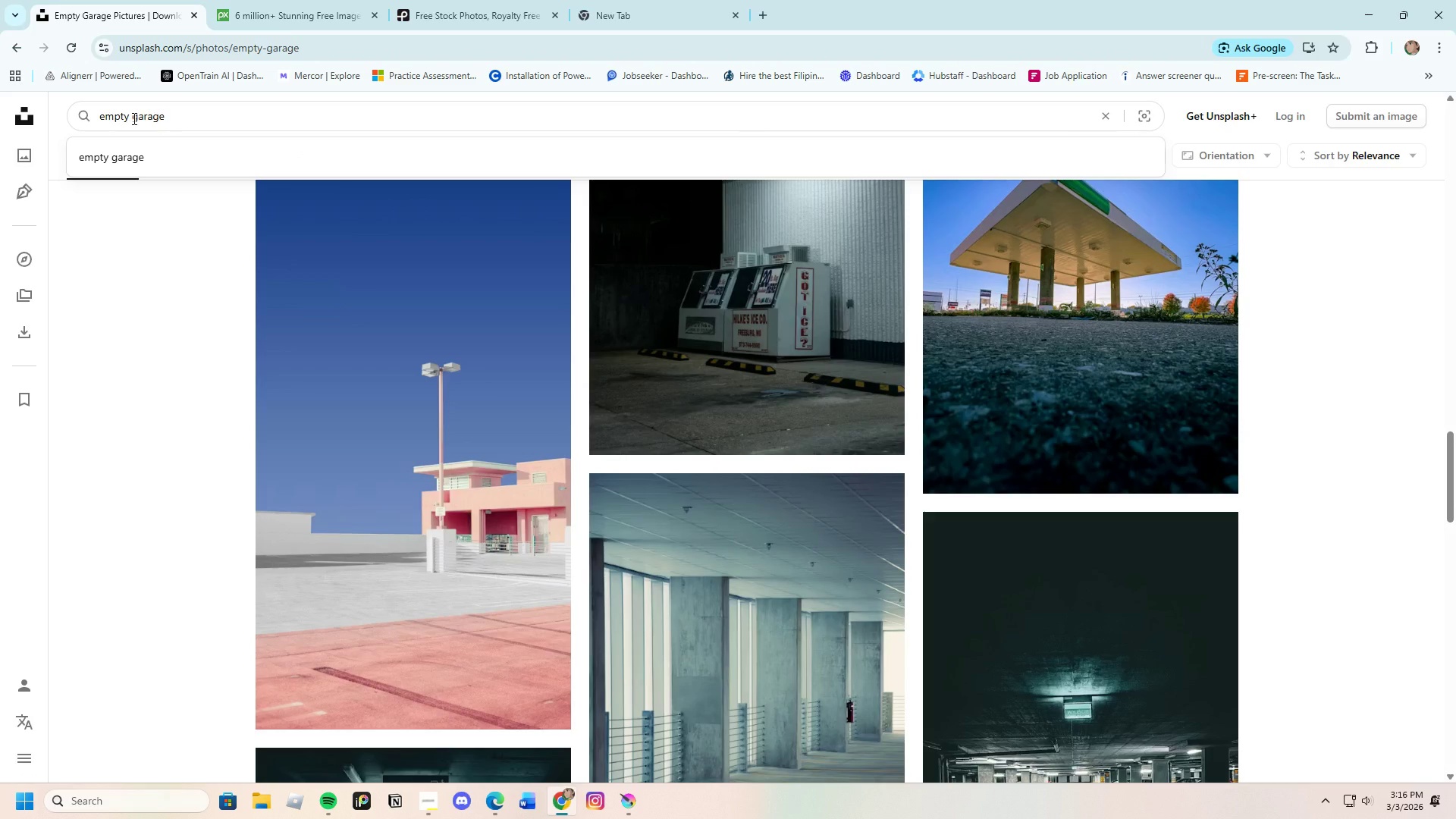 
type(home )
 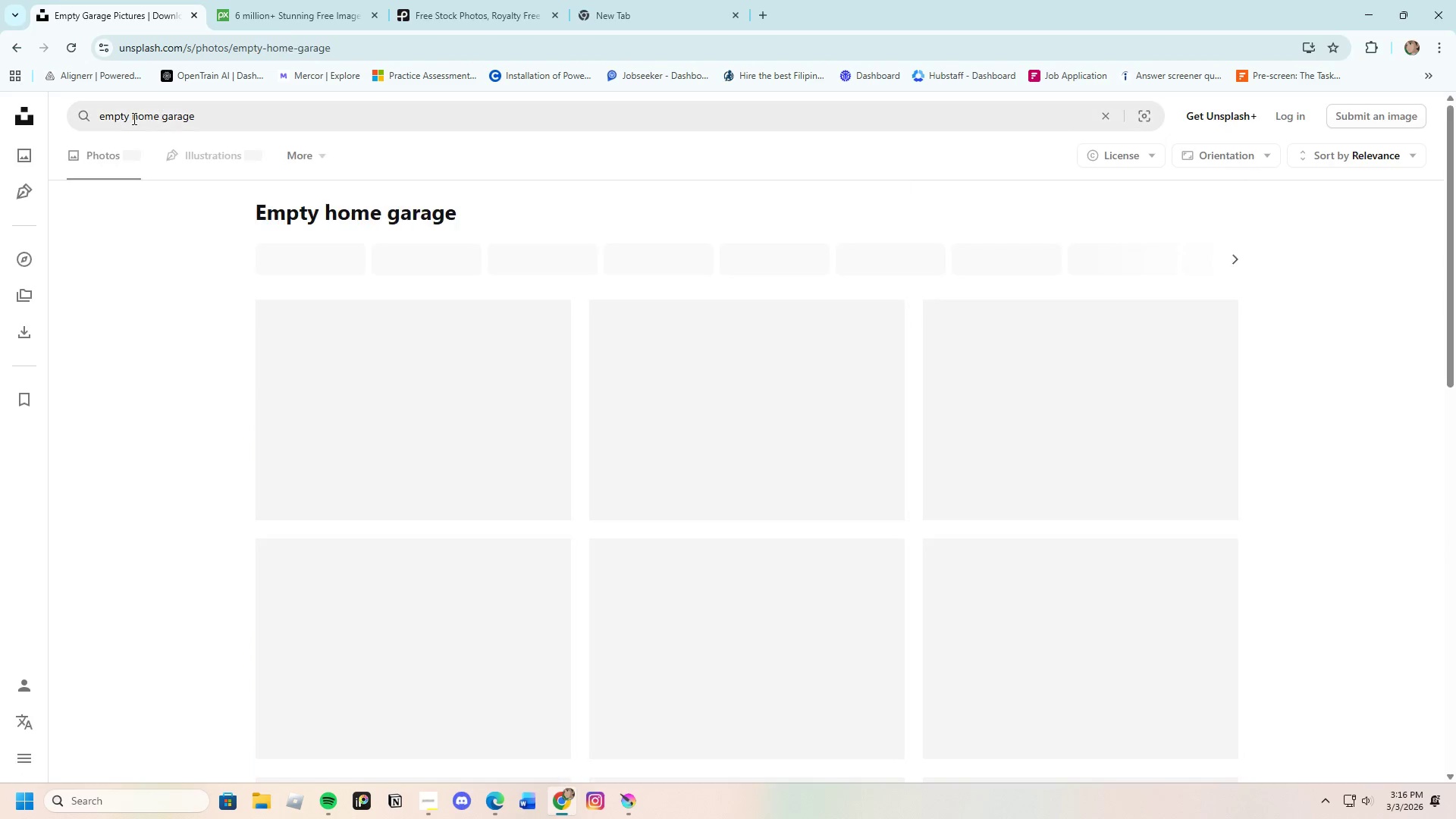 
key(Enter)
 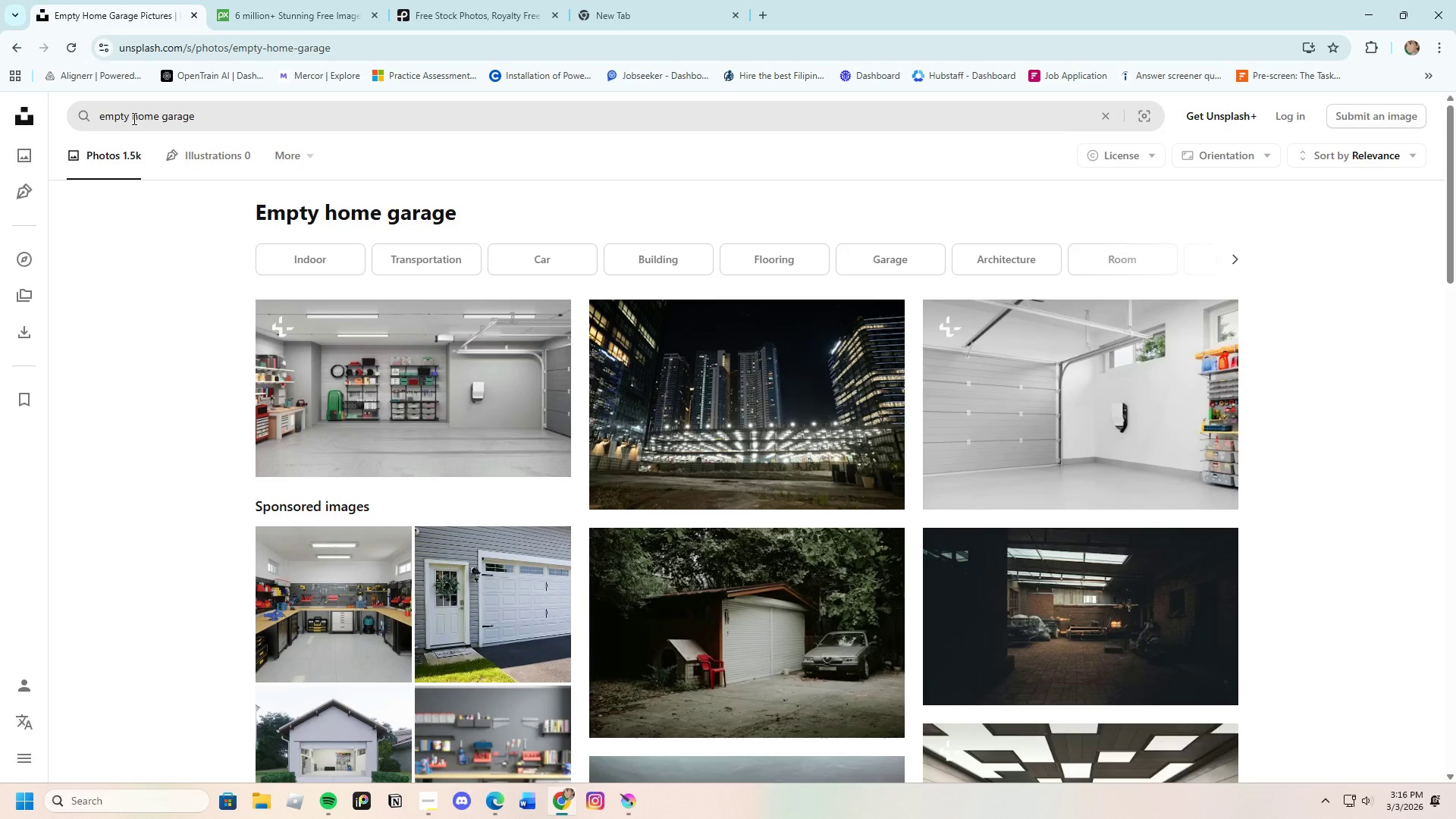 
wait(7.31)
 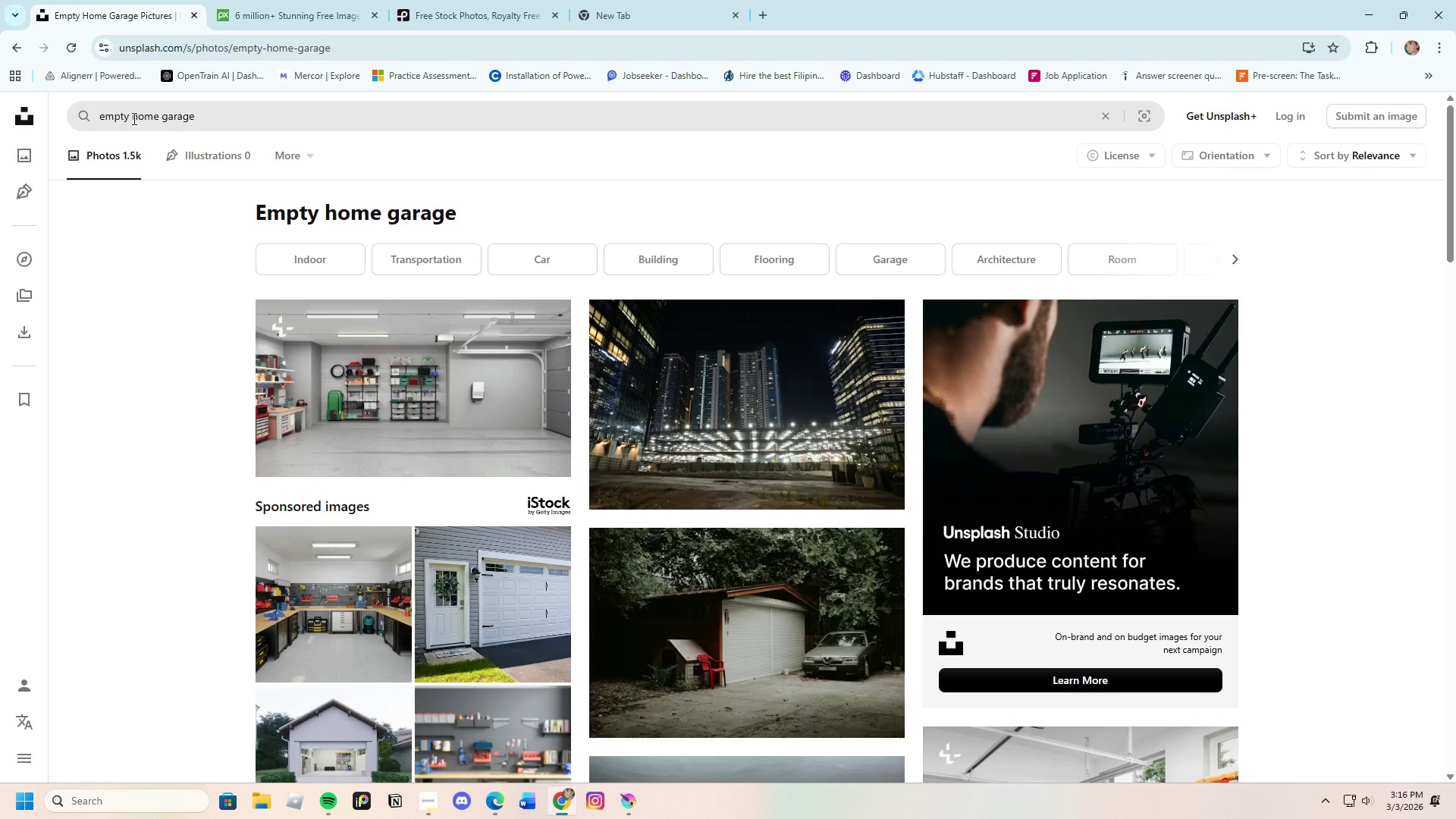 
scroll: coordinate [731, 513], scroll_direction: down, amount: 17.0
 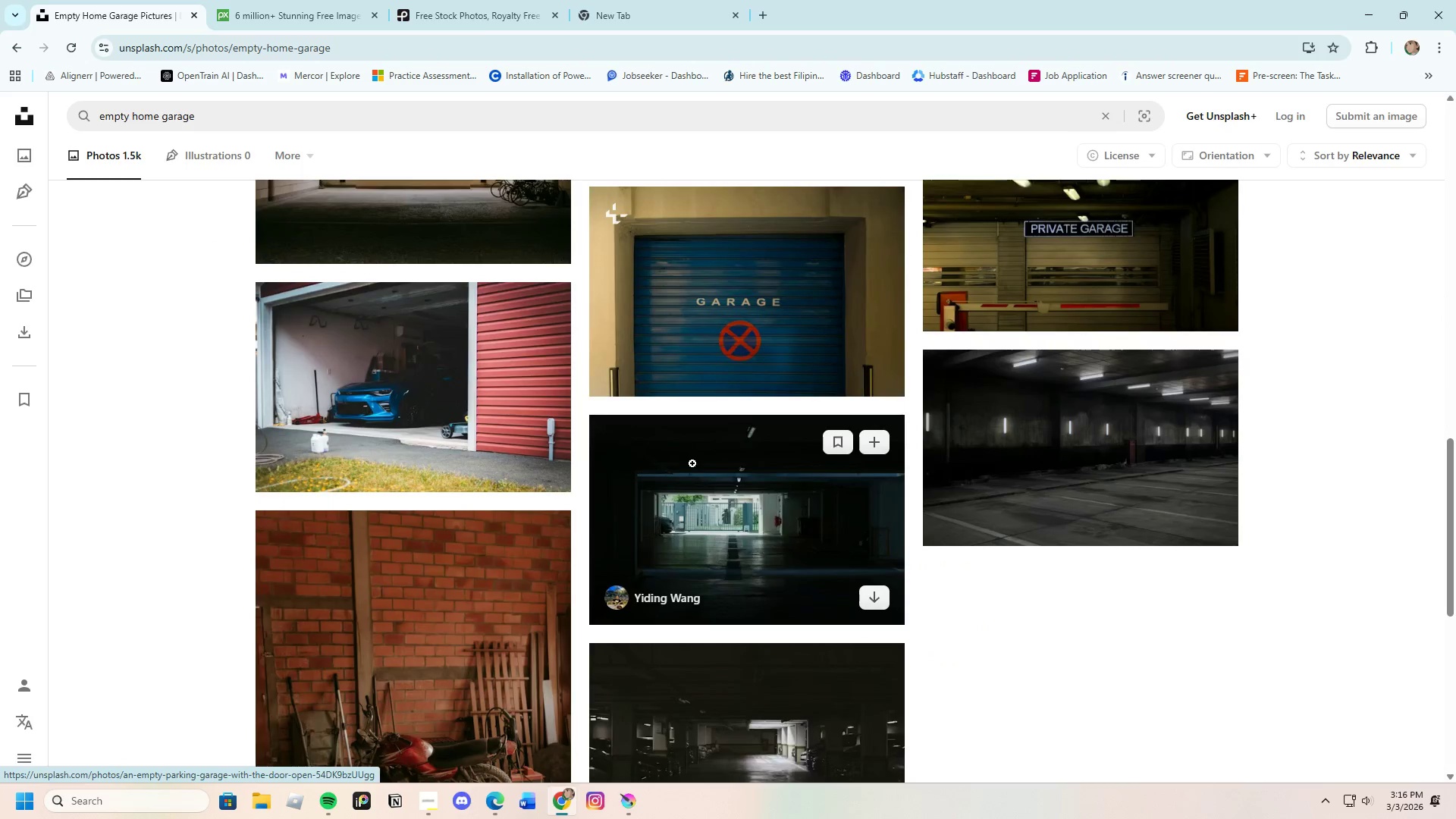 
scroll: coordinate [679, 457], scroll_direction: up, amount: 3.0
 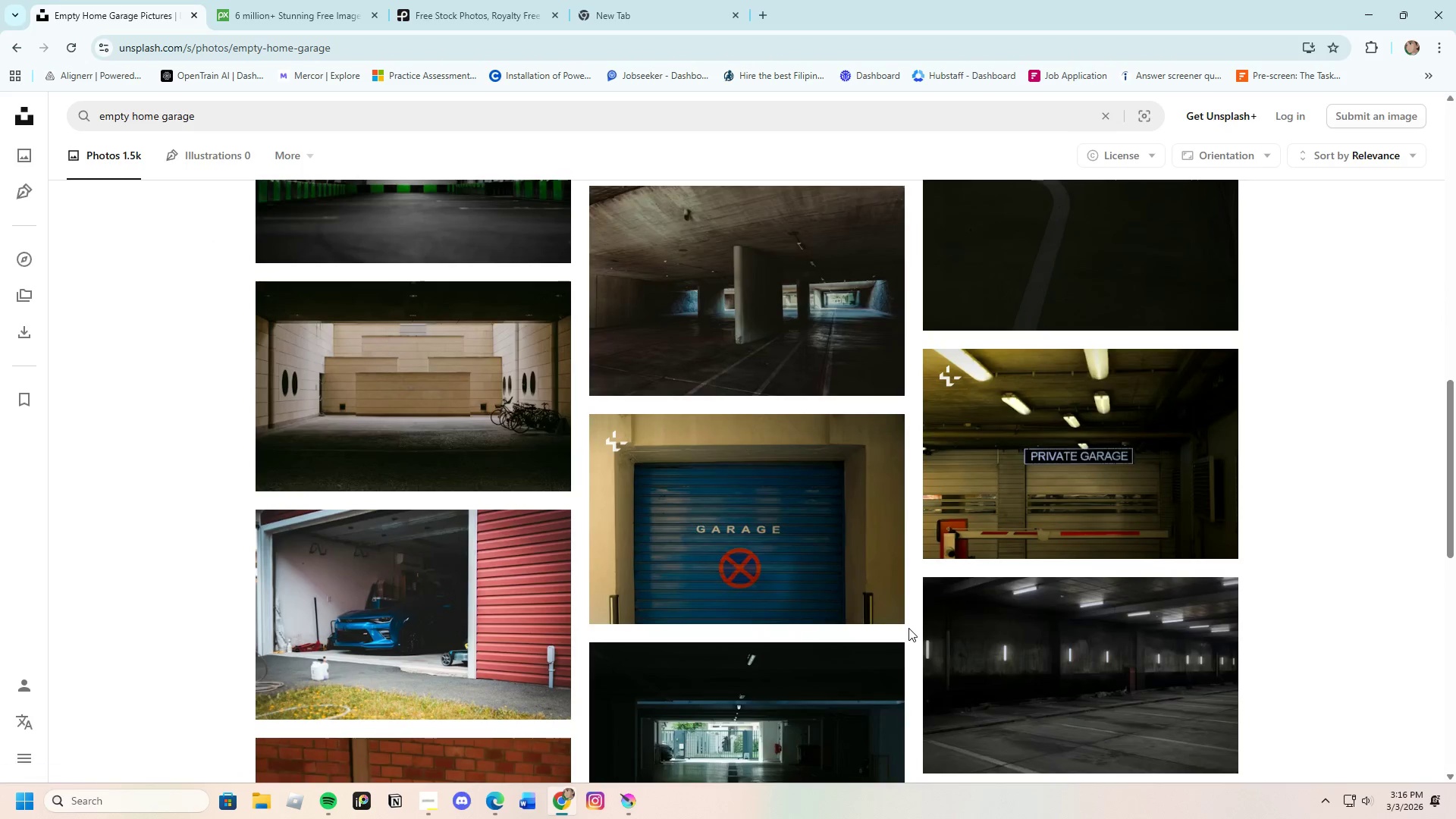 
scroll: coordinate [532, 543], scroll_direction: down, amount: 20.0
 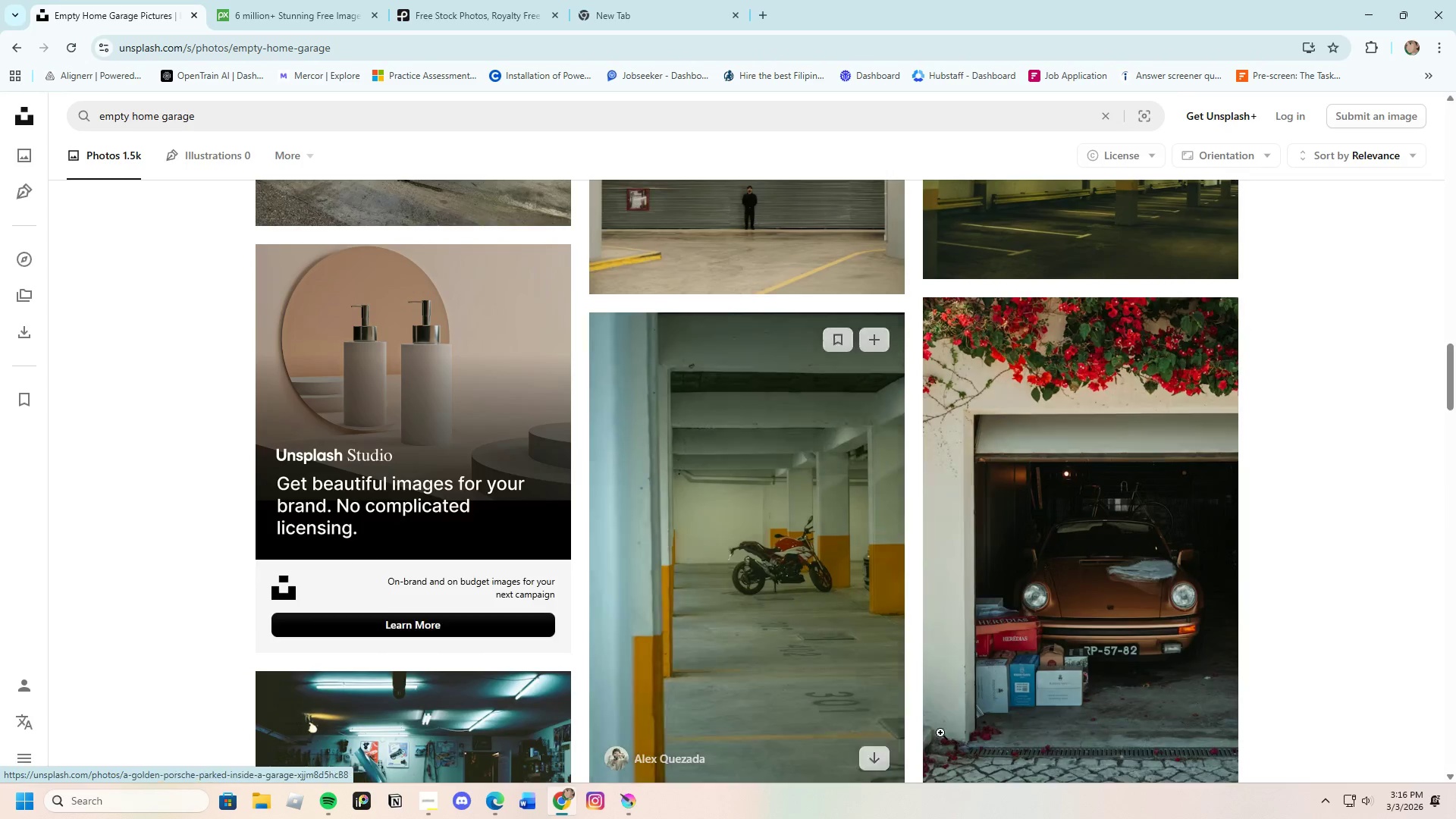 
scroll: coordinate [696, 625], scroll_direction: down, amount: 22.0
 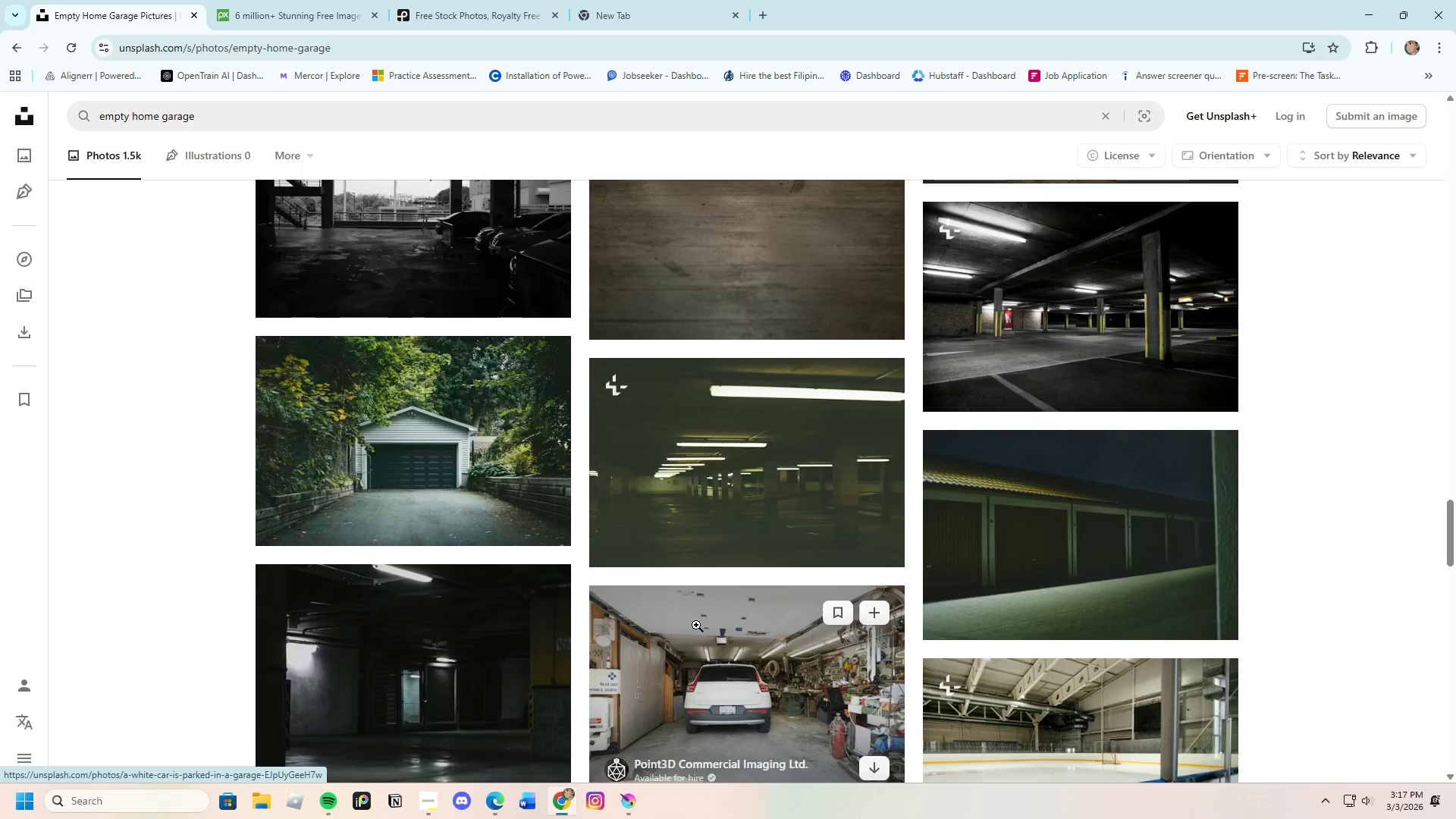 
scroll: coordinate [675, 598], scroll_direction: down, amount: 12.0
 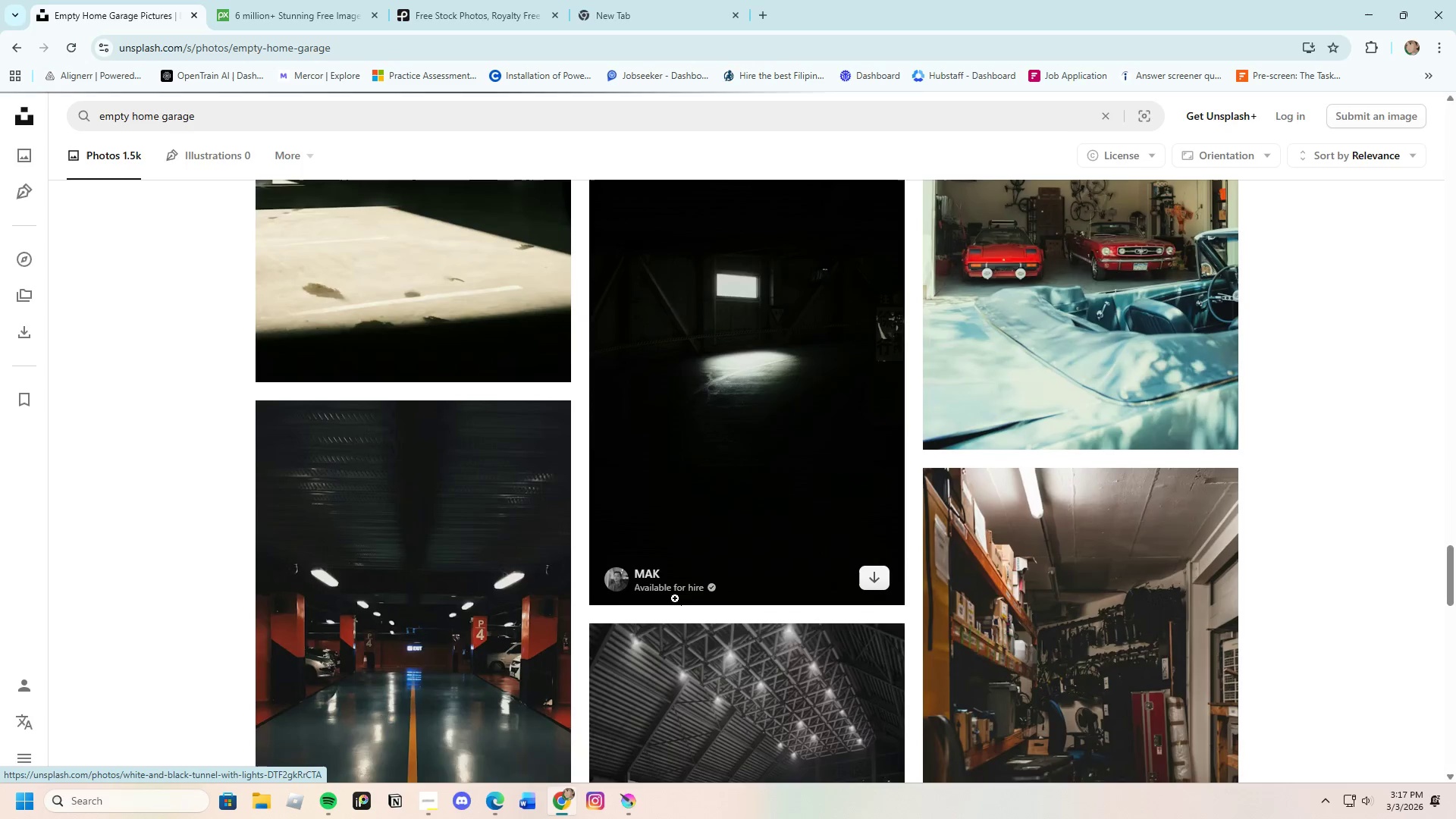 
scroll: coordinate [675, 598], scroll_direction: up, amount: 1.0
 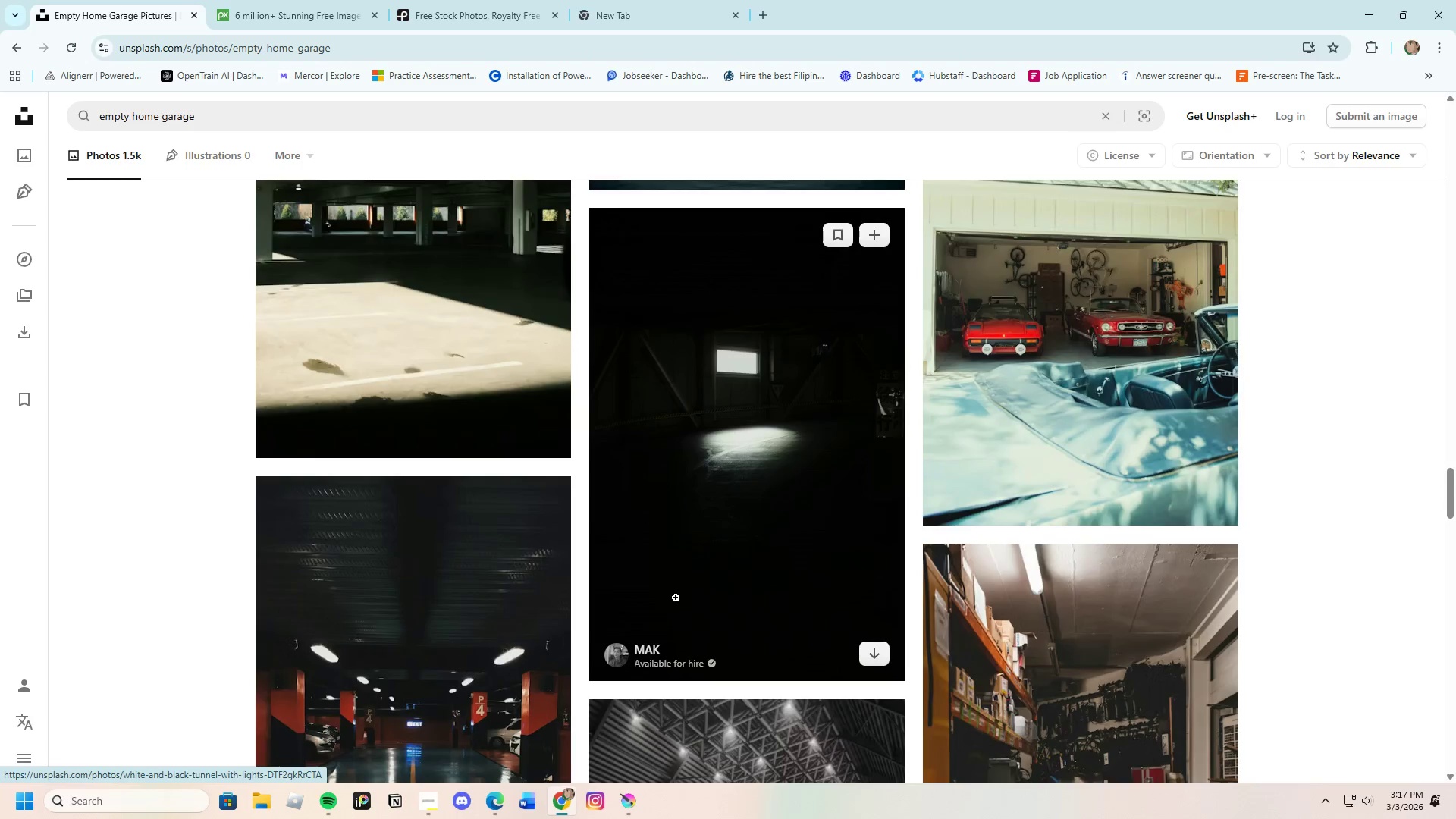 
scroll: coordinate [677, 595], scroll_direction: down, amount: 10.0
 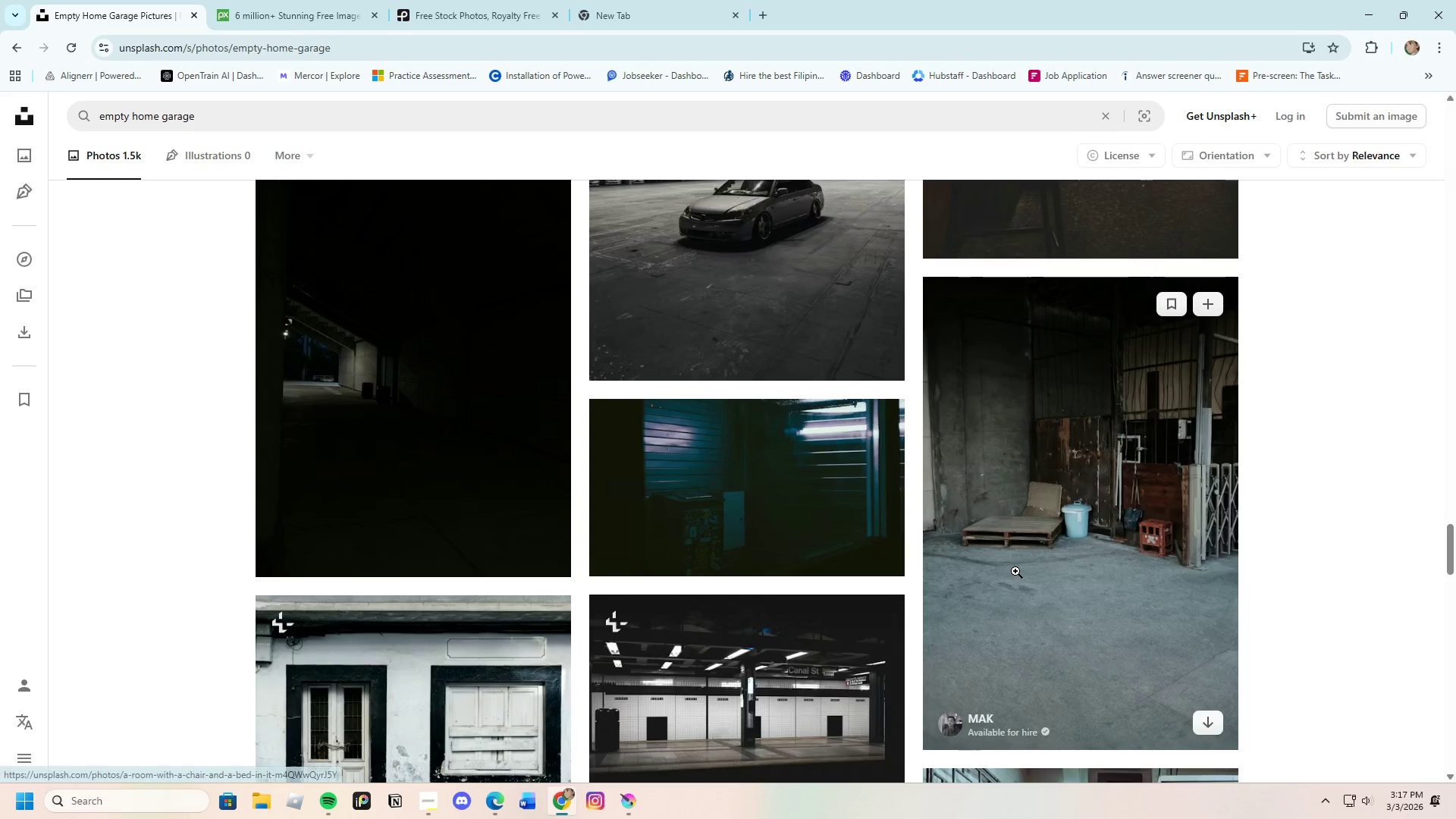 
left_click([1050, 577])
 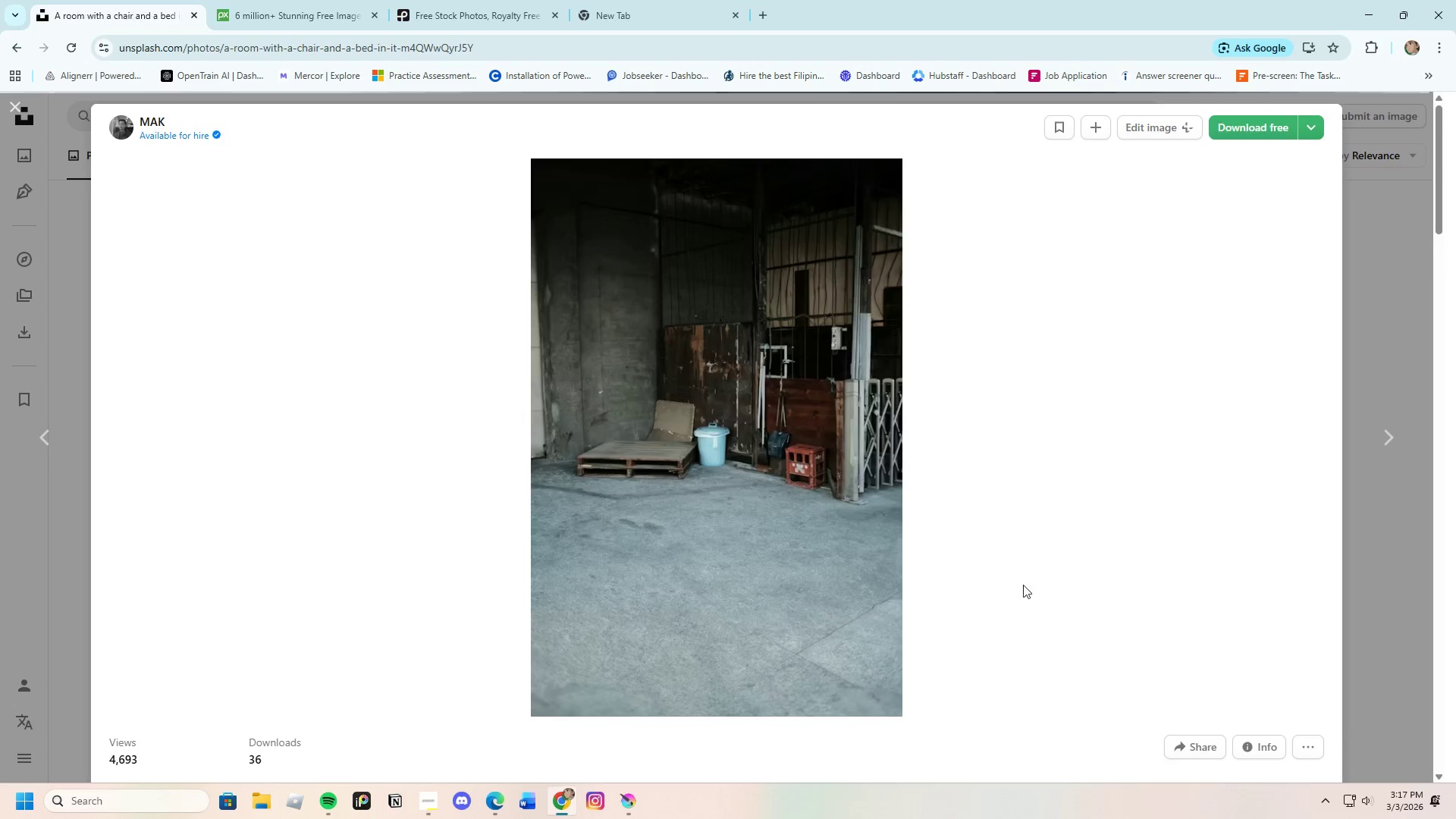 
scroll: coordinate [514, 544], scroll_direction: down, amount: 13.0
 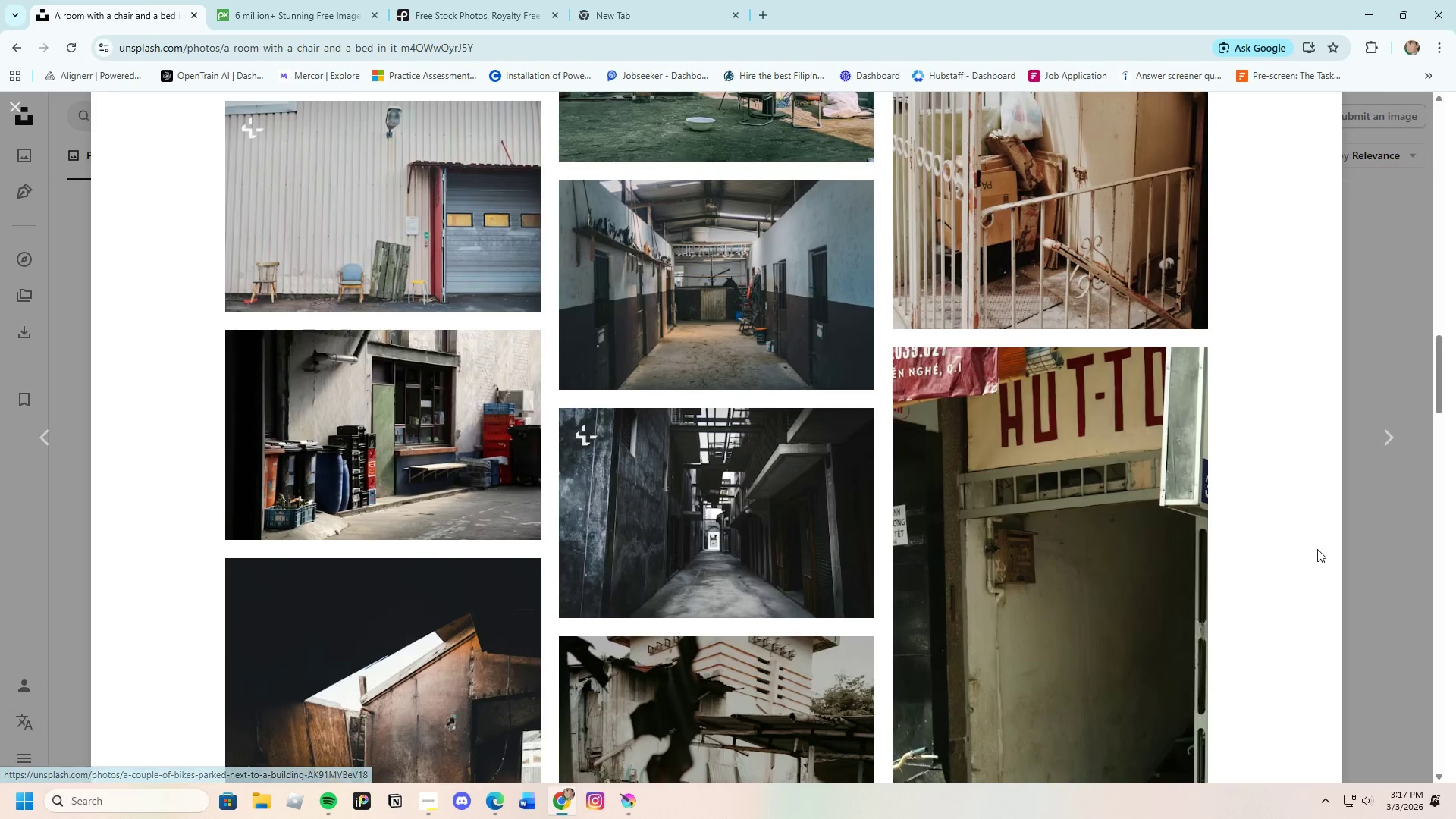 
left_click([1426, 562])
 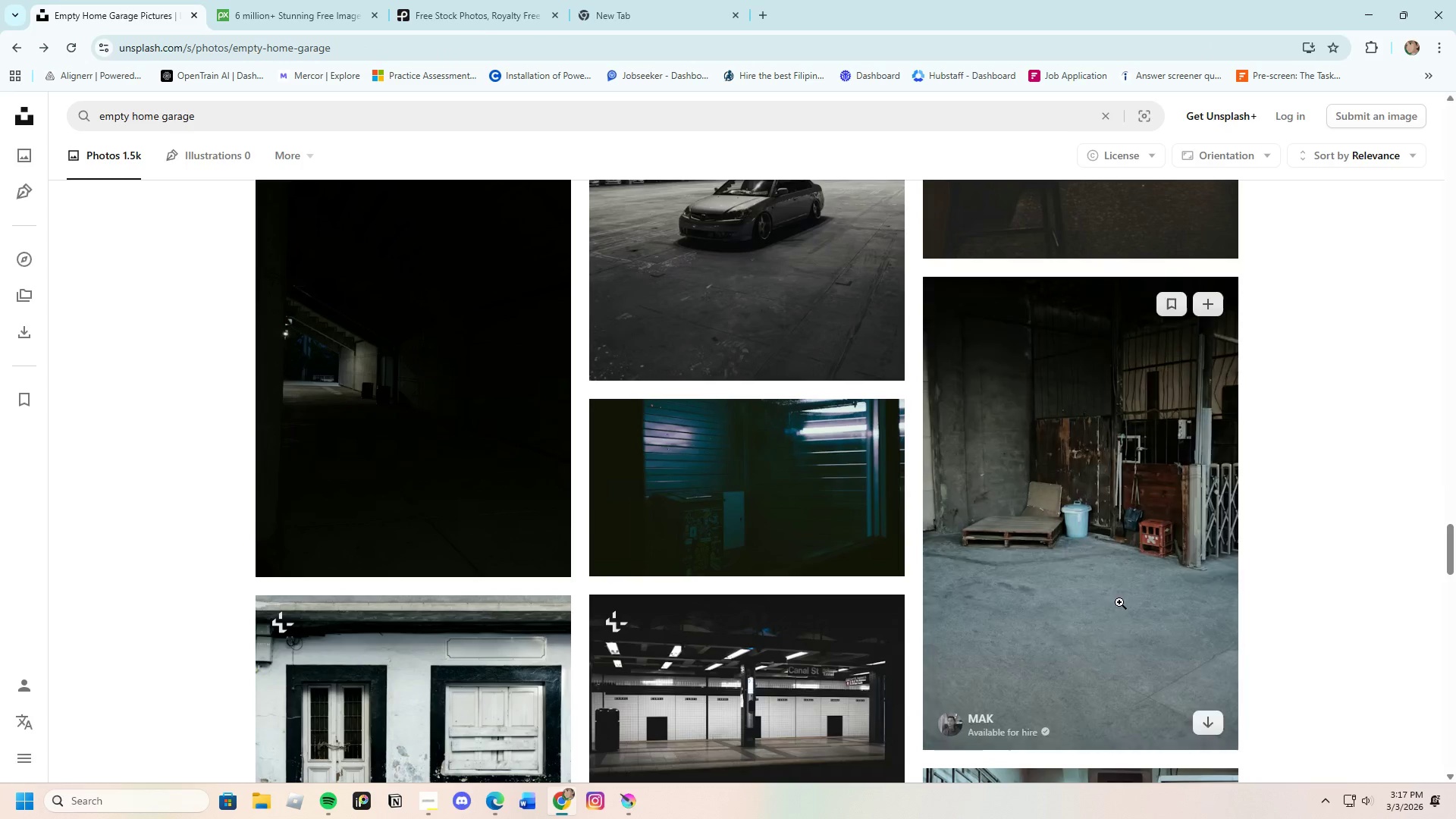 
scroll: coordinate [770, 686], scroll_direction: down, amount: 20.0
 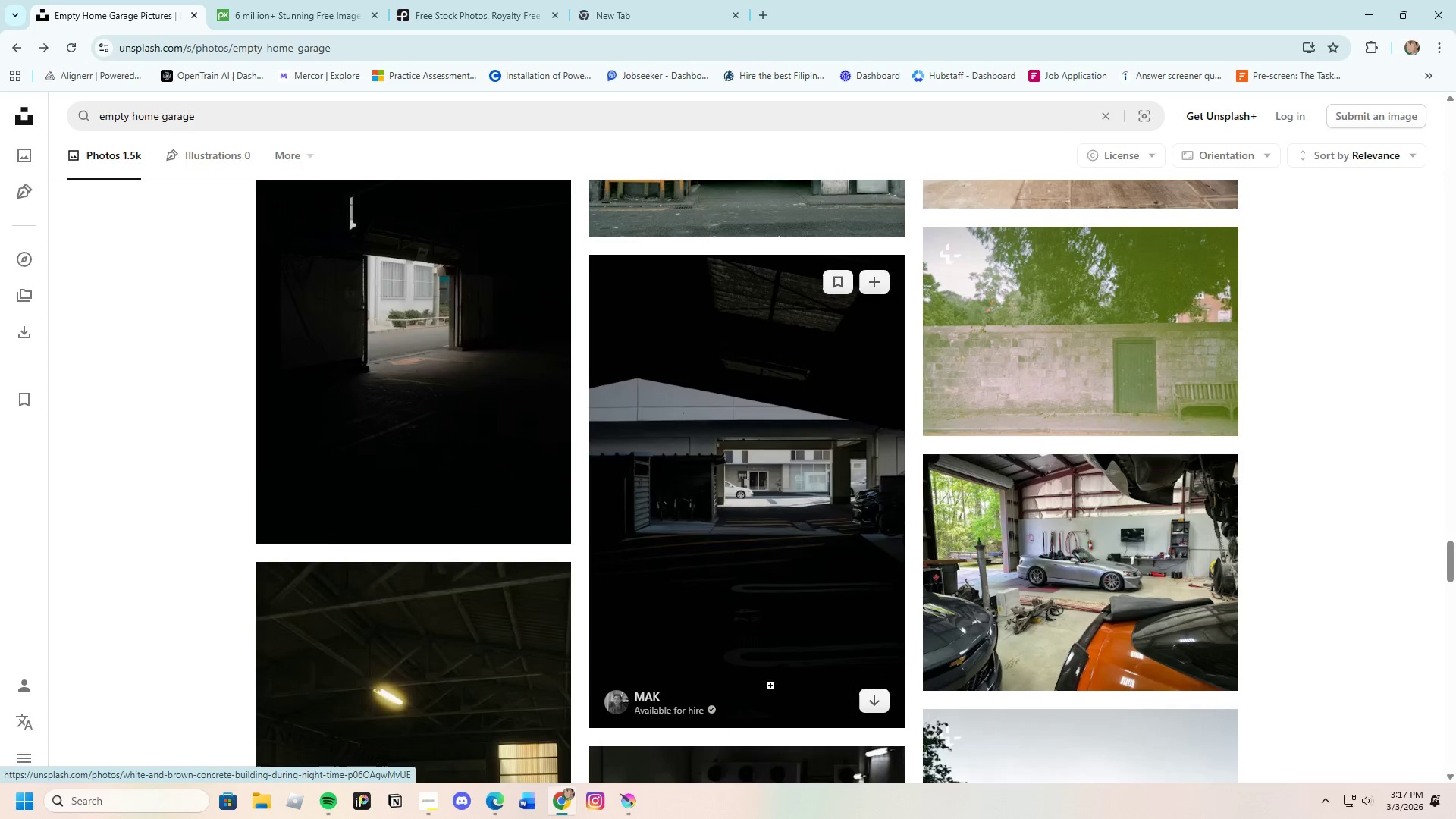 
scroll: coordinate [975, 726], scroll_direction: down, amount: 13.0
 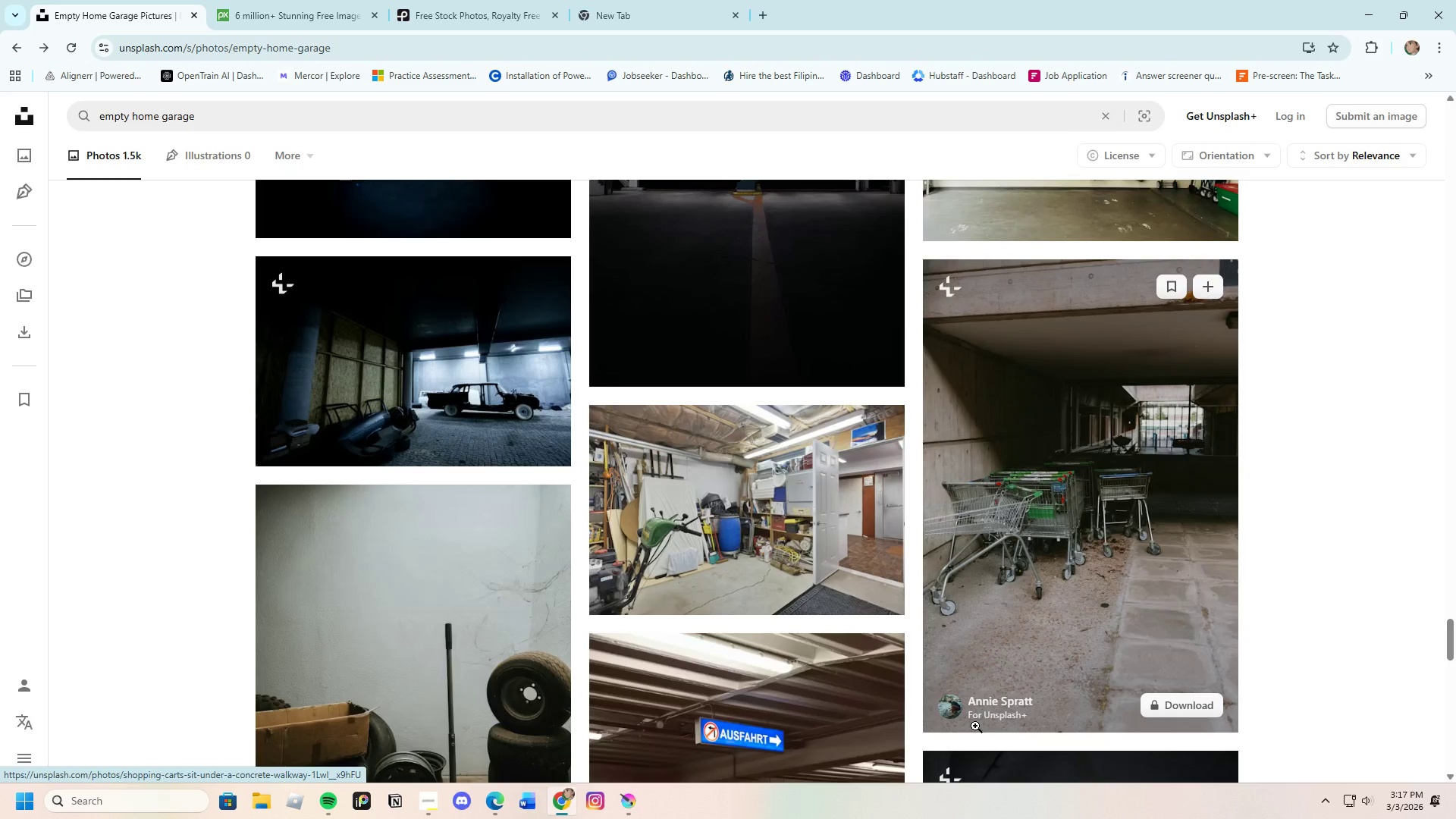 
mouse_move([960, 704])
 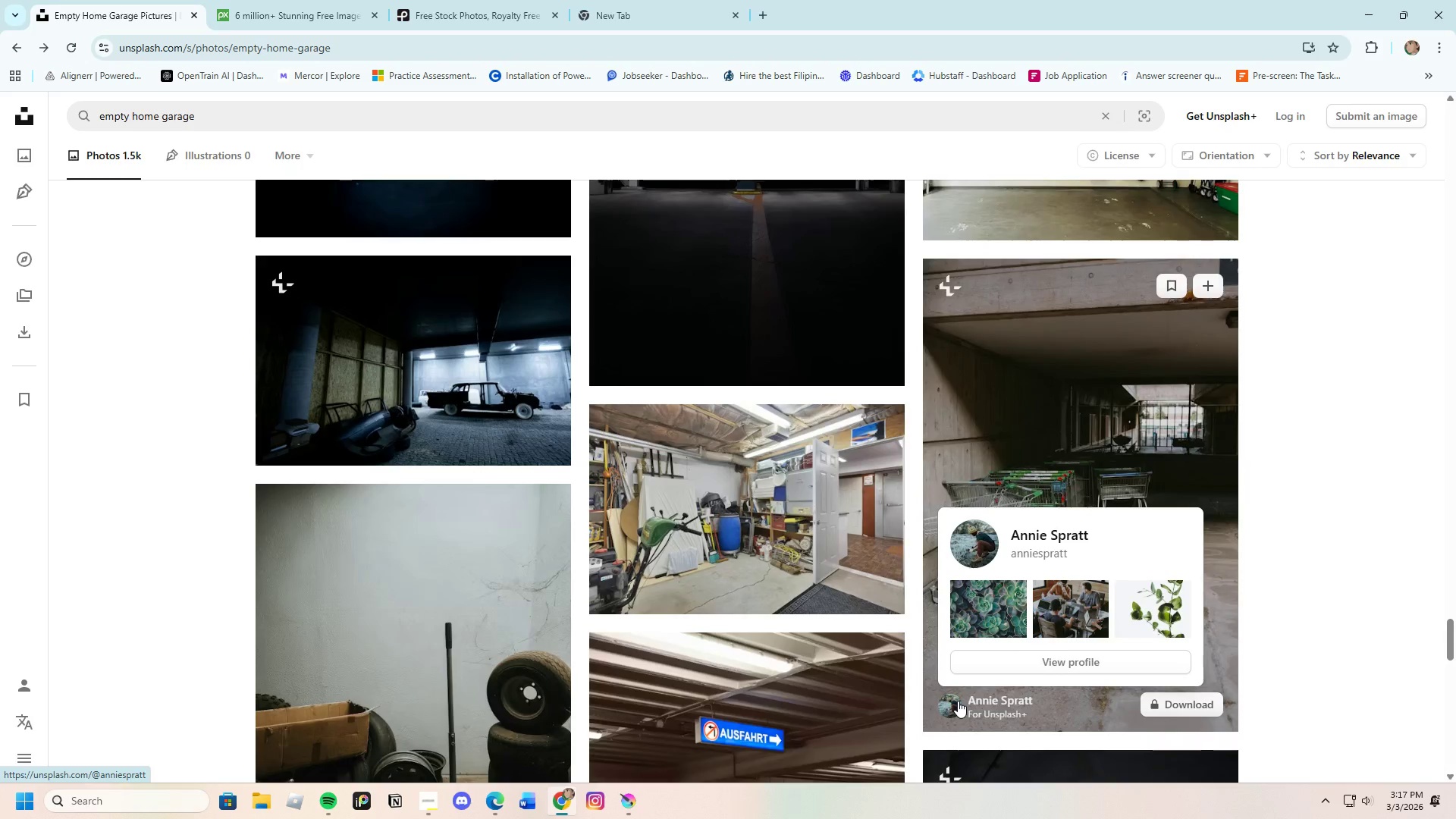 
scroll: coordinate [821, 733], scroll_direction: down, amount: 19.0
 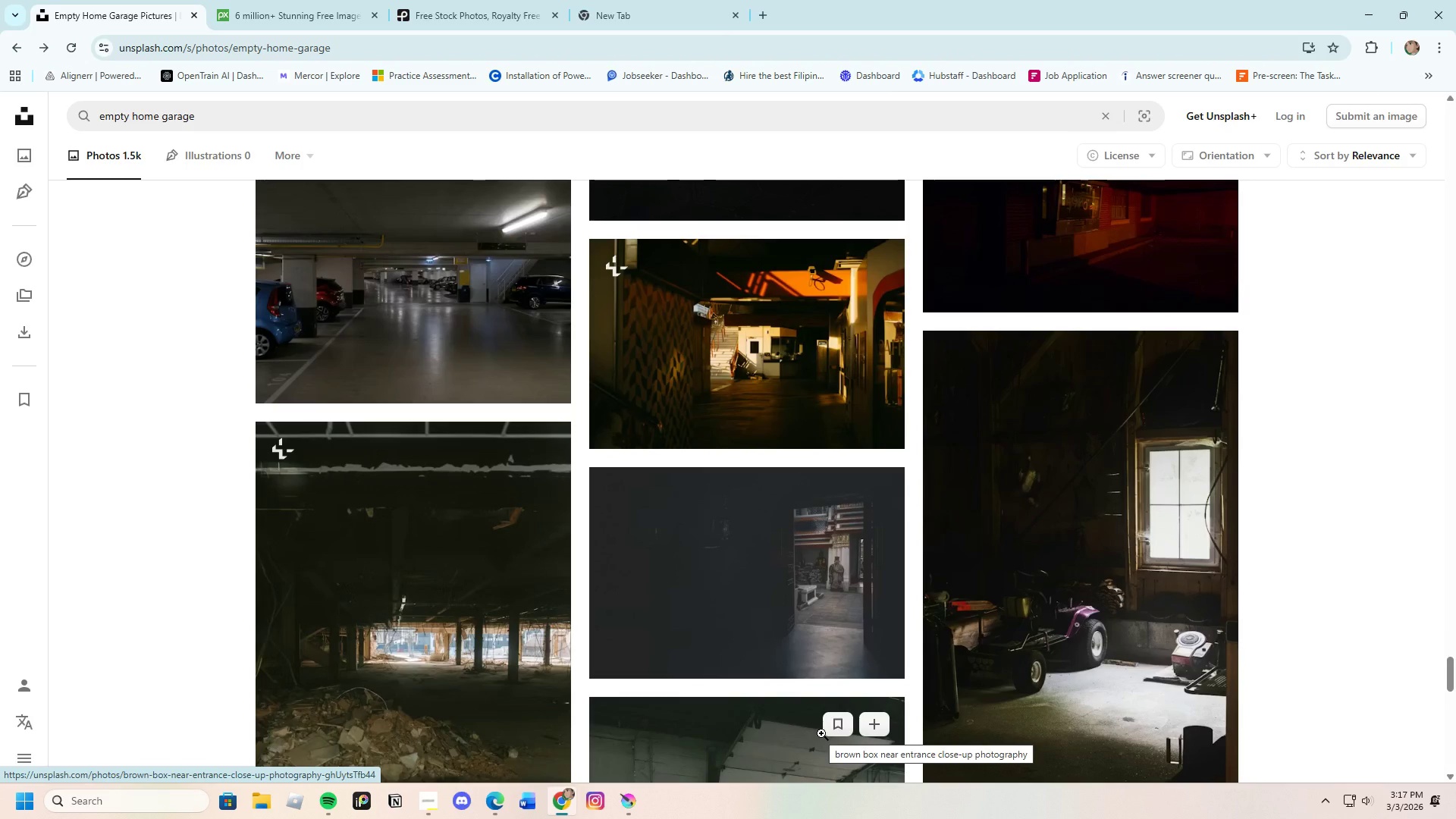 
scroll: coordinate [784, 710], scroll_direction: down, amount: 12.0
 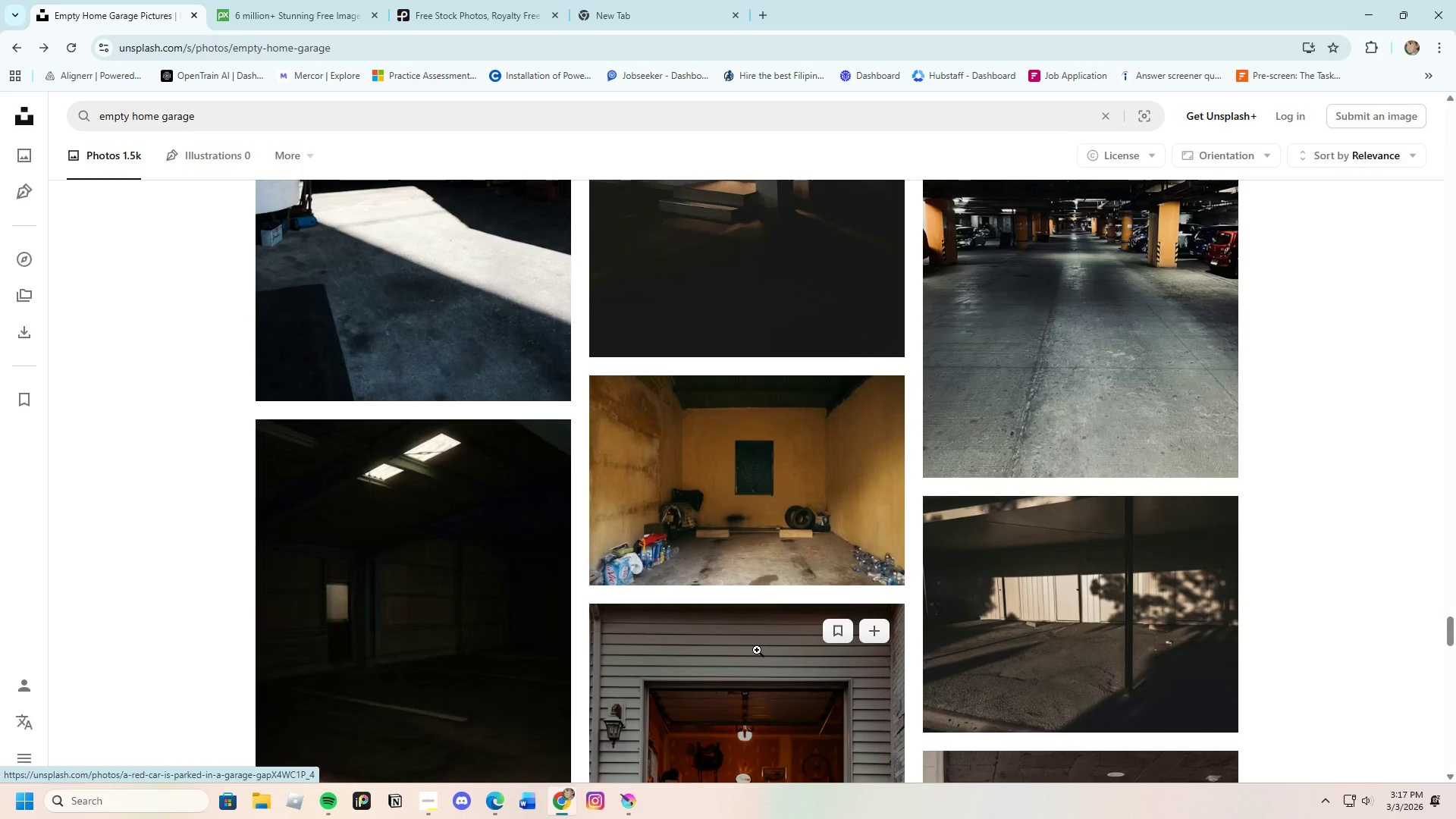 
left_click([769, 492])
 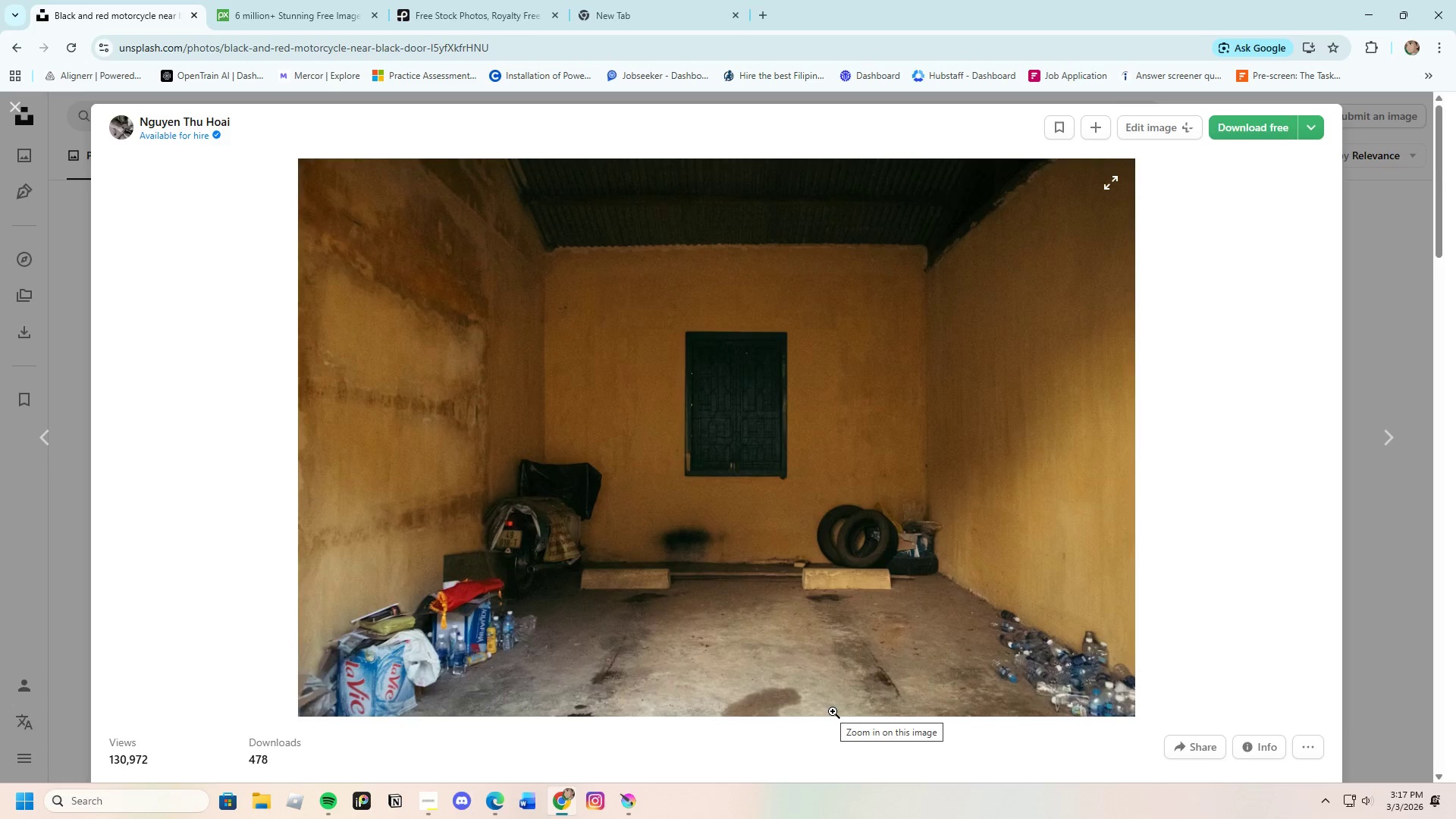 
scroll: coordinate [670, 582], scroll_direction: down, amount: 29.0
 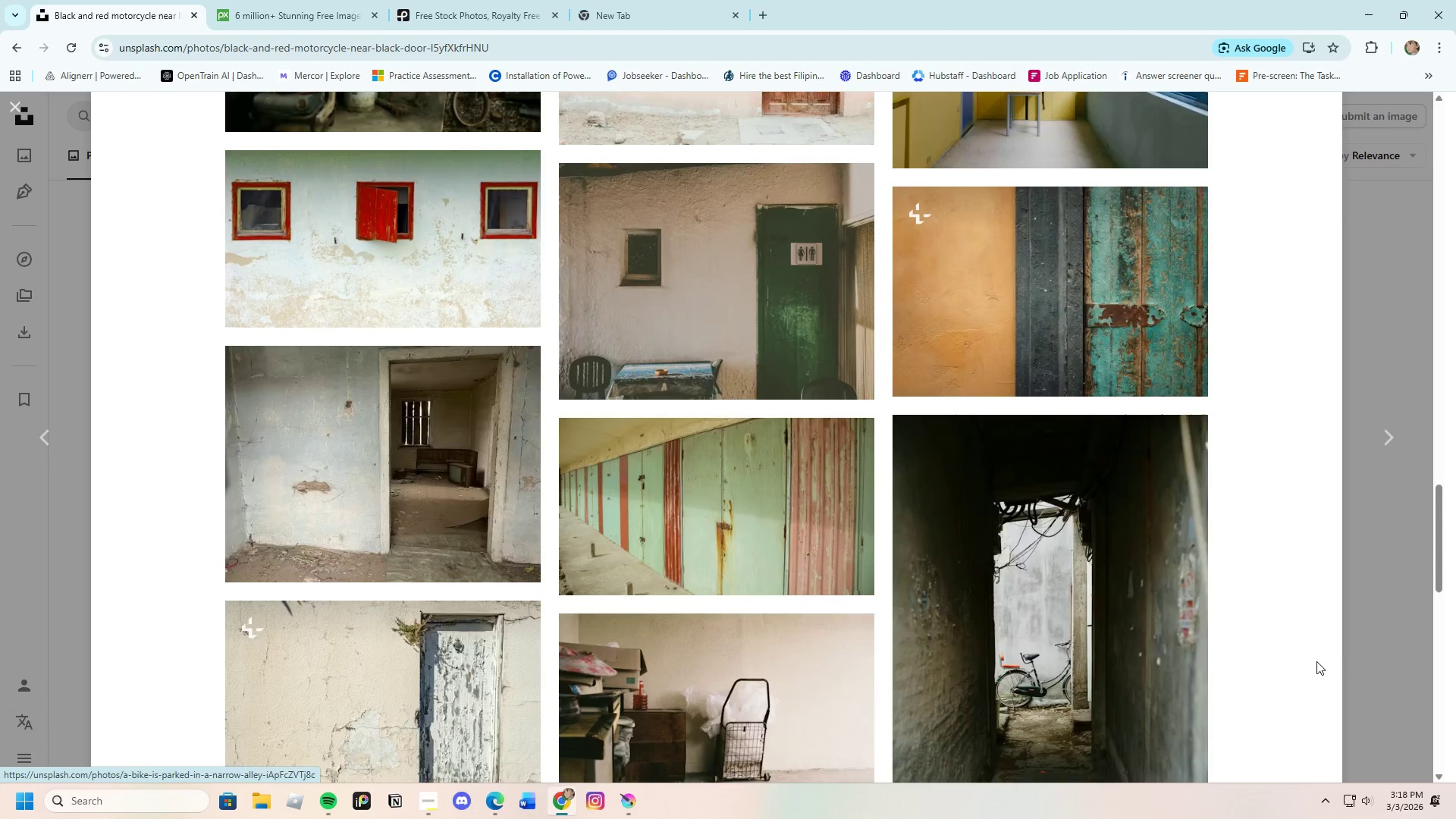 
left_click([1418, 658])
 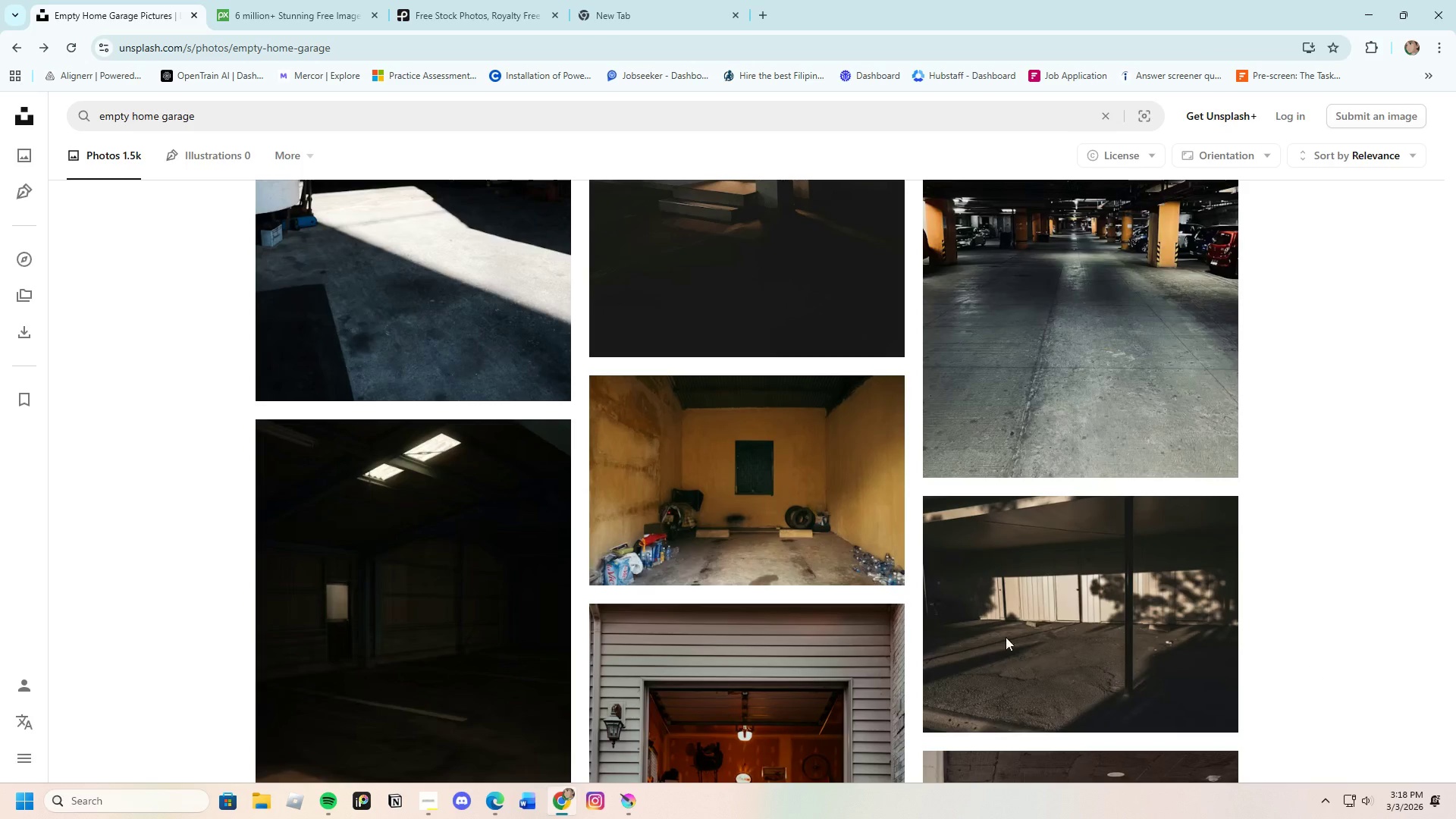 
scroll: coordinate [657, 555], scroll_direction: down, amount: 11.0
 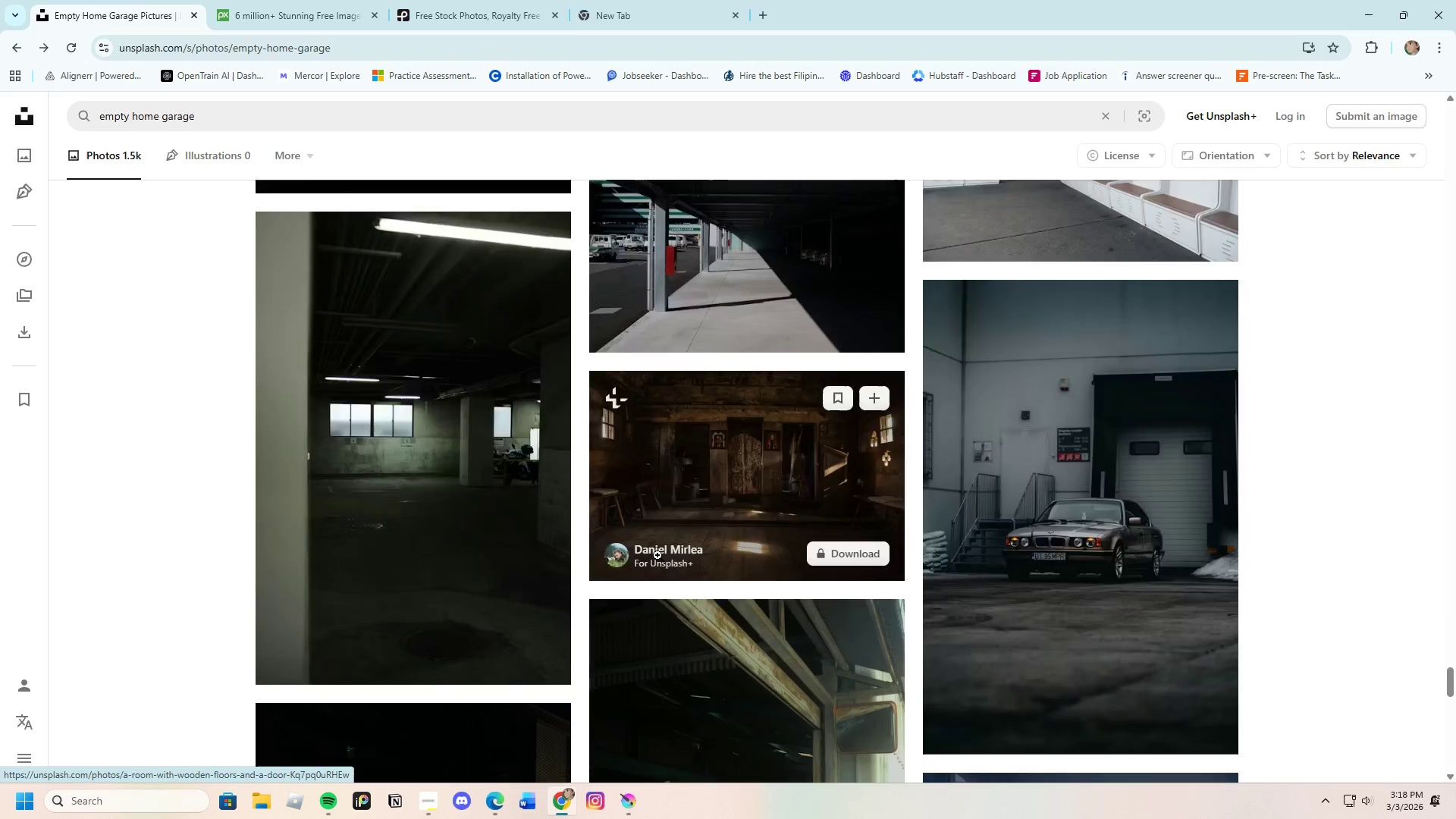 
scroll: coordinate [657, 555], scroll_direction: up, amount: 1.0
 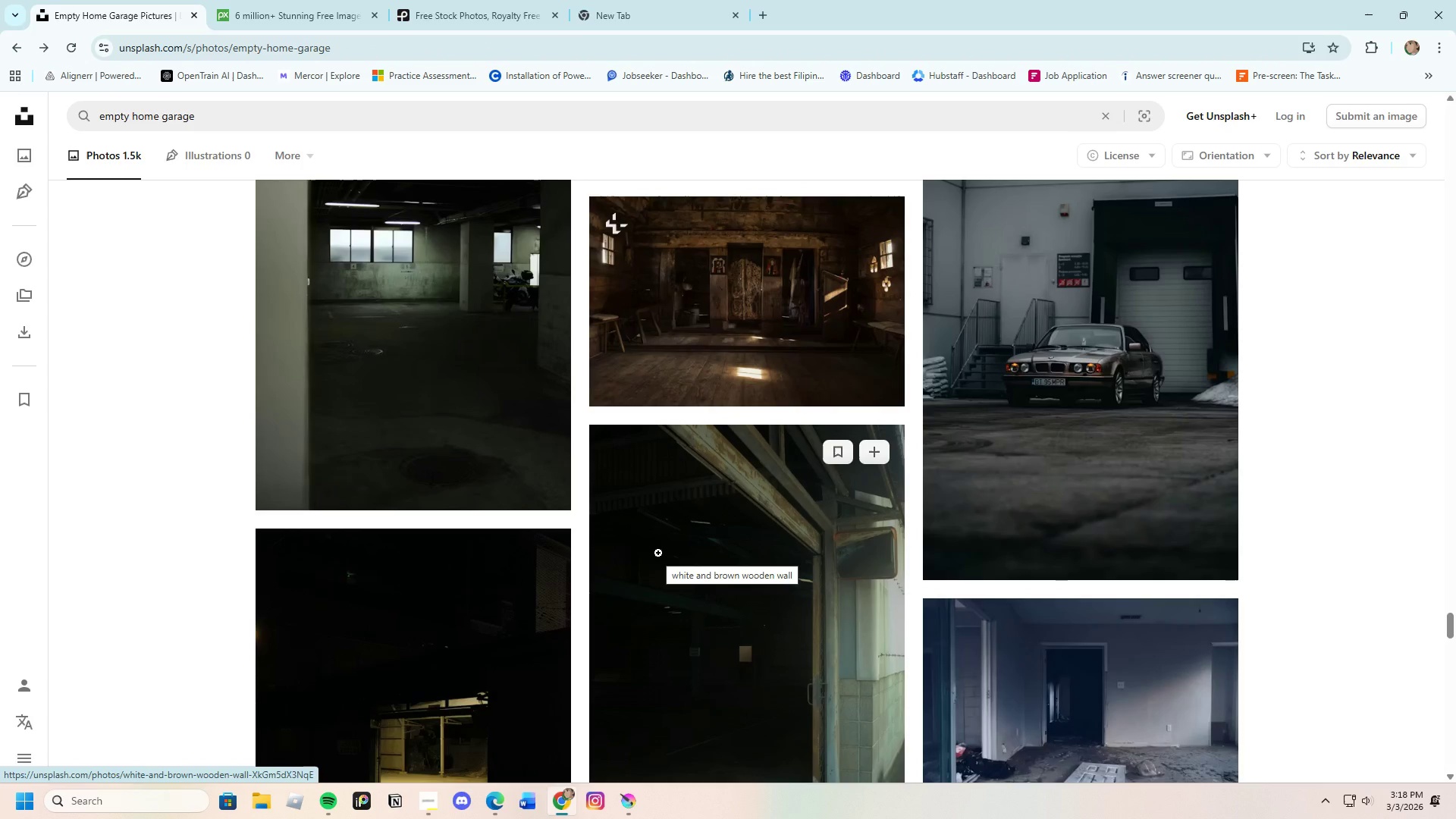 
scroll: coordinate [737, 595], scroll_direction: down, amount: 19.0
 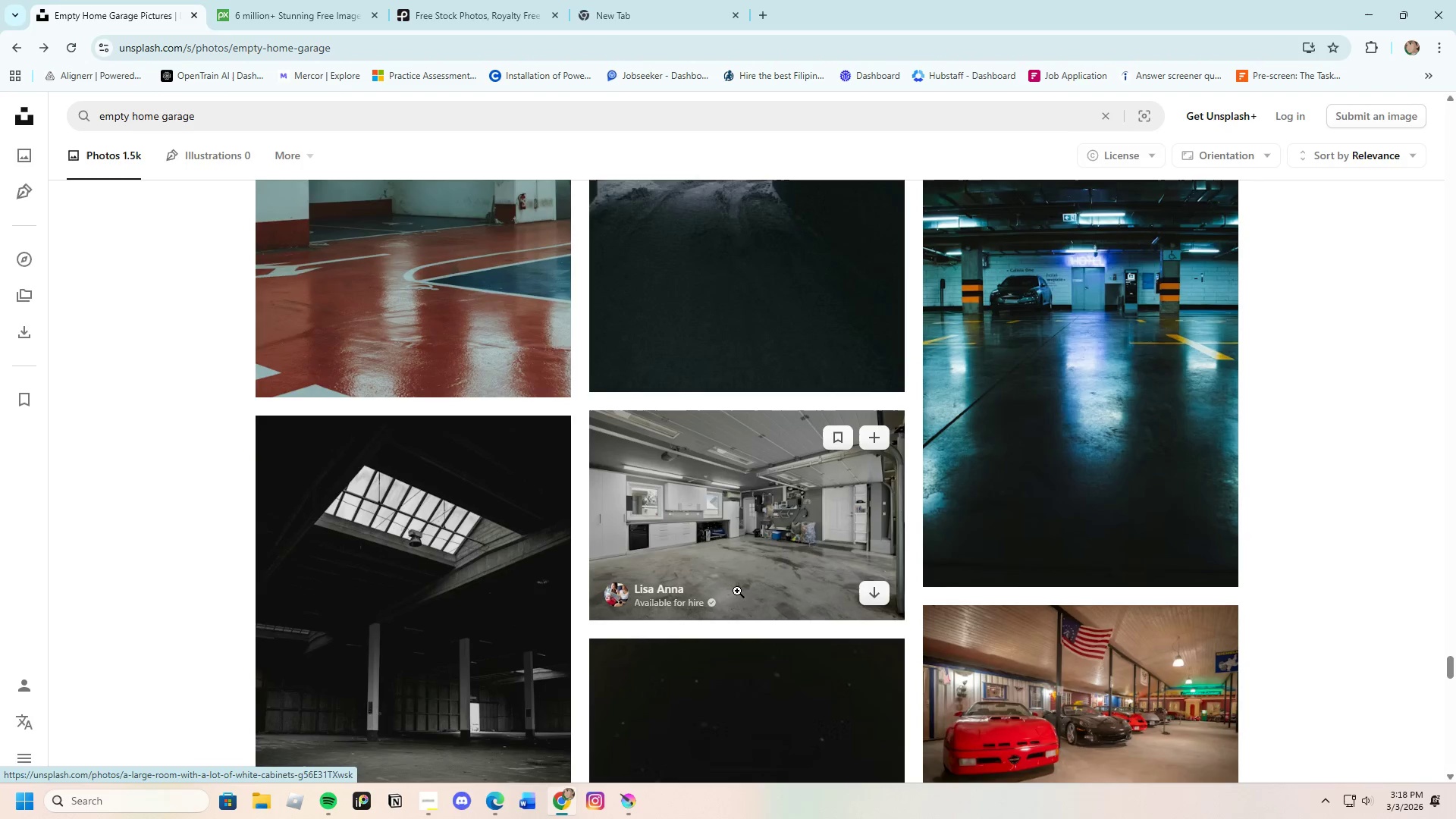 
scroll: coordinate [836, 632], scroll_direction: down, amount: 19.0
 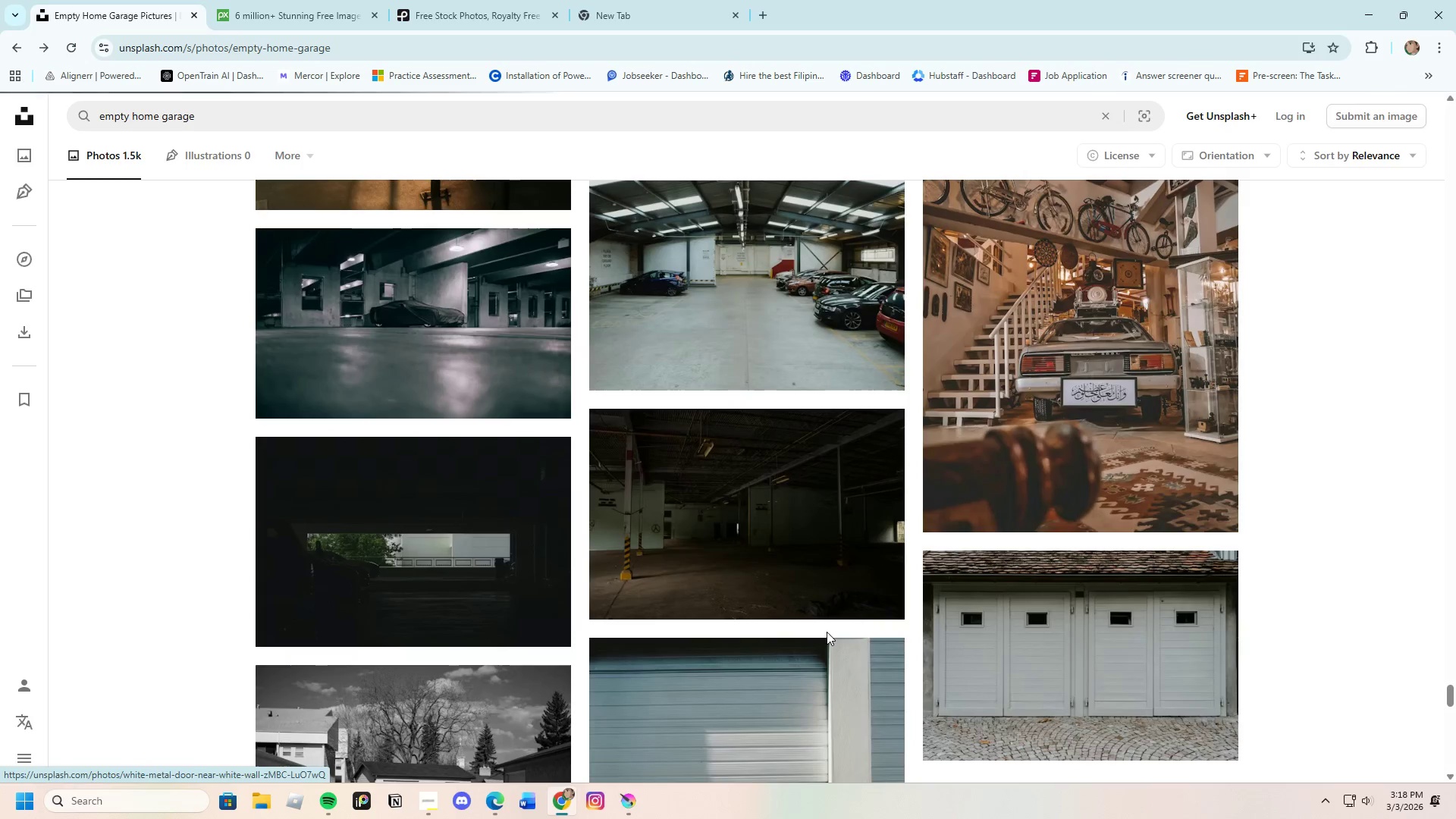 
scroll: coordinate [814, 620], scroll_direction: down, amount: 18.0
 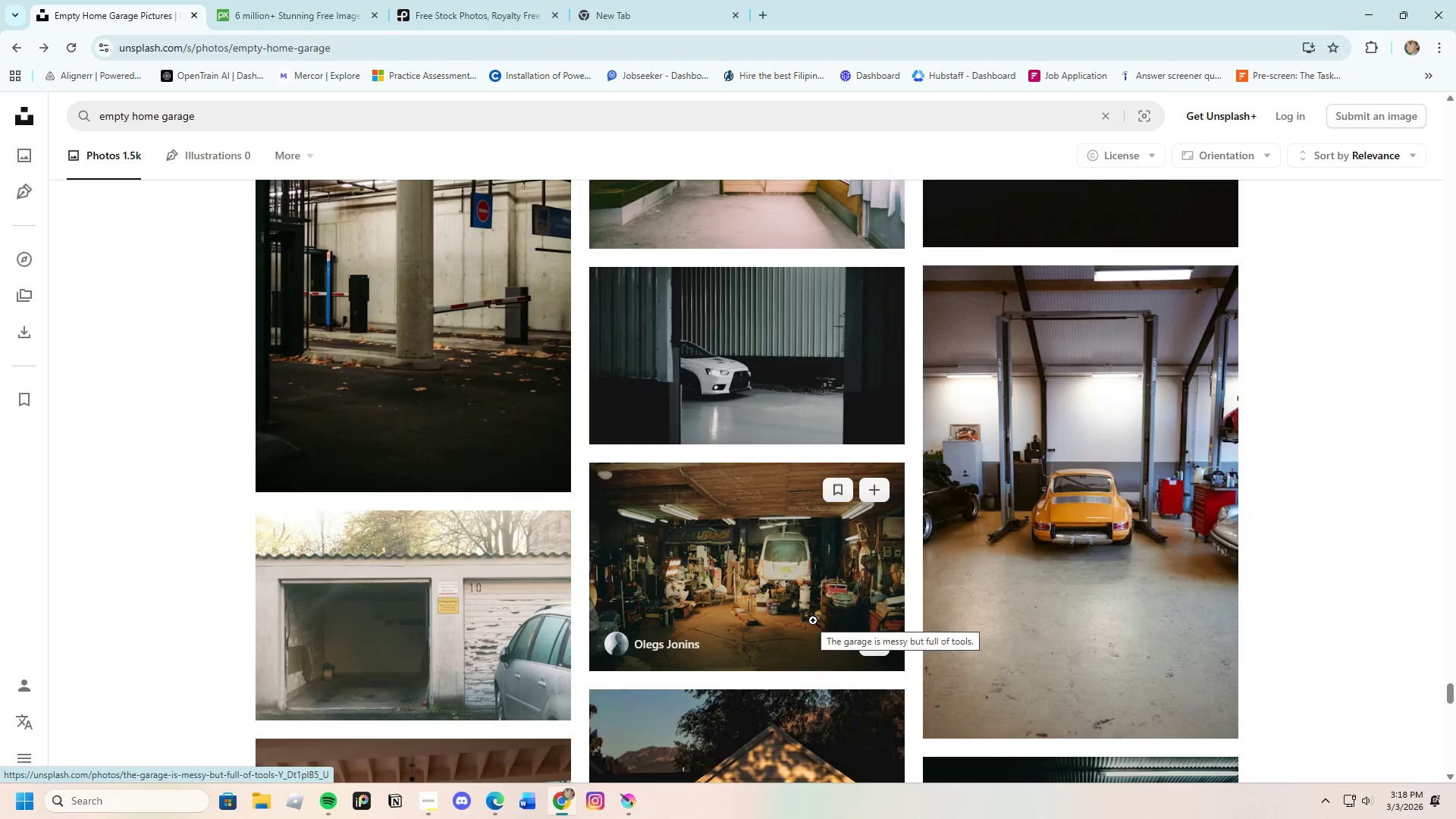 
scroll: coordinate [813, 620], scroll_direction: down, amount: 8.0
 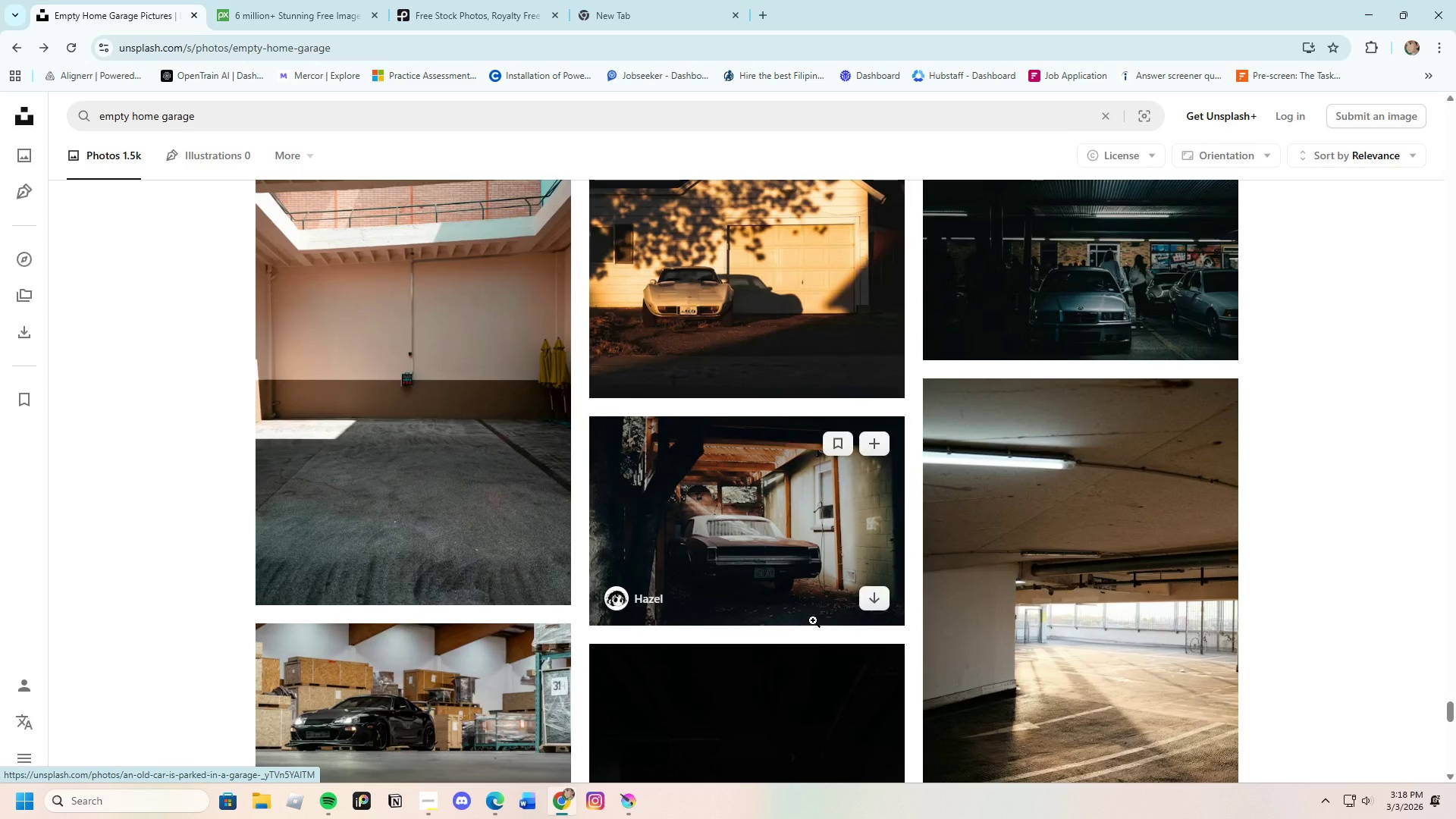 
scroll: coordinate [813, 620], scroll_direction: up, amount: 2.0
 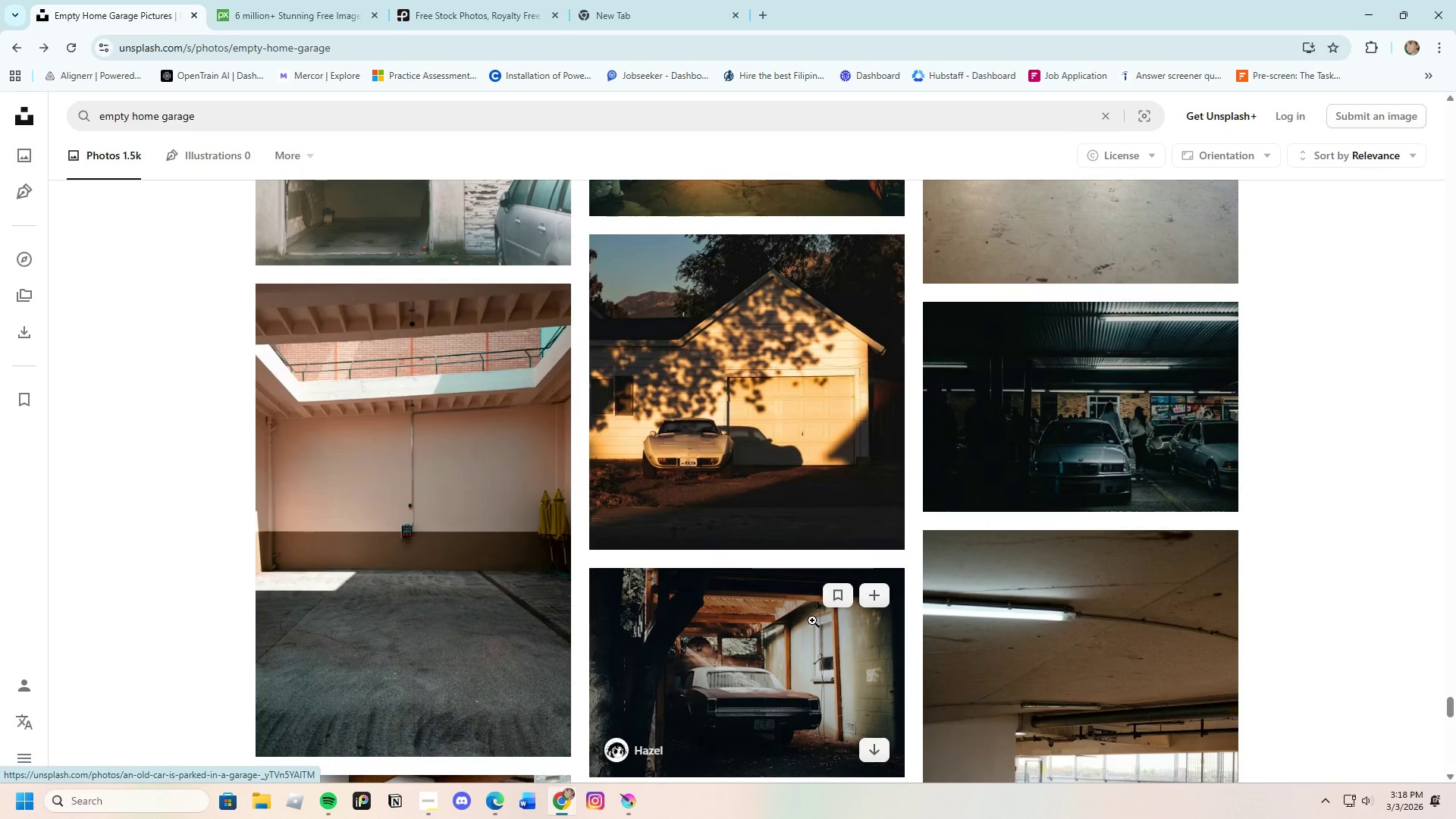 
scroll: coordinate [812, 620], scroll_direction: down, amount: 3.0
 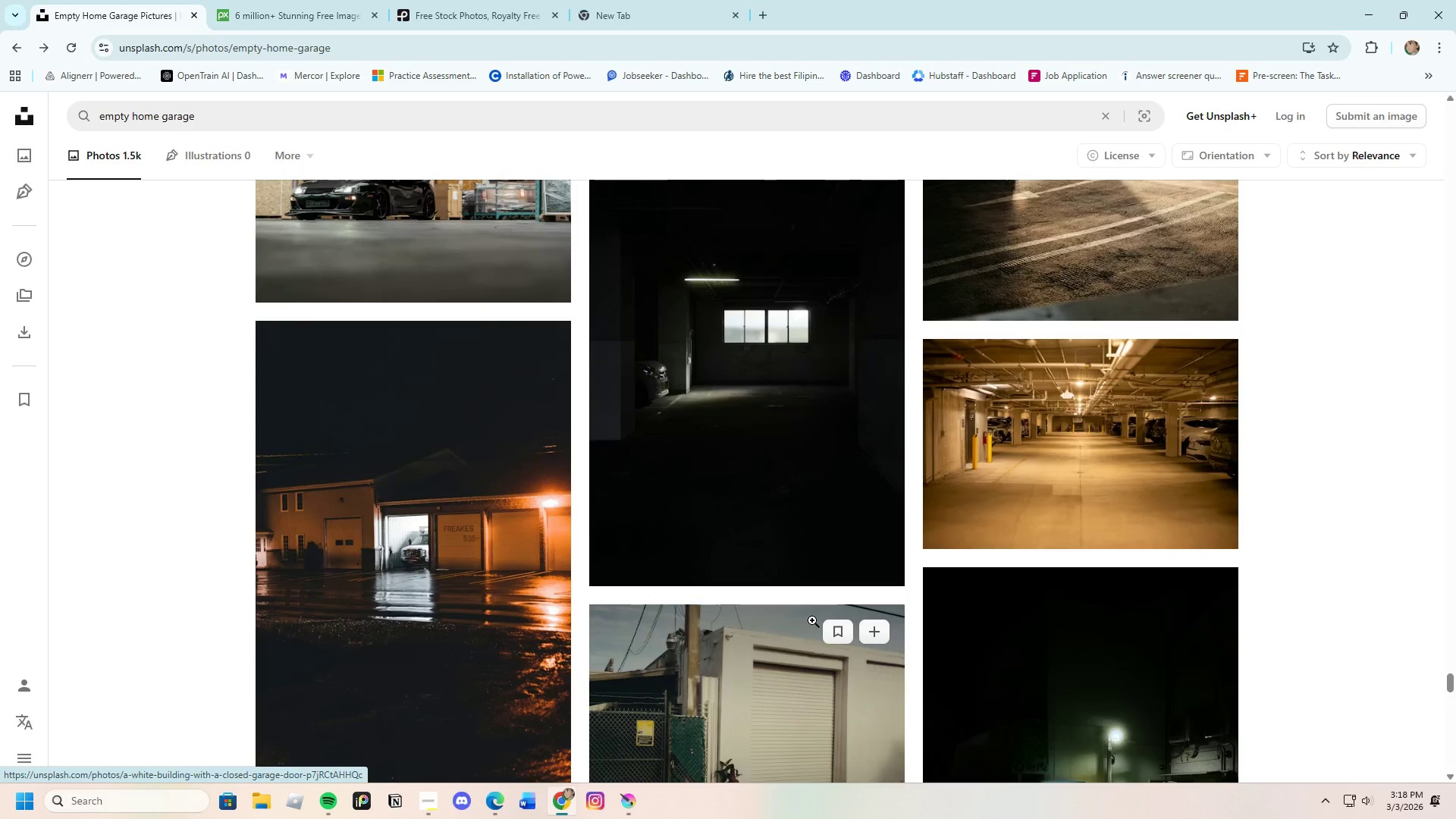 
wait(5.8)
 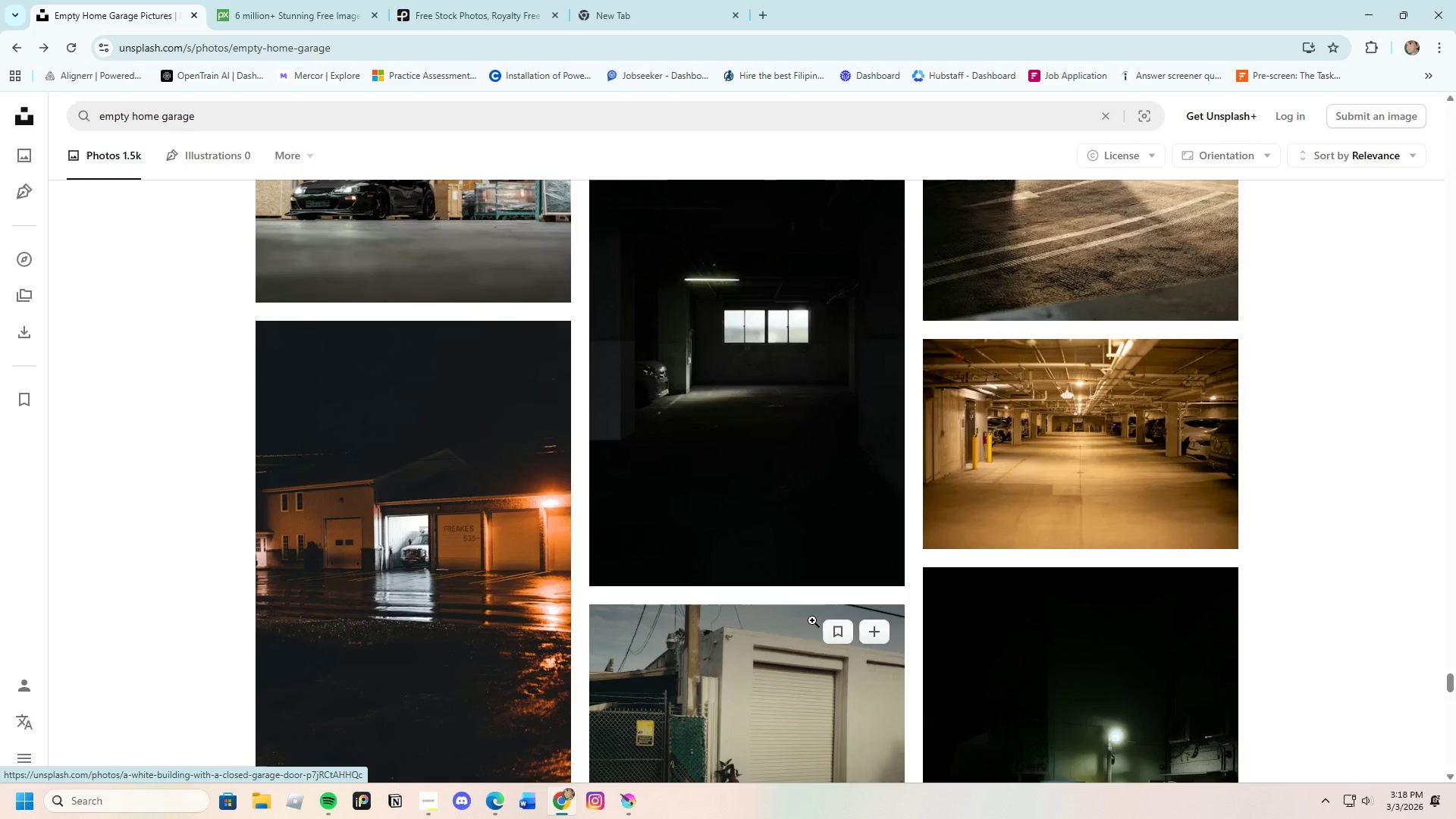 
scroll: coordinate [849, 557], scroll_direction: down, amount: 23.0
 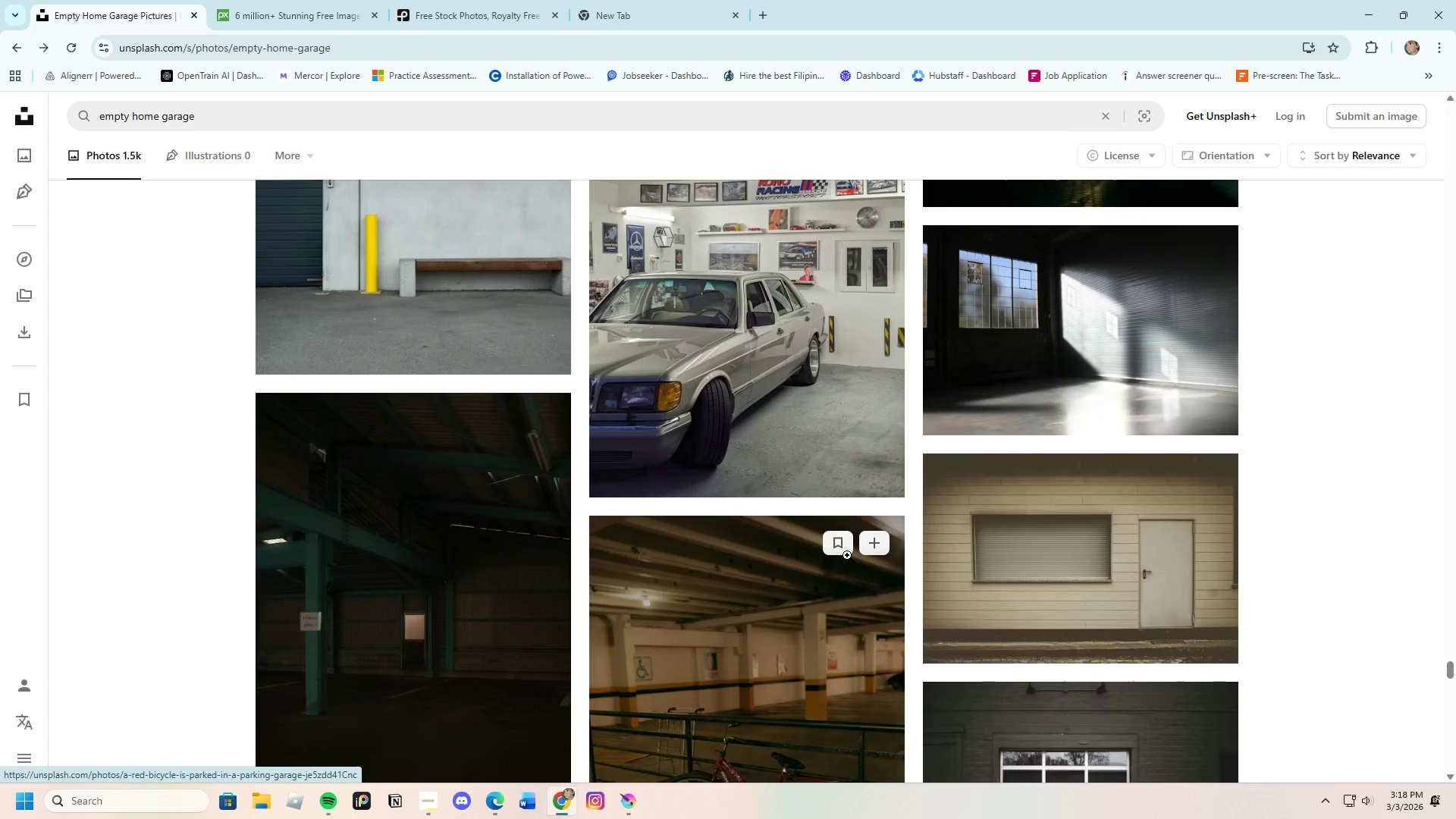 
scroll: coordinate [757, 535], scroll_direction: down, amount: 21.0
 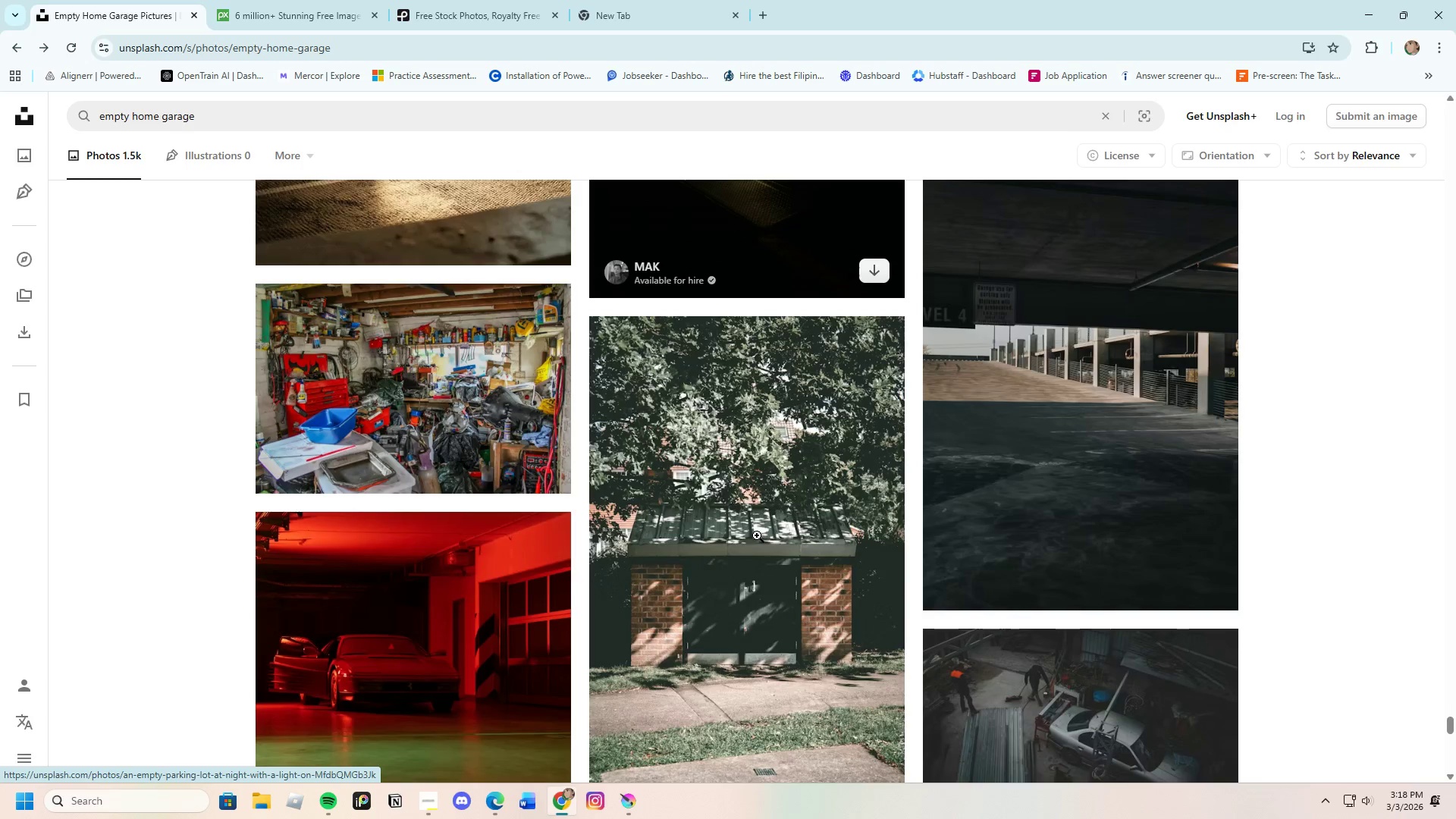 
scroll: coordinate [744, 526], scroll_direction: down, amount: 27.0
 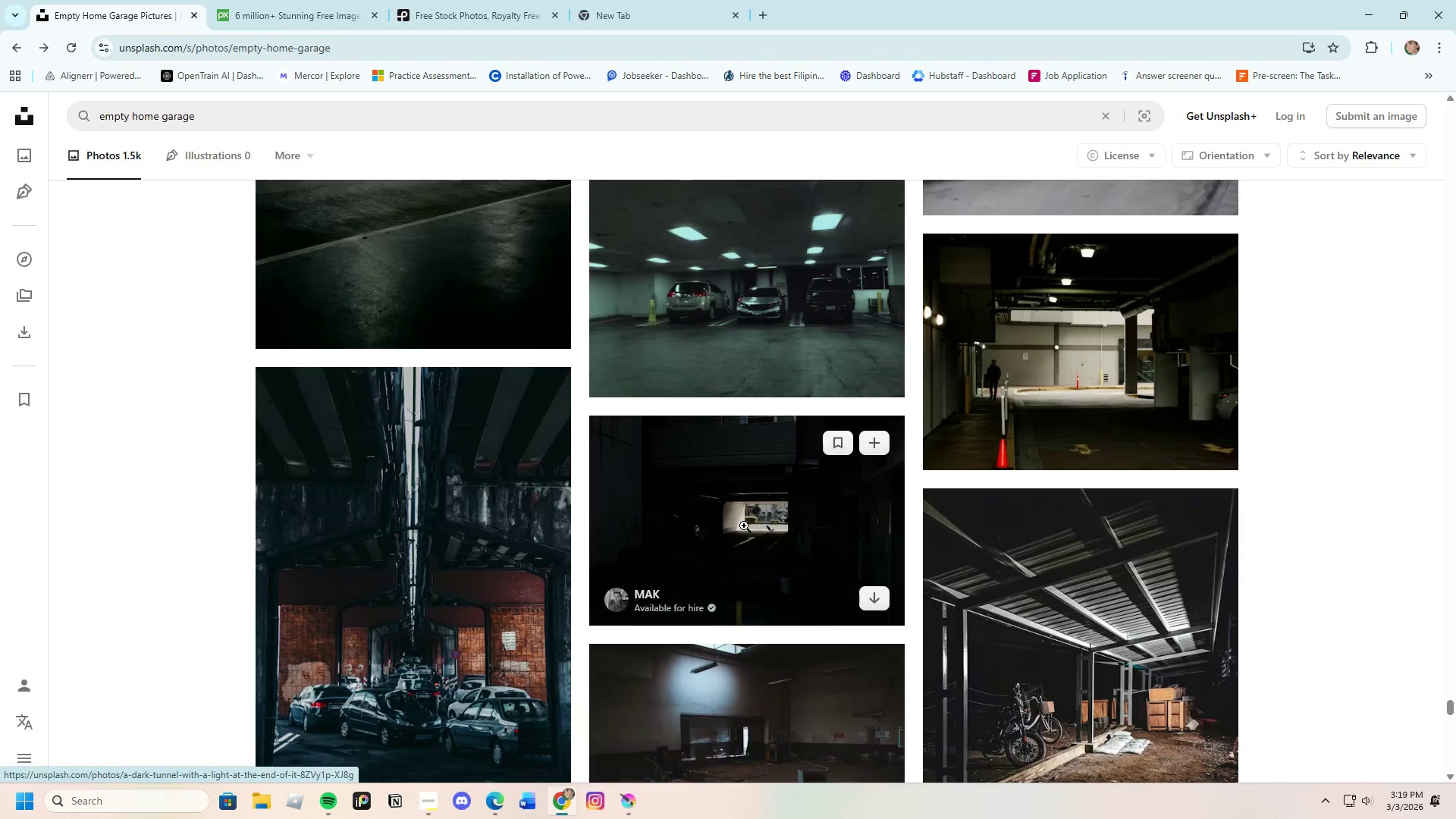 
scroll: coordinate [777, 740], scroll_direction: down, amount: 20.0
 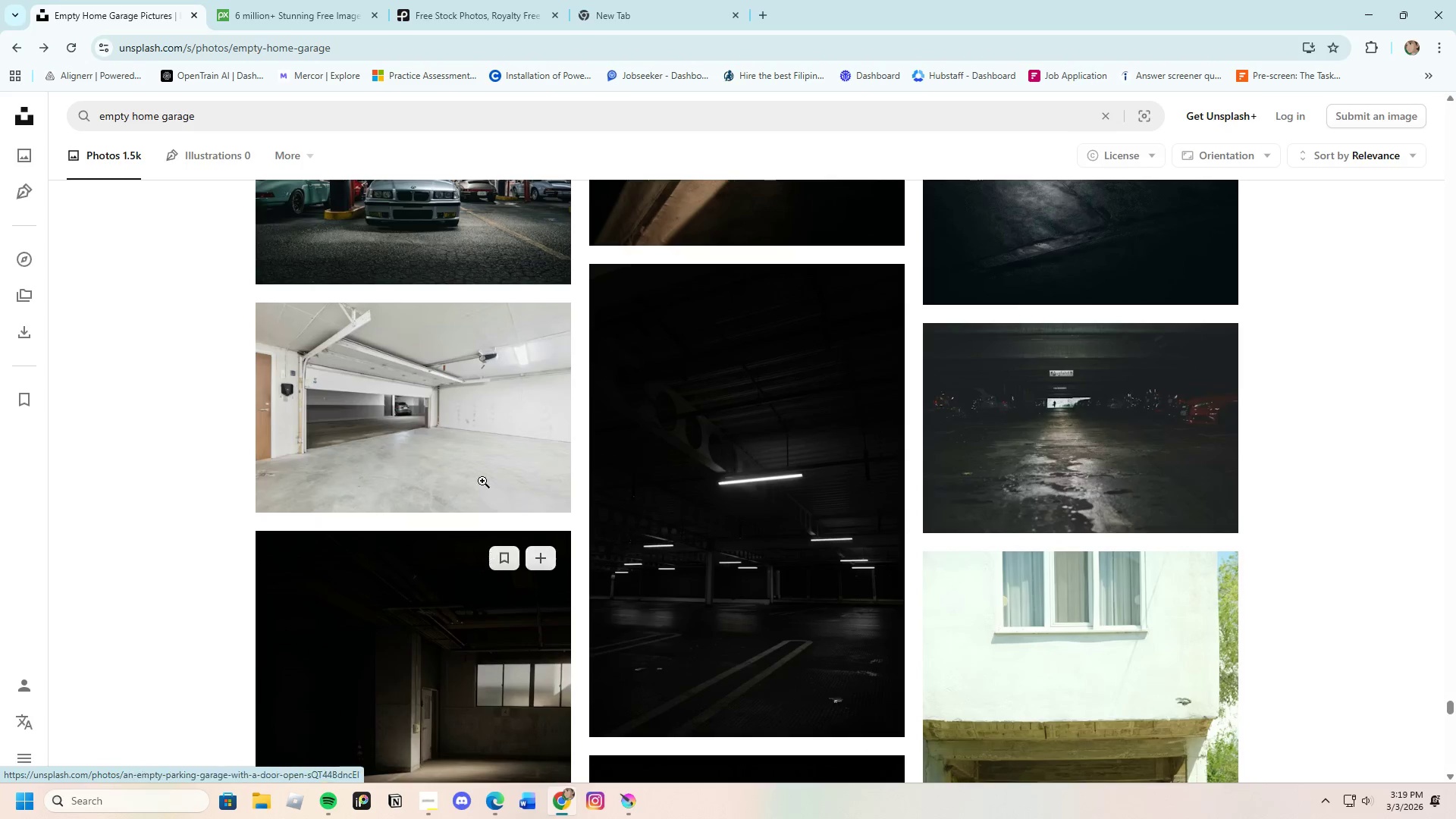 
left_click([472, 447])
 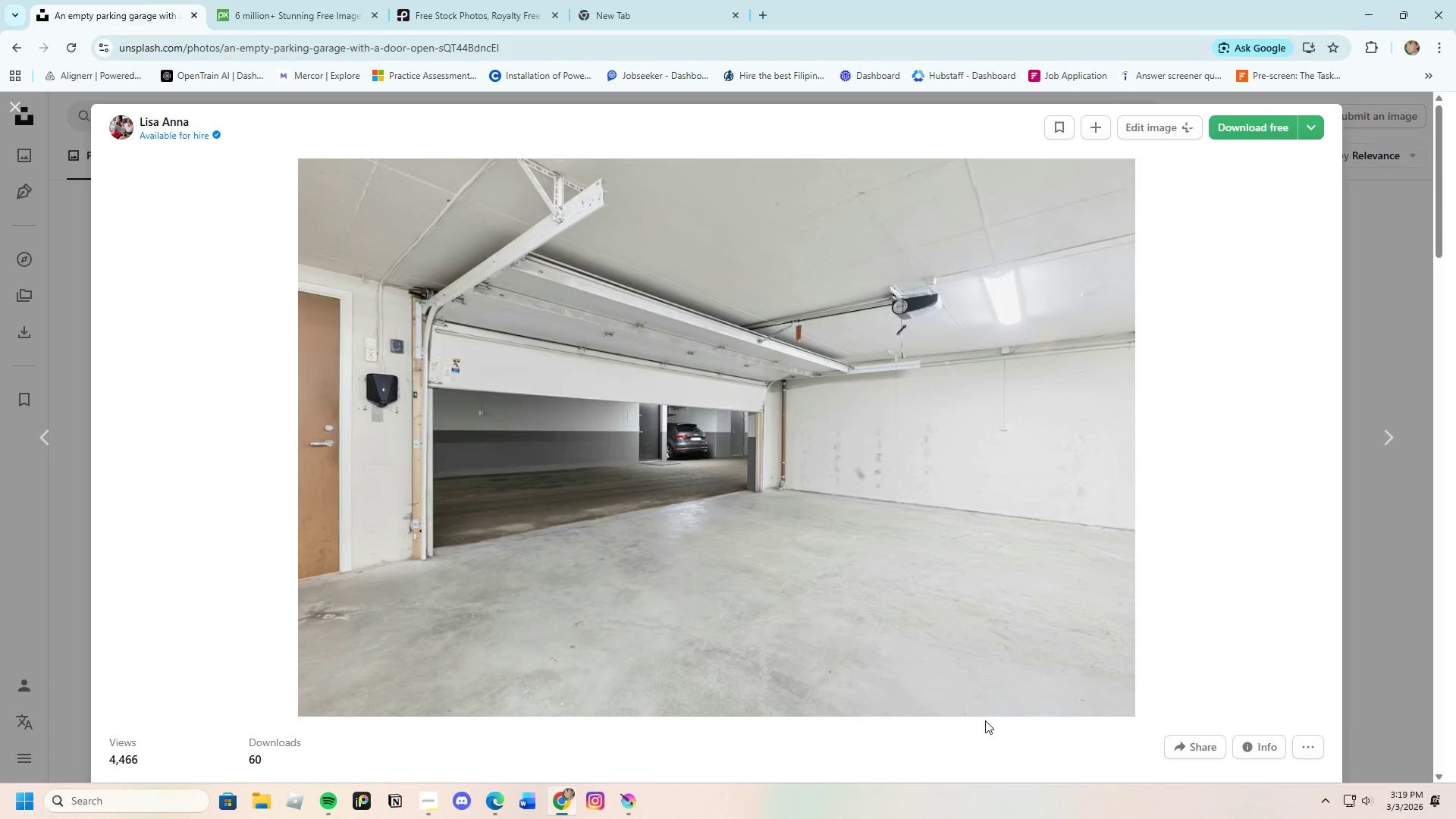 
scroll: coordinate [698, 527], scroll_direction: down, amount: 4.0
 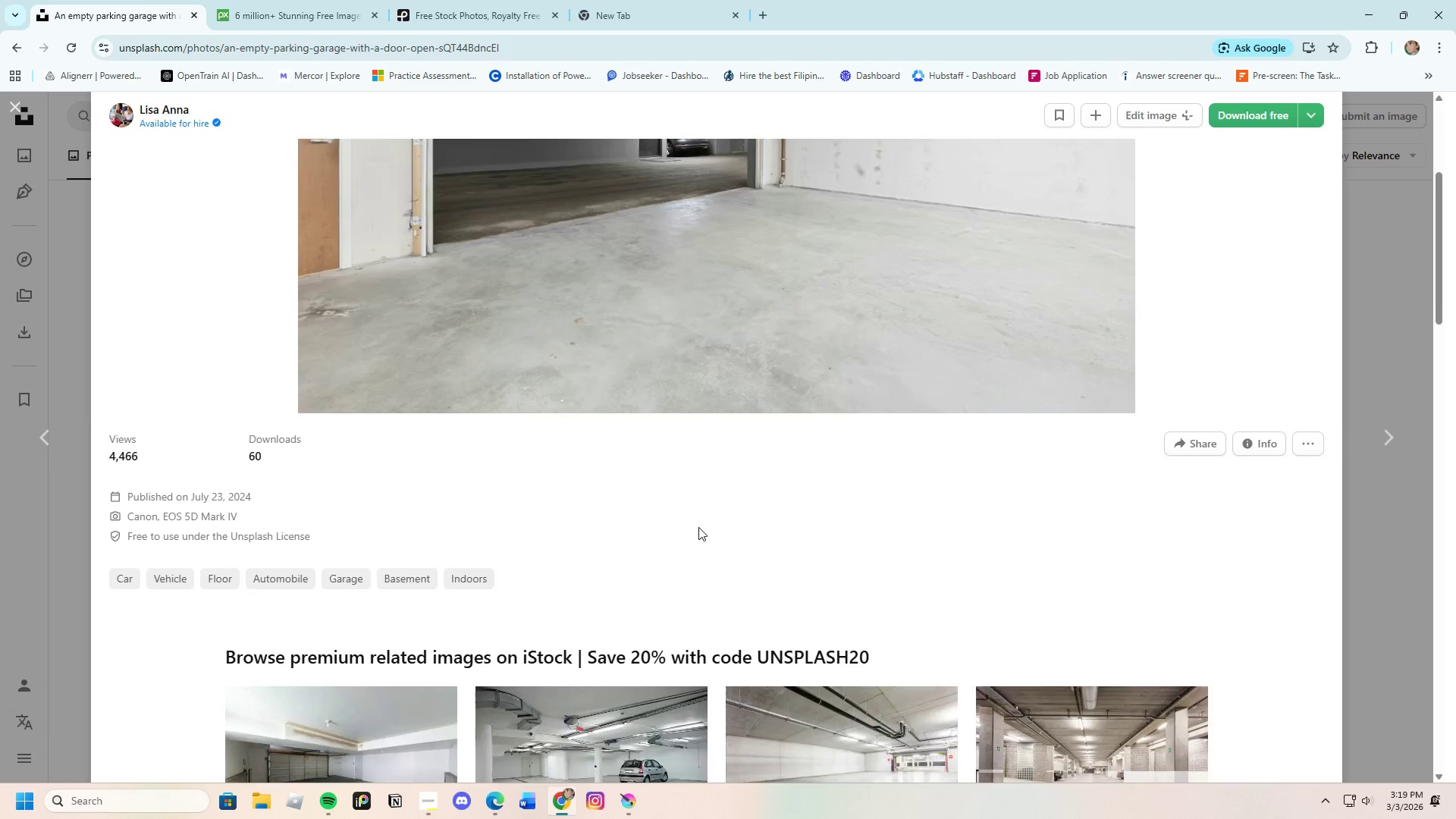 
scroll: coordinate [698, 527], scroll_direction: up, amount: 4.0
 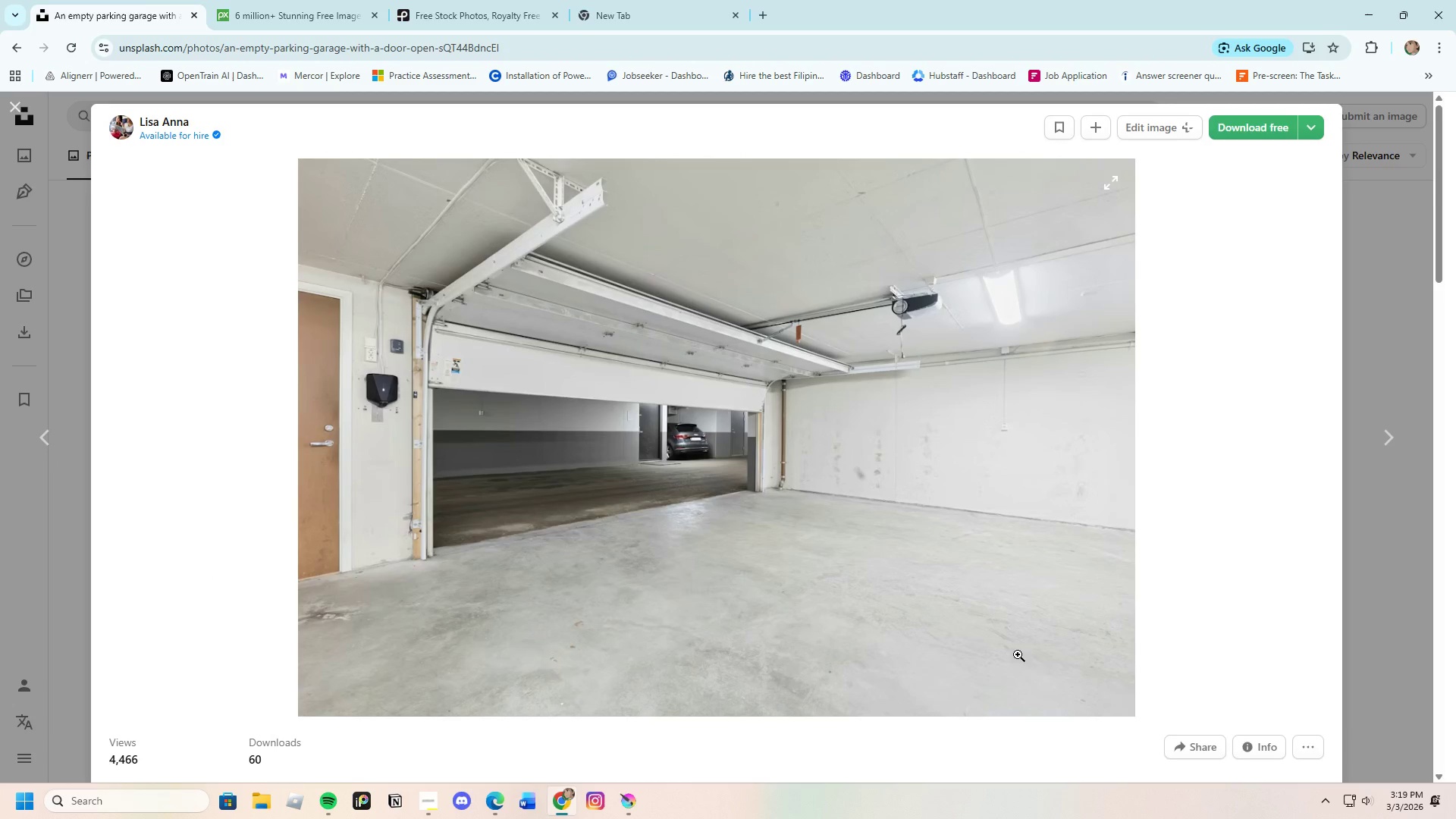 
left_click([1247, 121])
 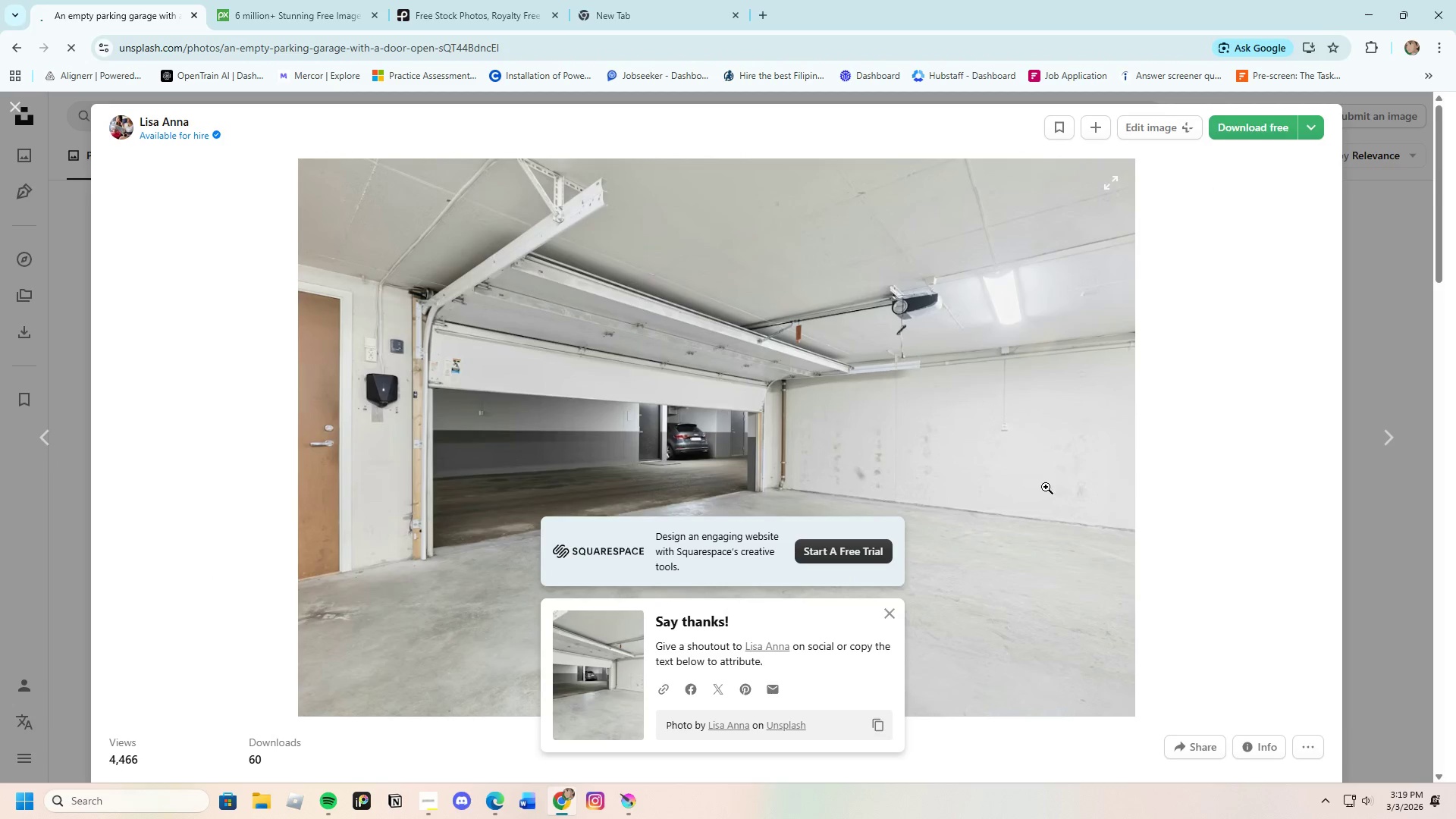 
scroll: coordinate [996, 561], scroll_direction: down, amount: 16.0
 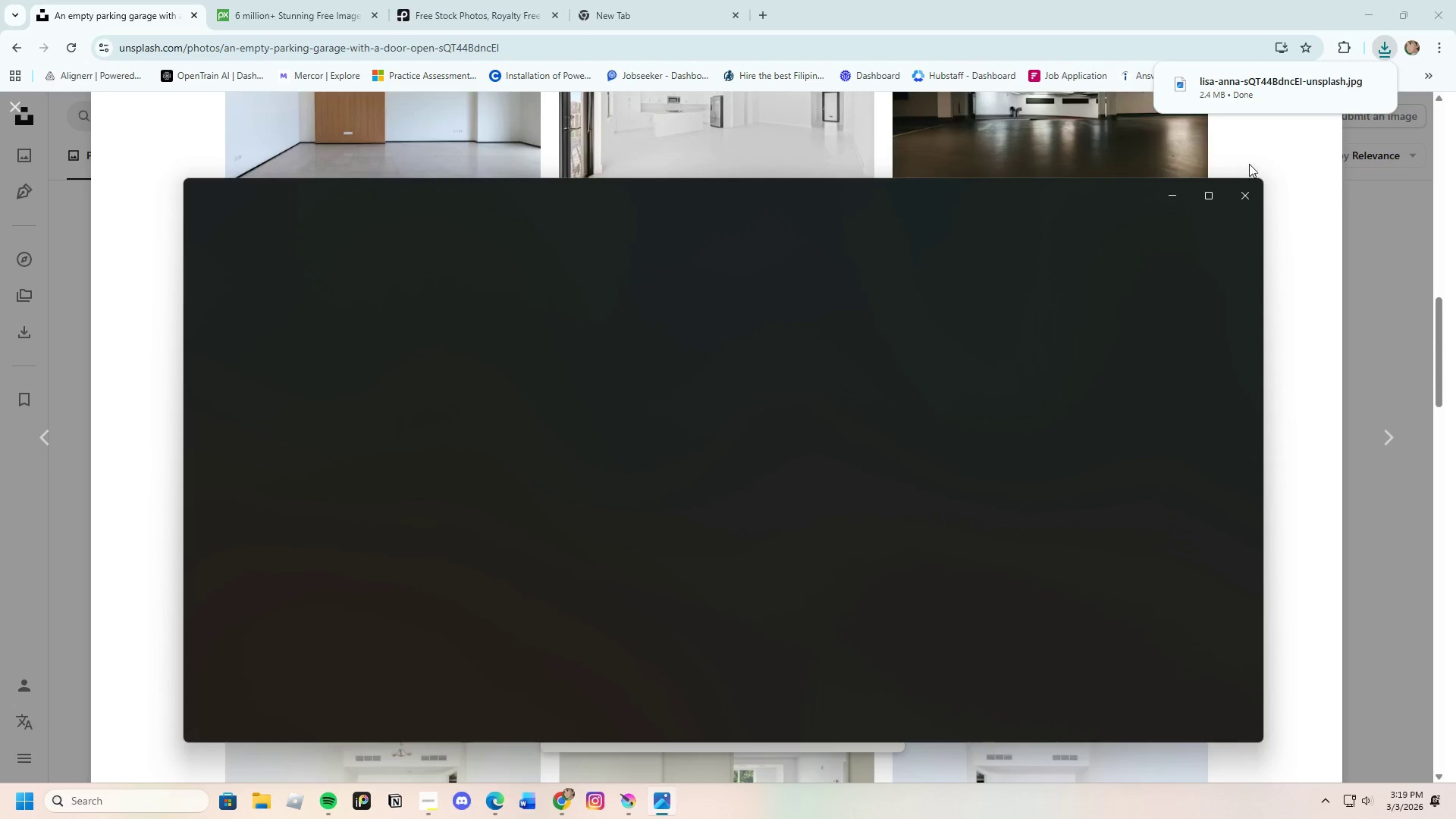 
left_click([1244, 190])
 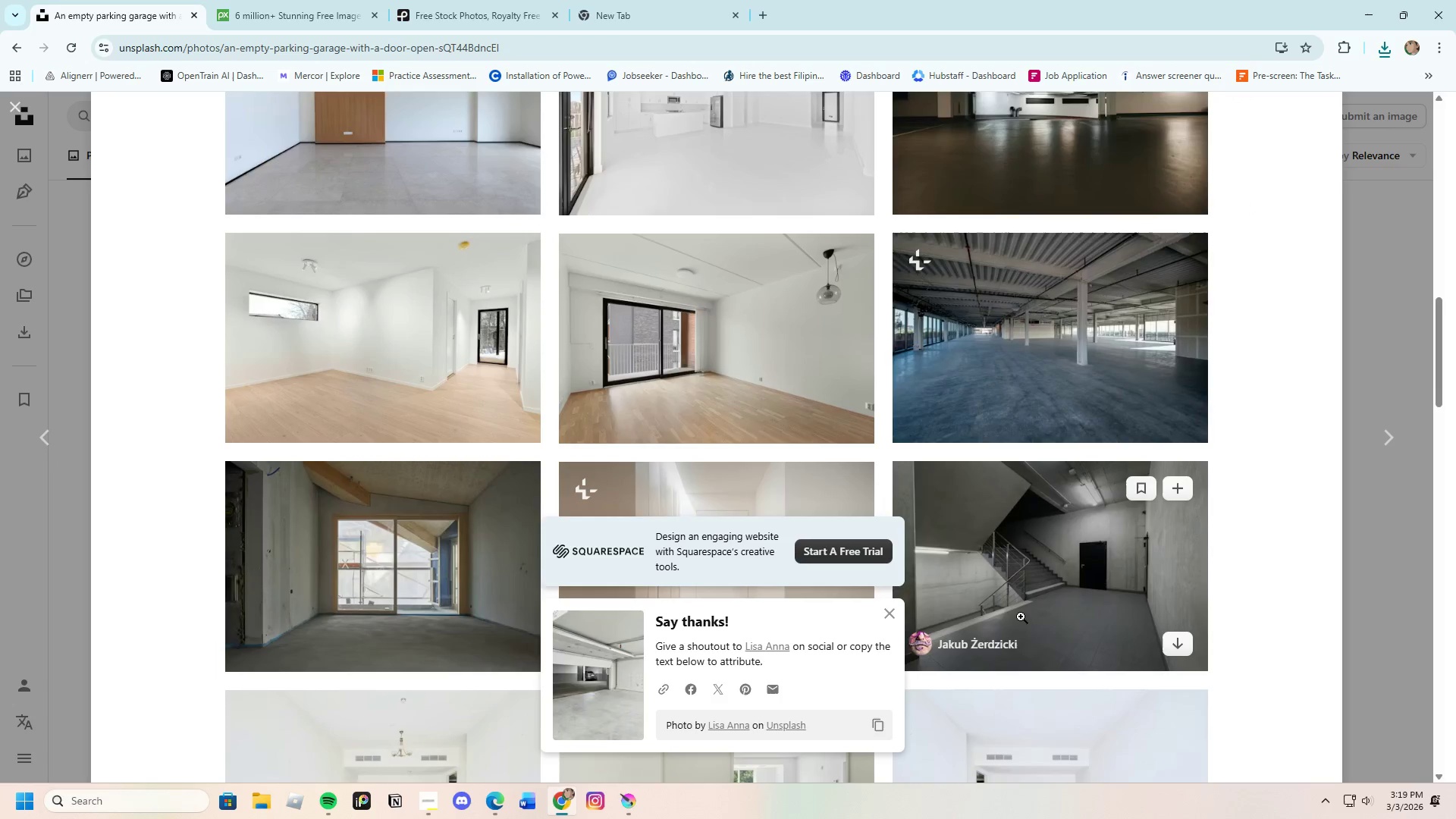 
scroll: coordinate [1018, 570], scroll_direction: down, amount: 16.0
 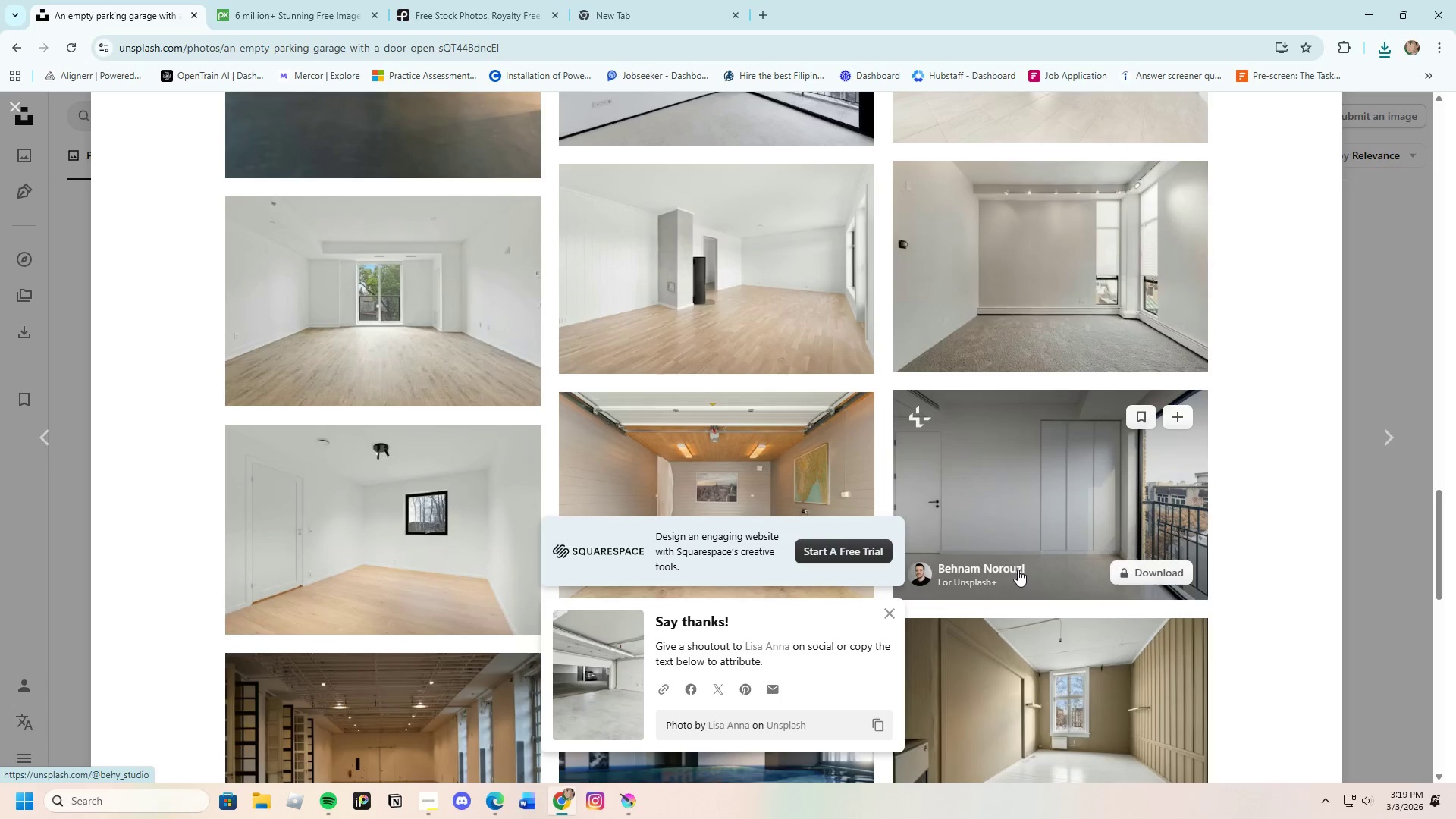 
scroll: coordinate [1283, 557], scroll_direction: down, amount: 17.0
 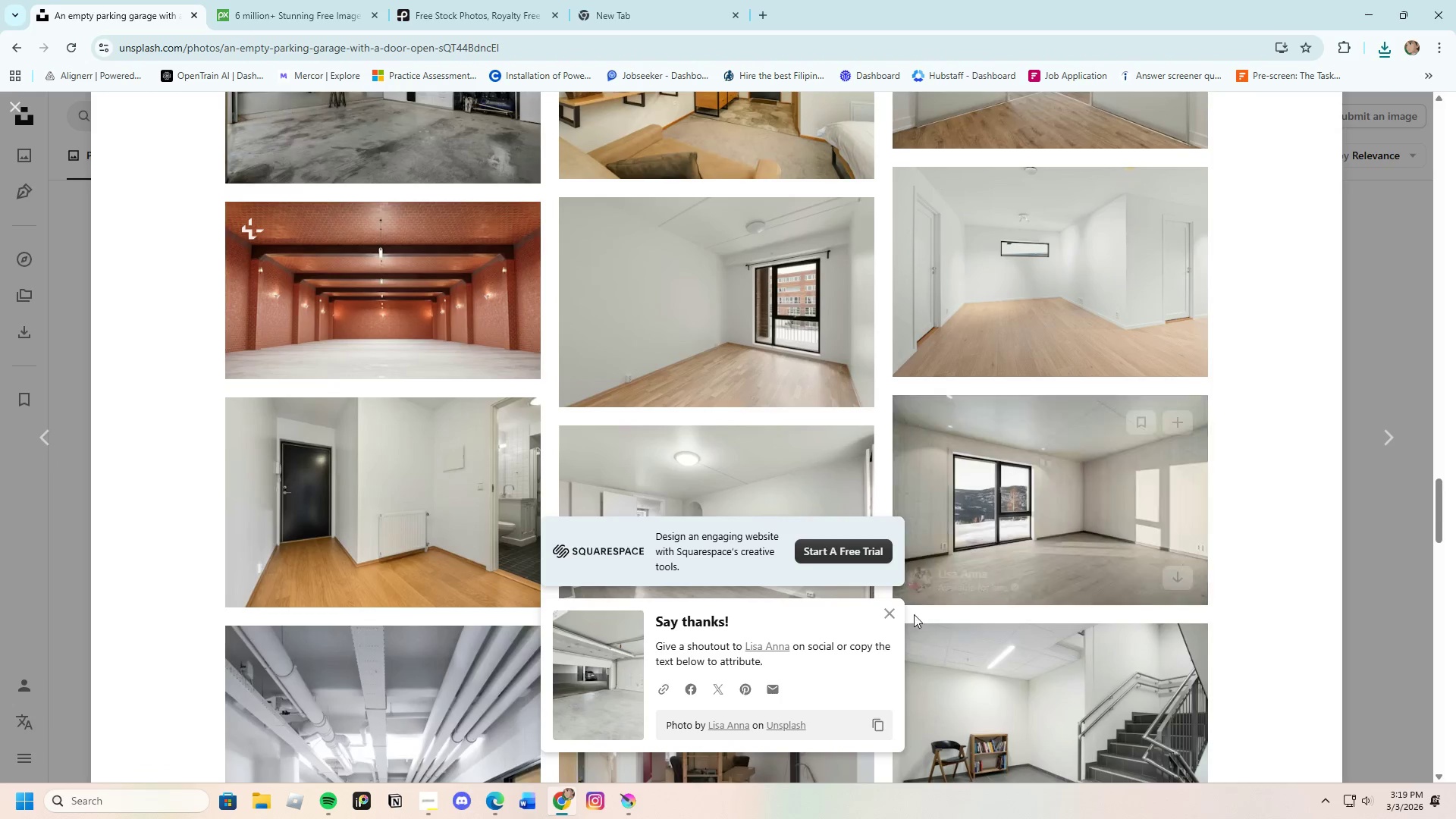 
left_click([883, 610])
 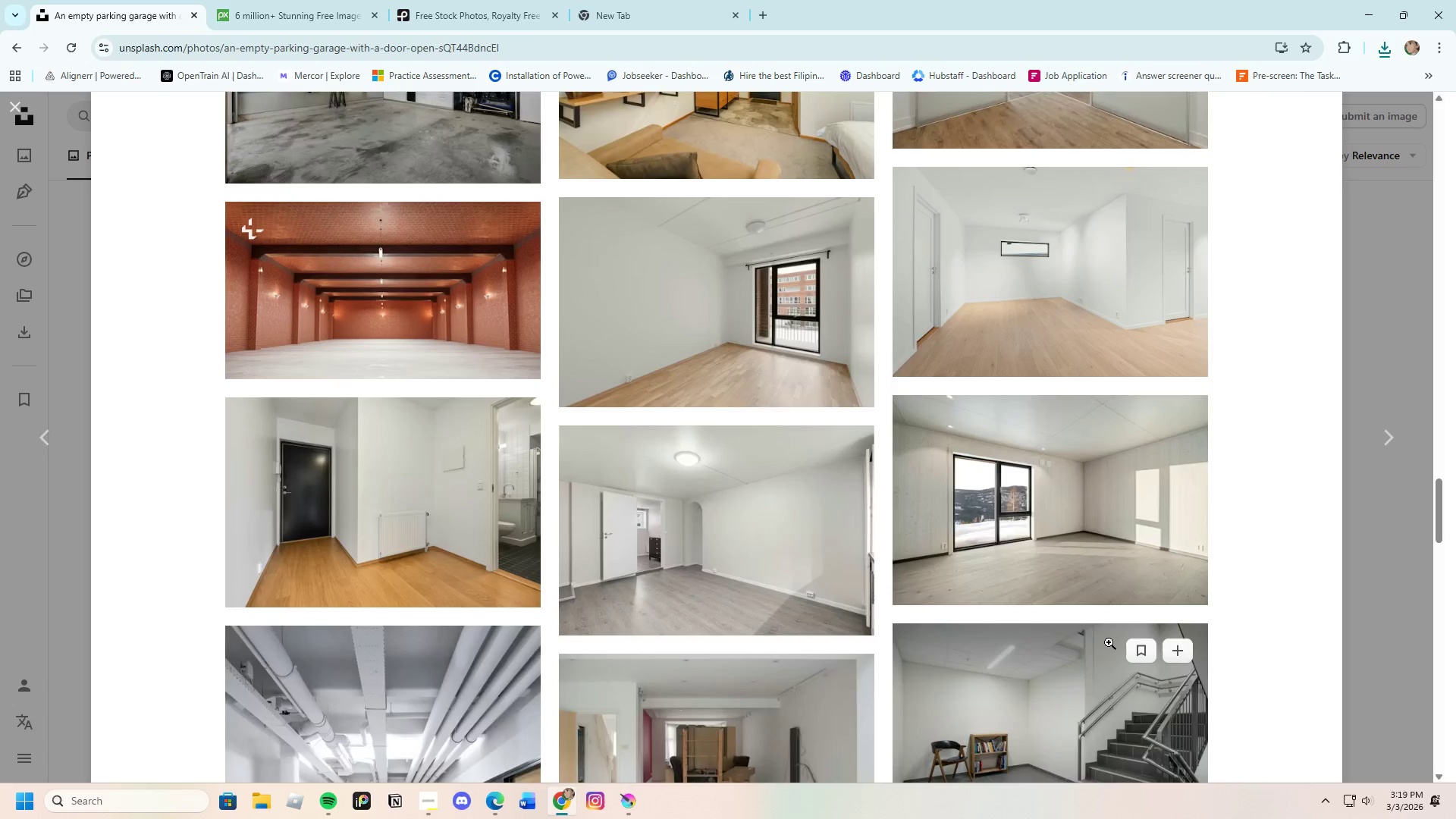 
scroll: coordinate [1109, 642], scroll_direction: down, amount: 4.0
 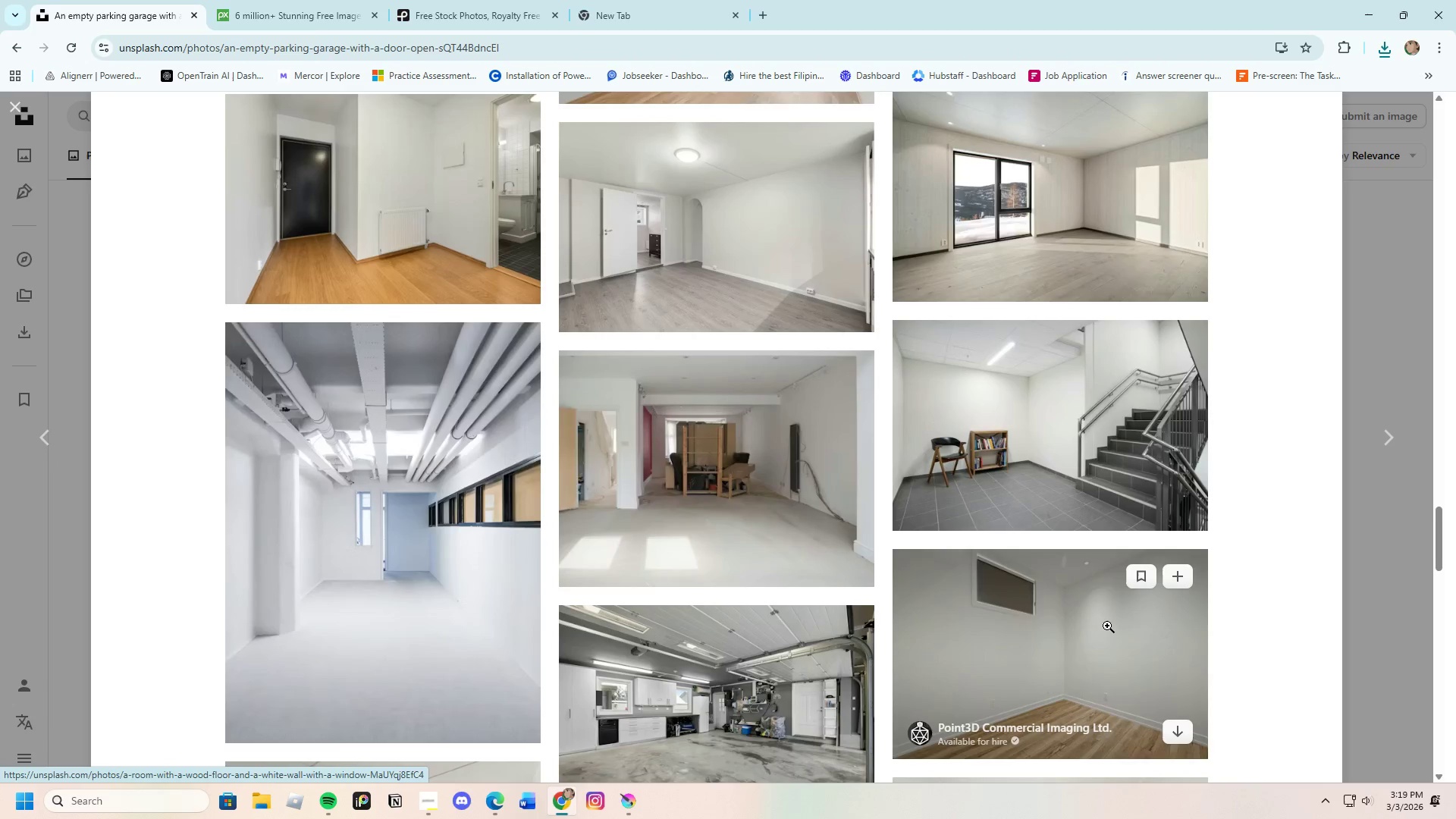 
mouse_move([1036, 597])
 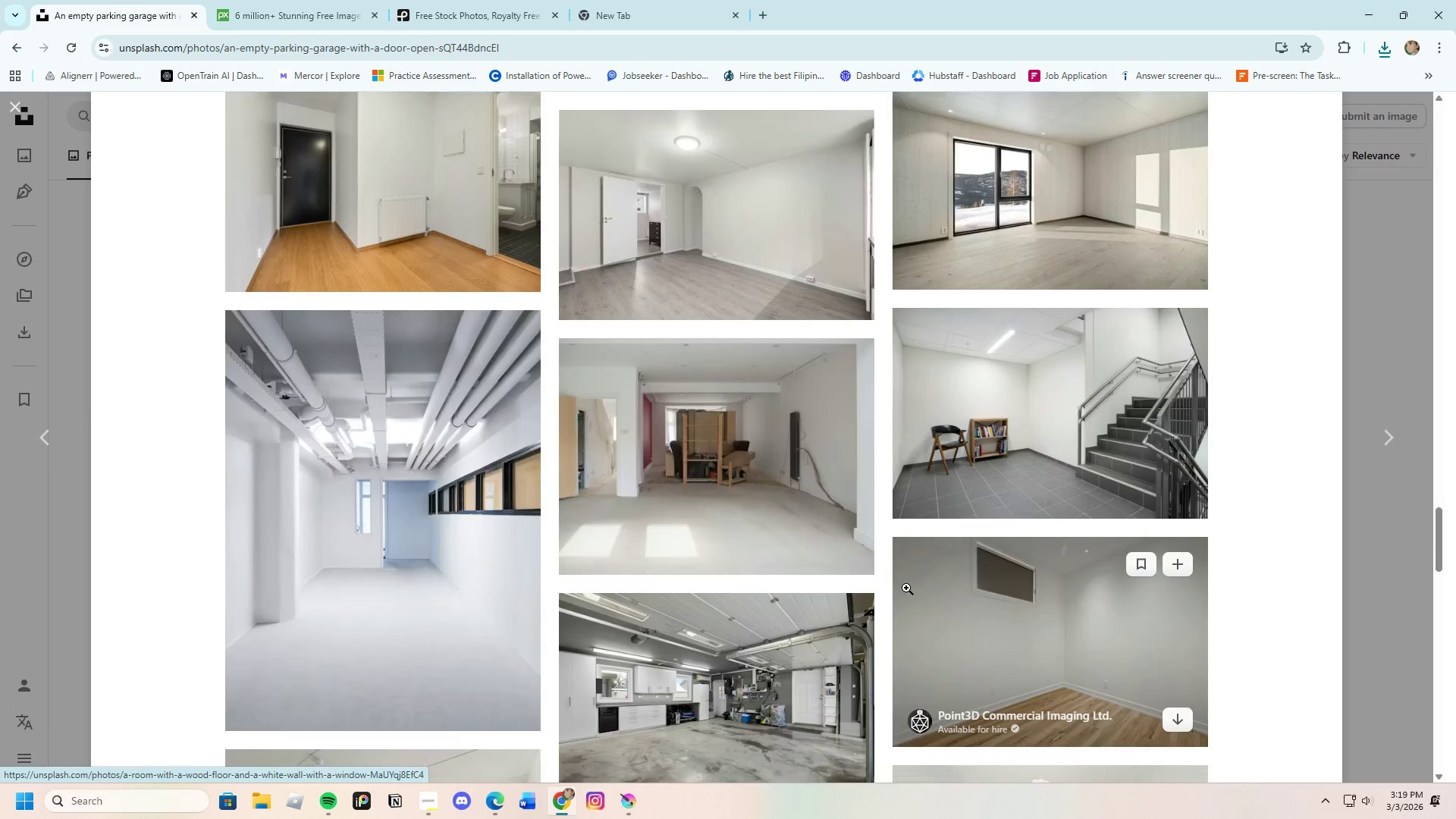 
scroll: coordinate [731, 608], scroll_direction: down, amount: 19.0
 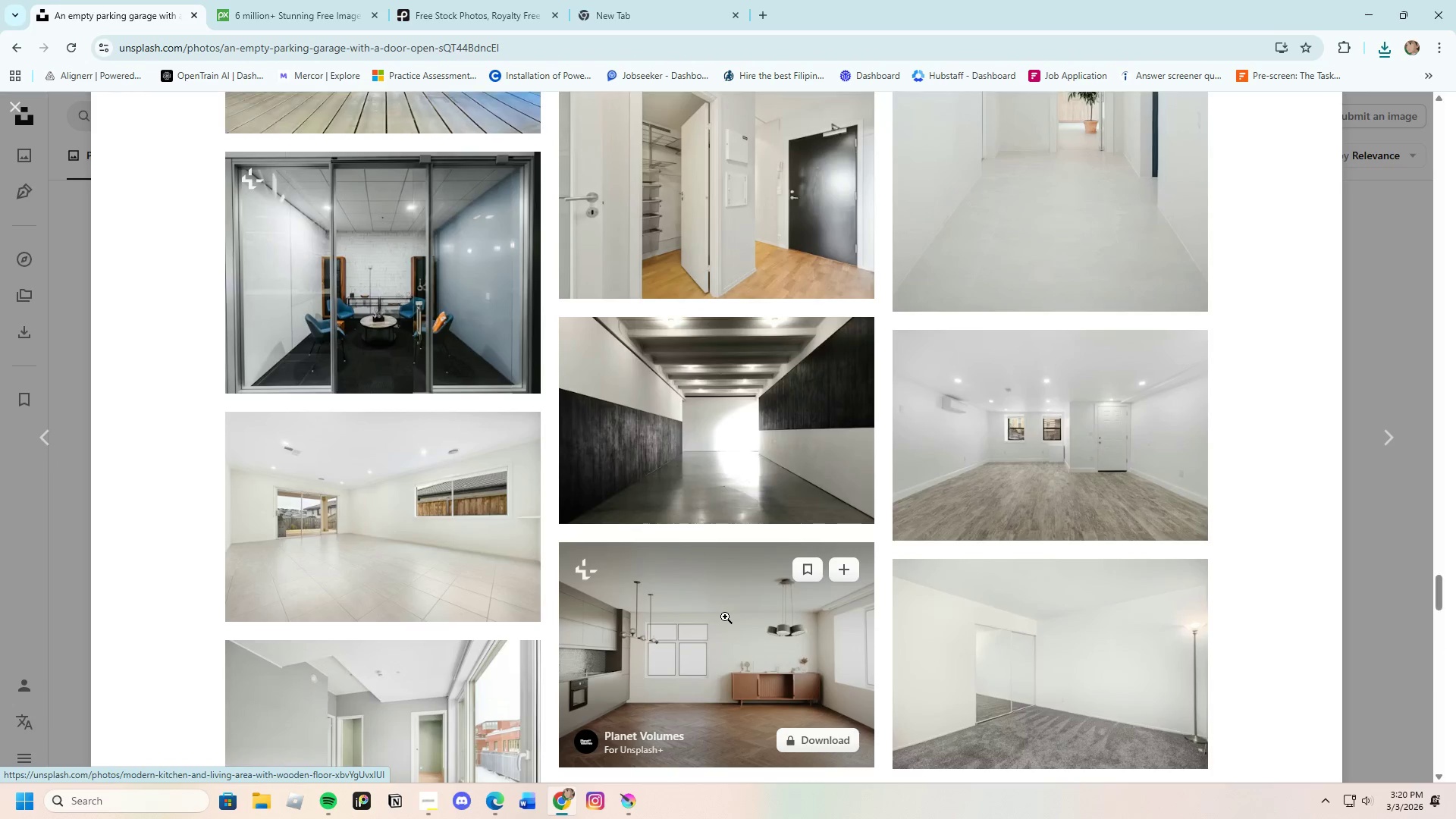 
scroll: coordinate [717, 635], scroll_direction: down, amount: 4.0
 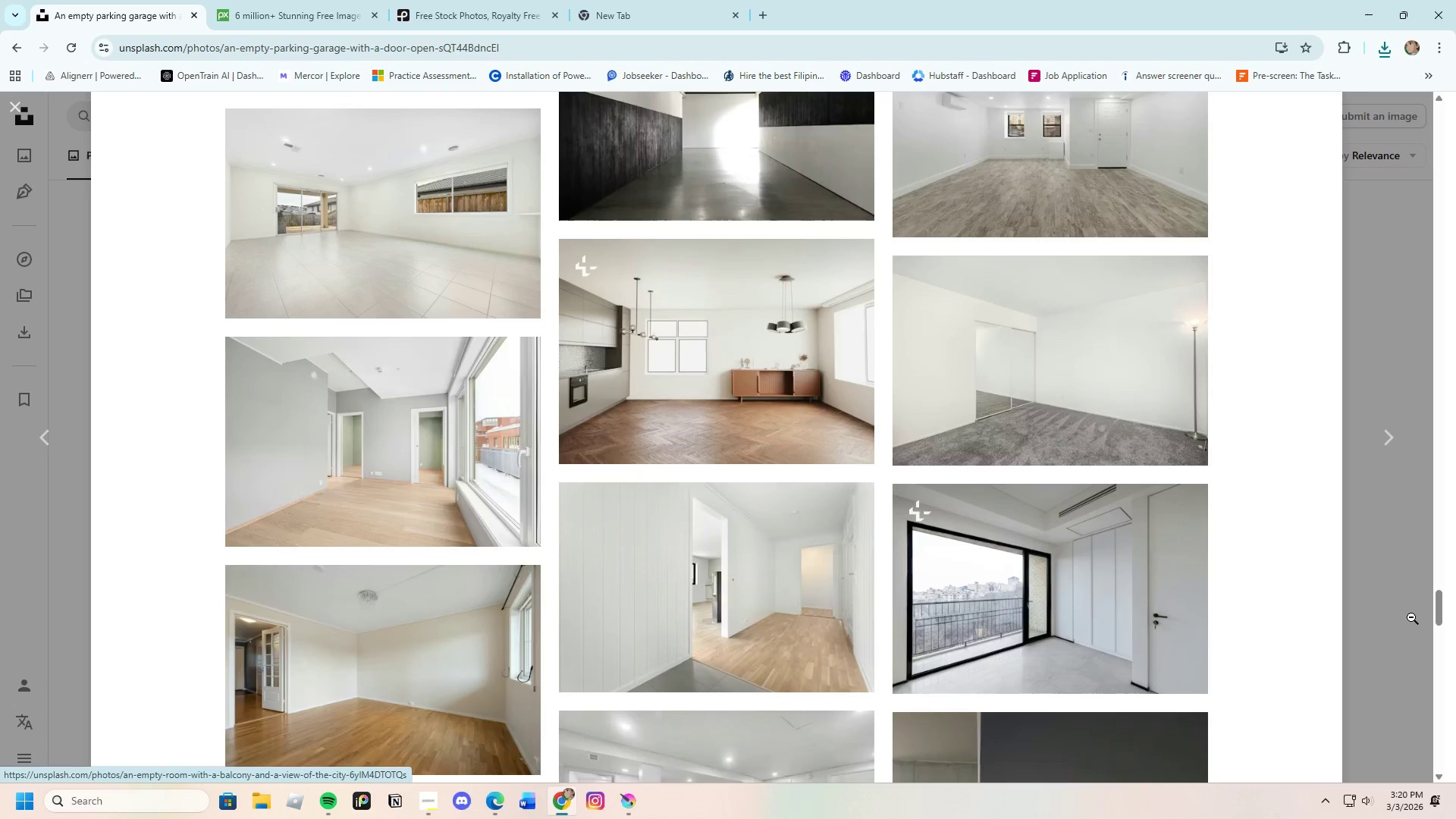 
left_click([1412, 617])
 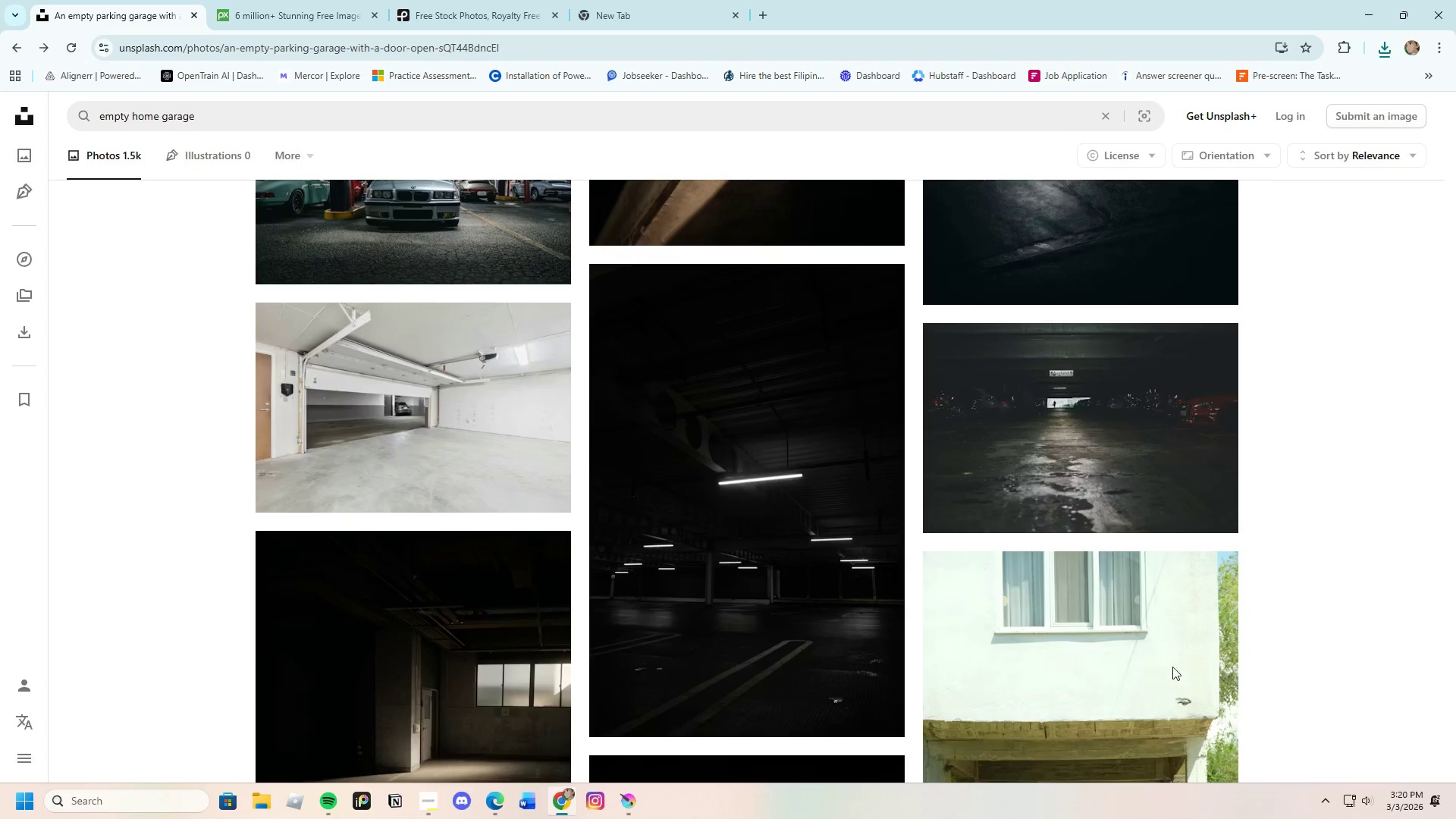 
scroll: coordinate [814, 602], scroll_direction: down, amount: 20.0
 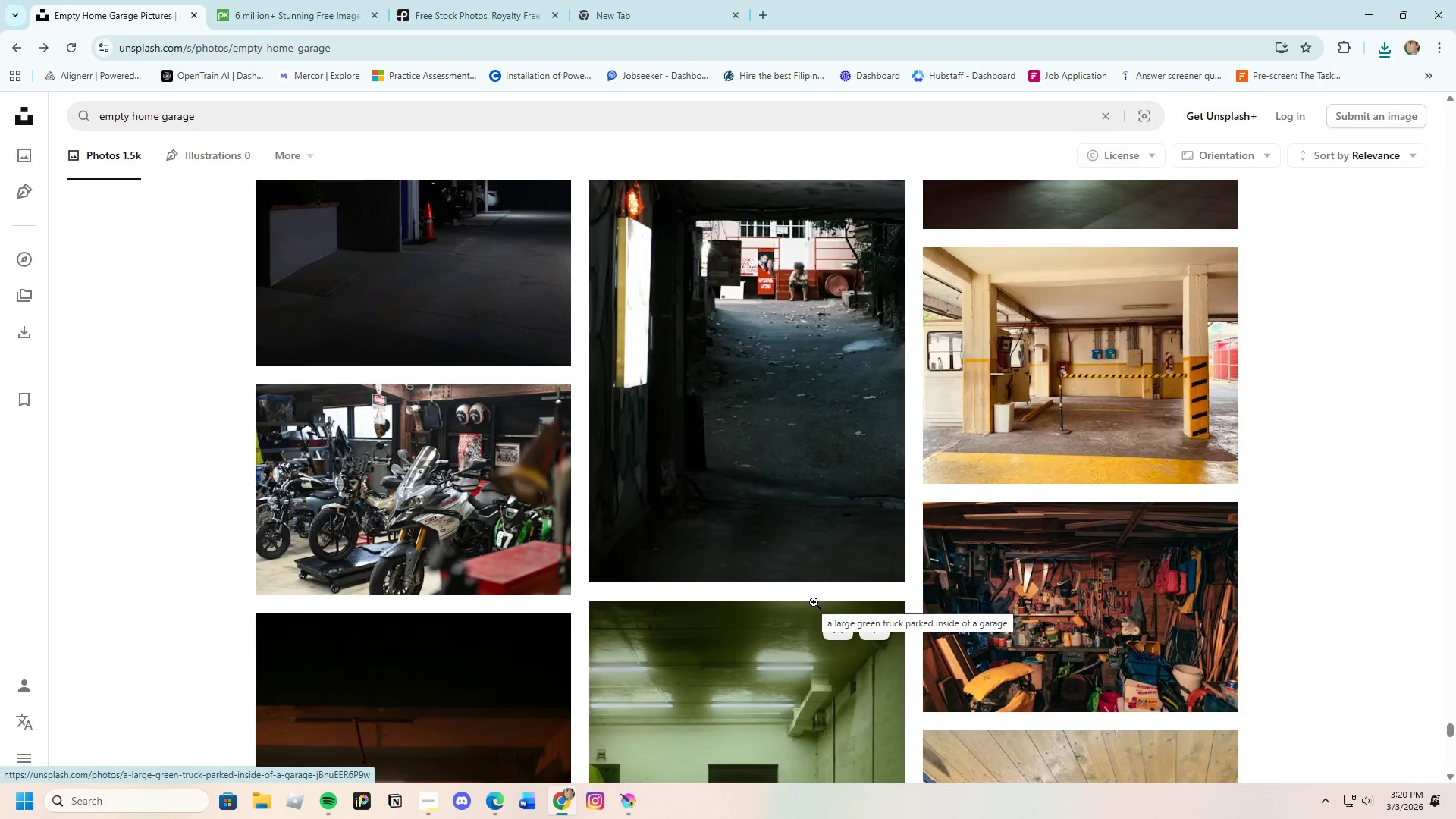 
scroll: coordinate [824, 587], scroll_direction: down, amount: 28.0
 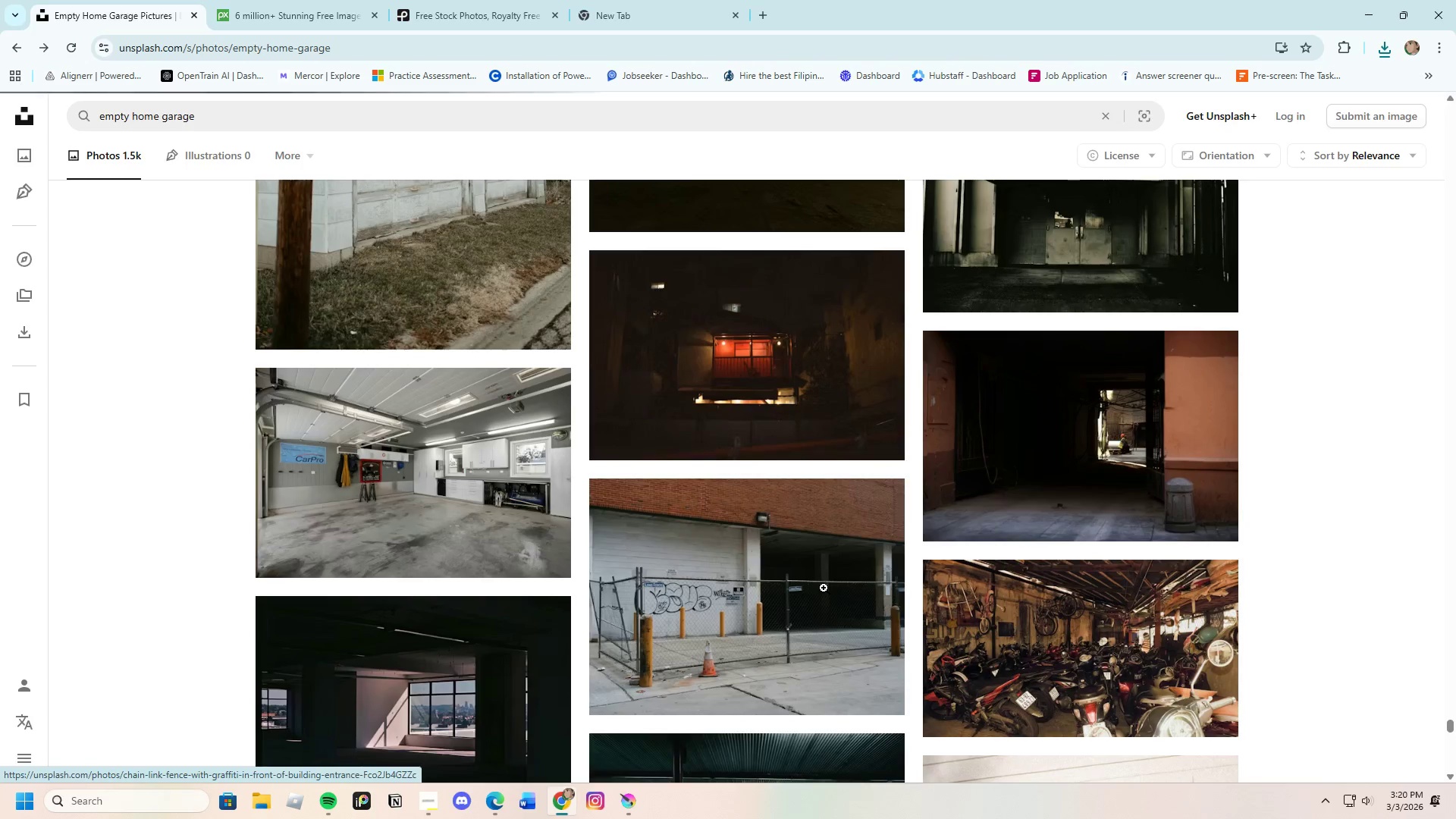 
scroll: coordinate [780, 614], scroll_direction: down, amount: 20.0
 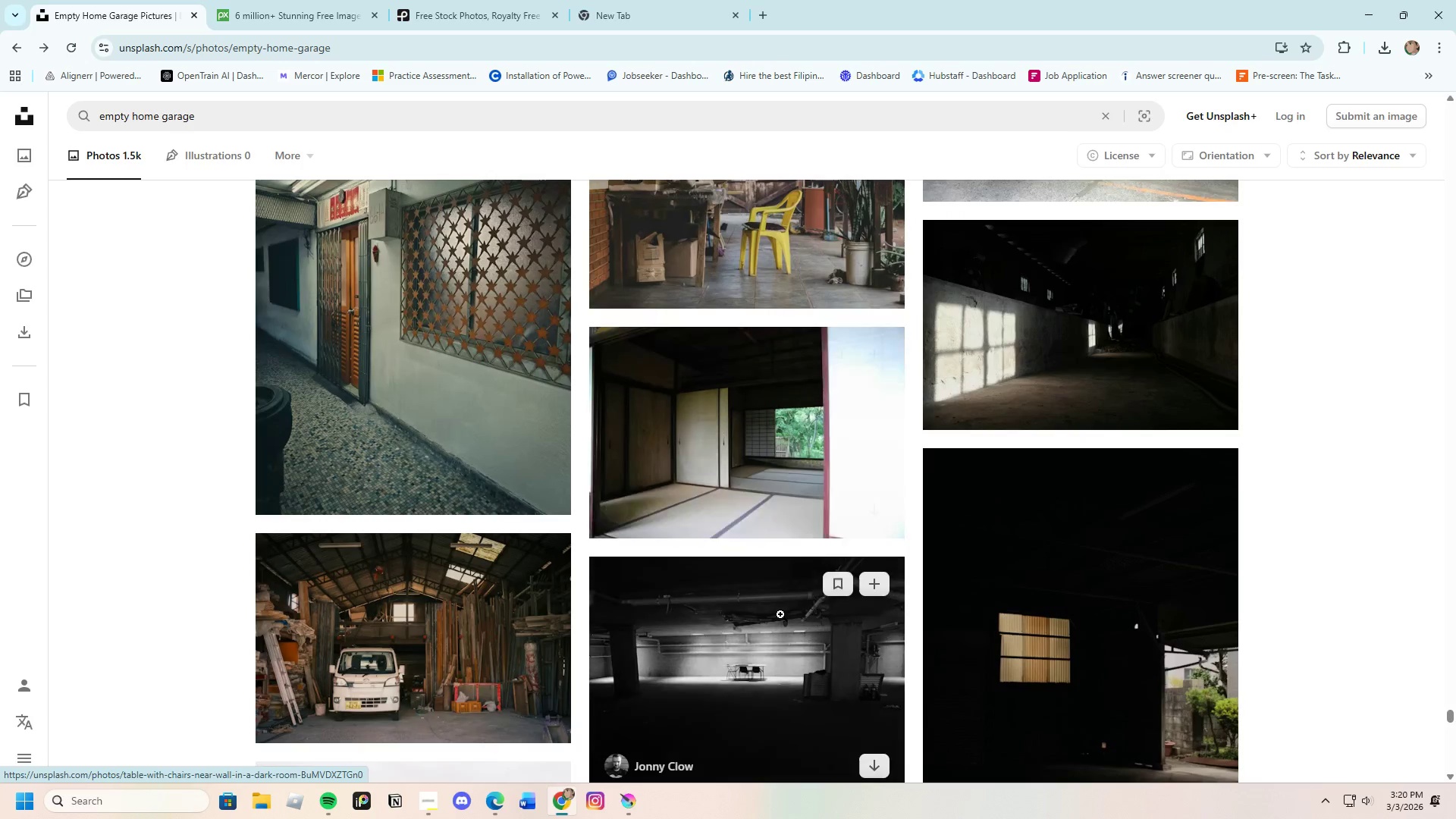 
scroll: coordinate [744, 628], scroll_direction: down, amount: 29.0
 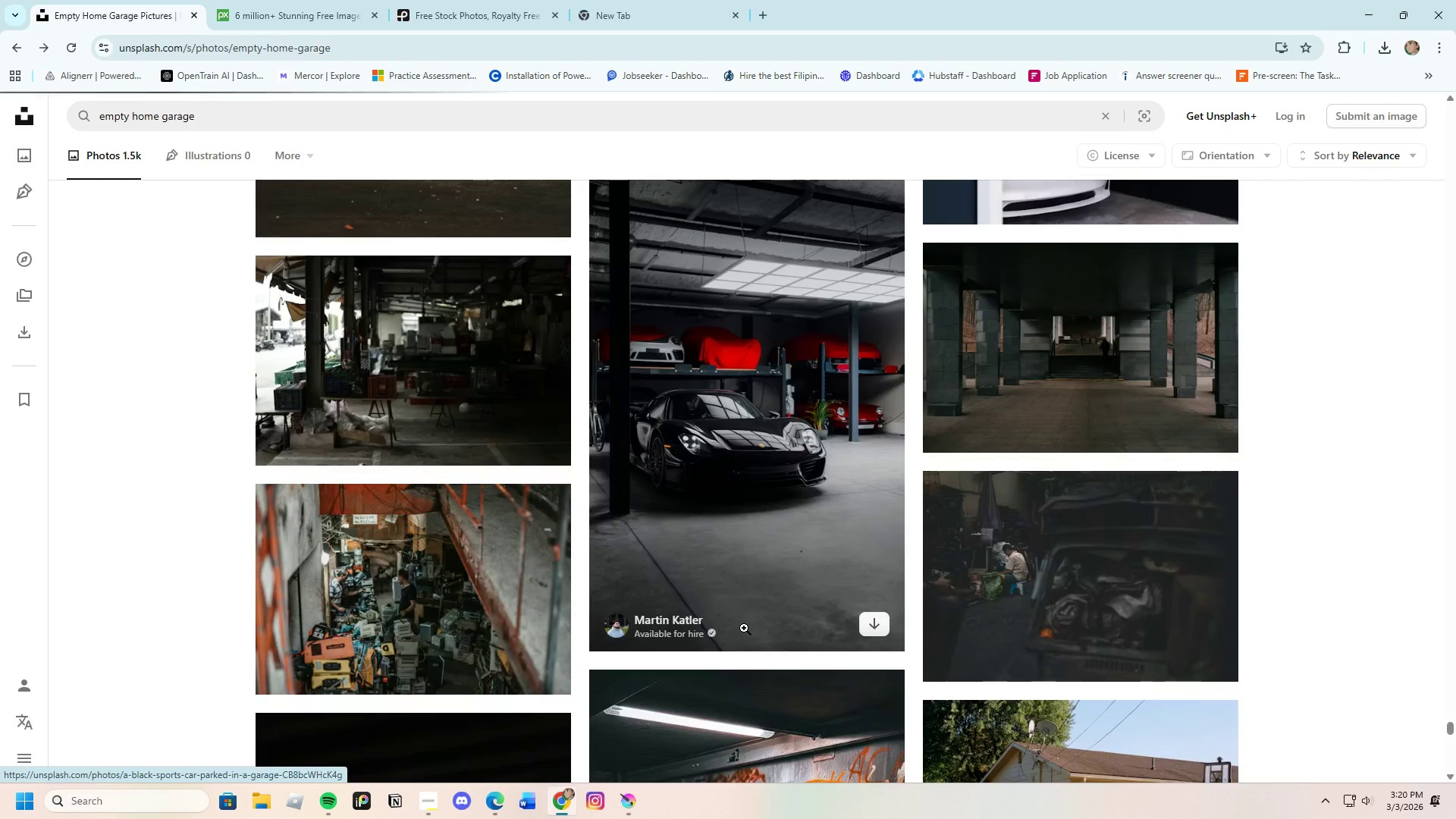 
scroll: coordinate [744, 628], scroll_direction: down, amount: 4.0
 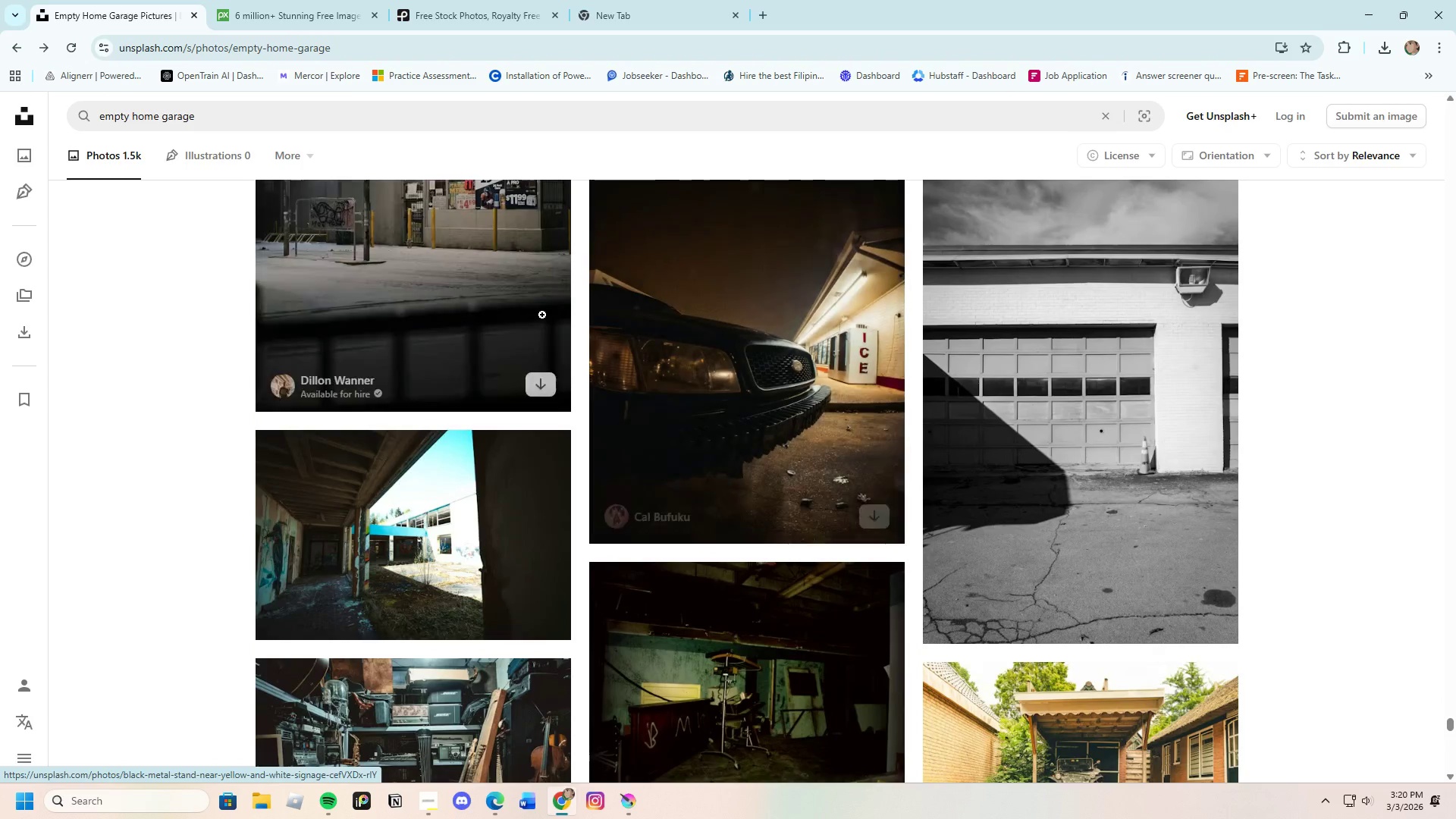 
left_click([254, 0])
 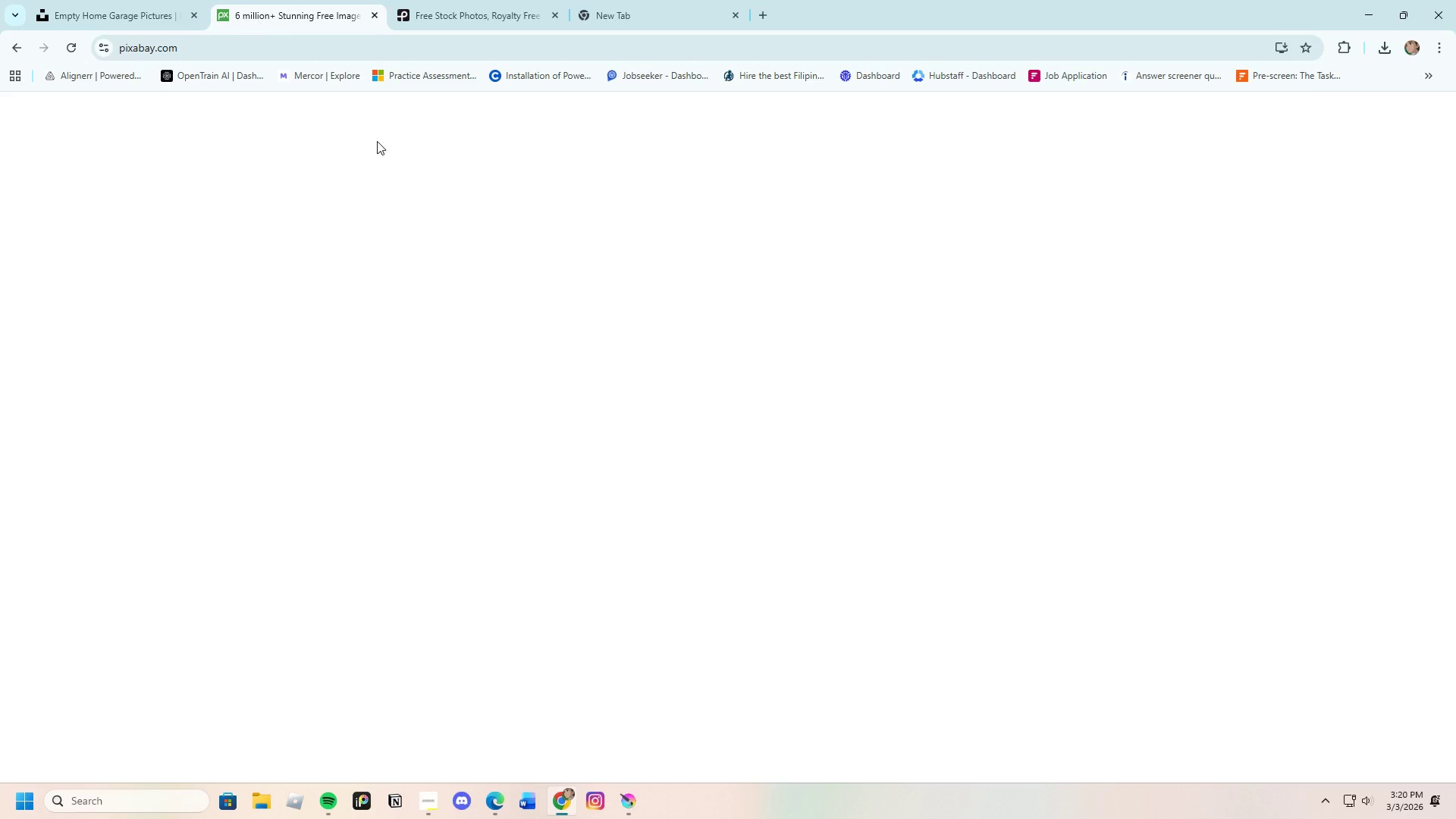 
mouse_move([542, 302])
 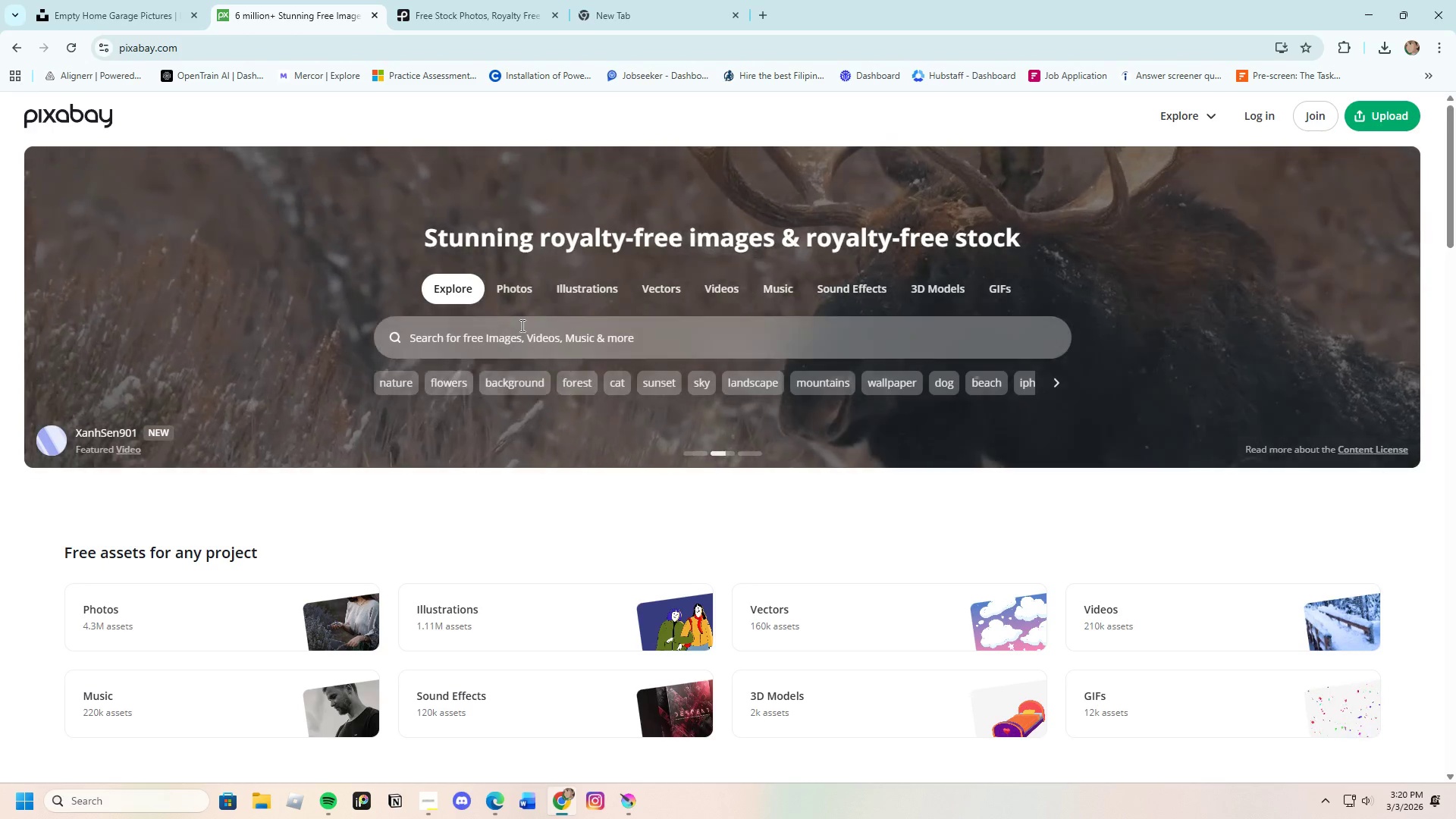 
left_click([522, 326])
 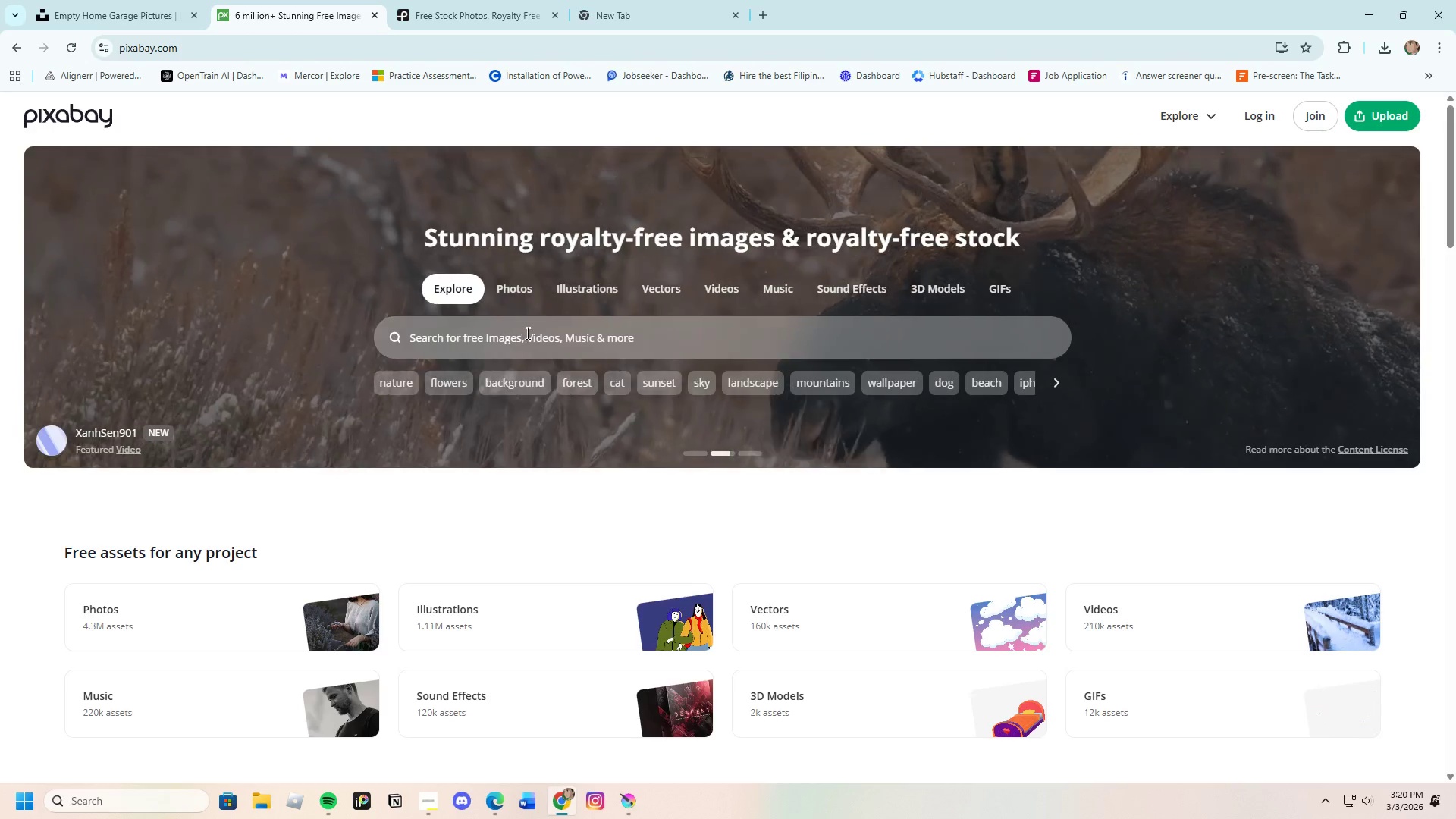 
left_click([530, 337])
 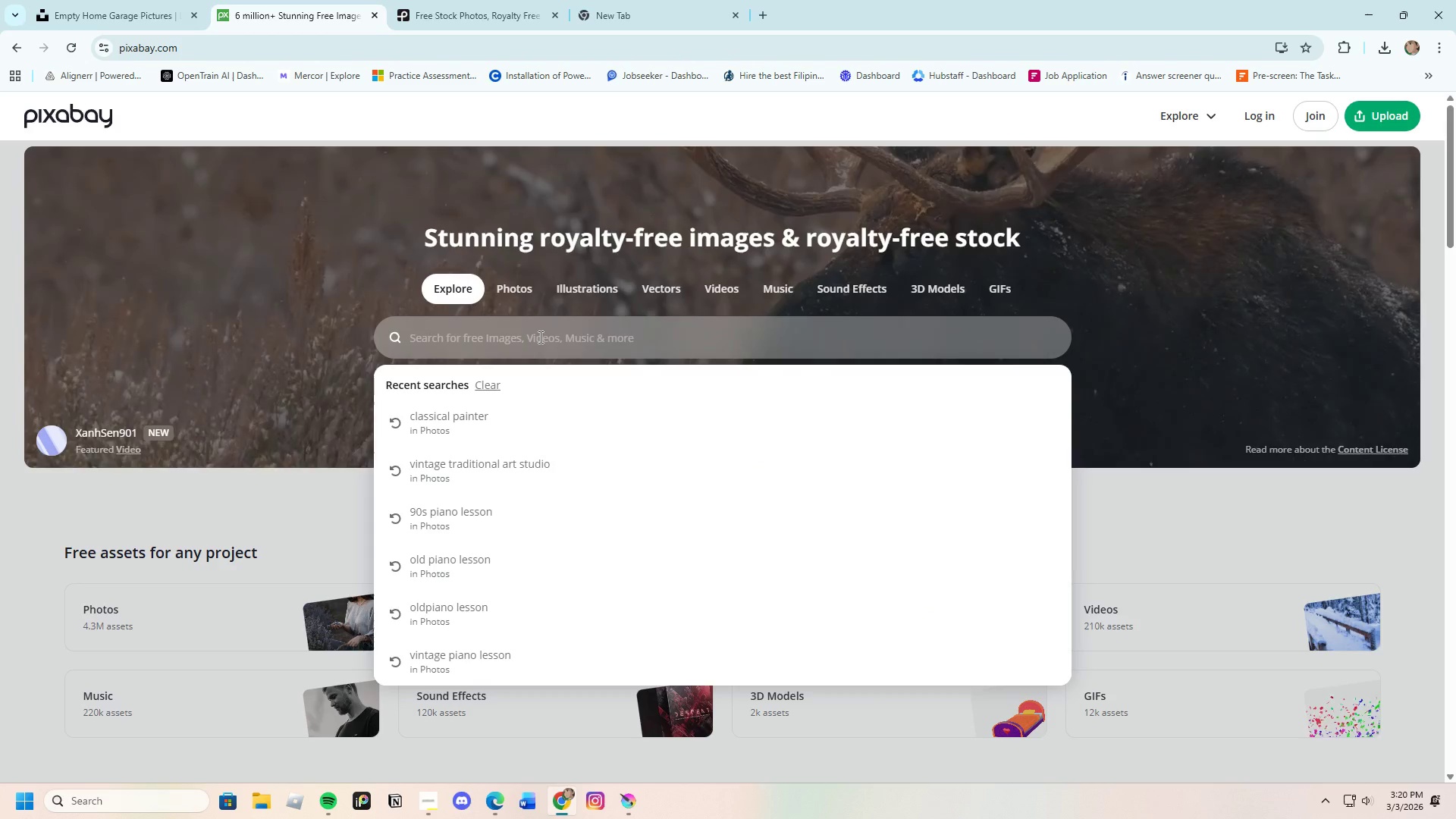 
type(empty home garage)
 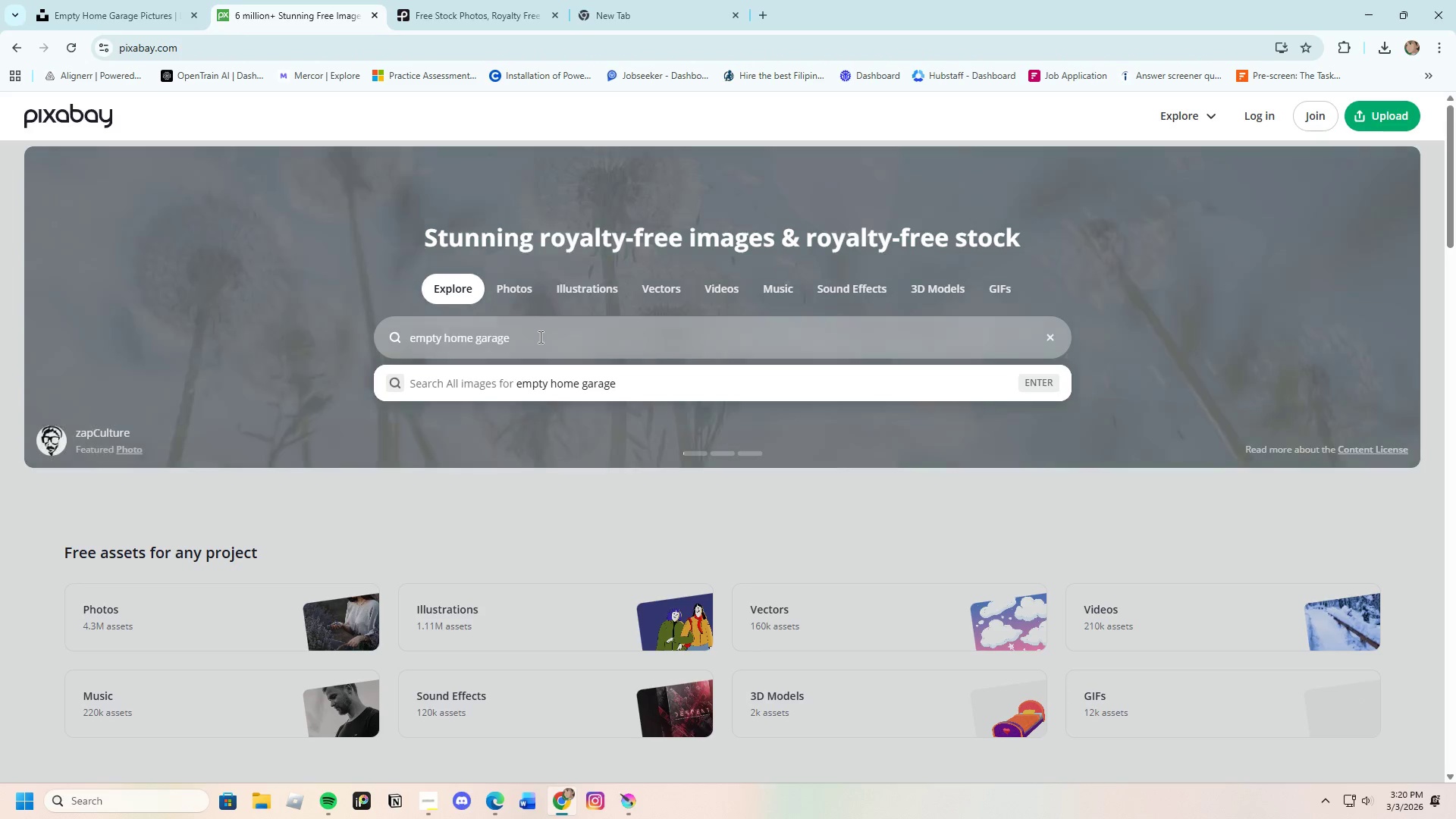 
key(Enter)
 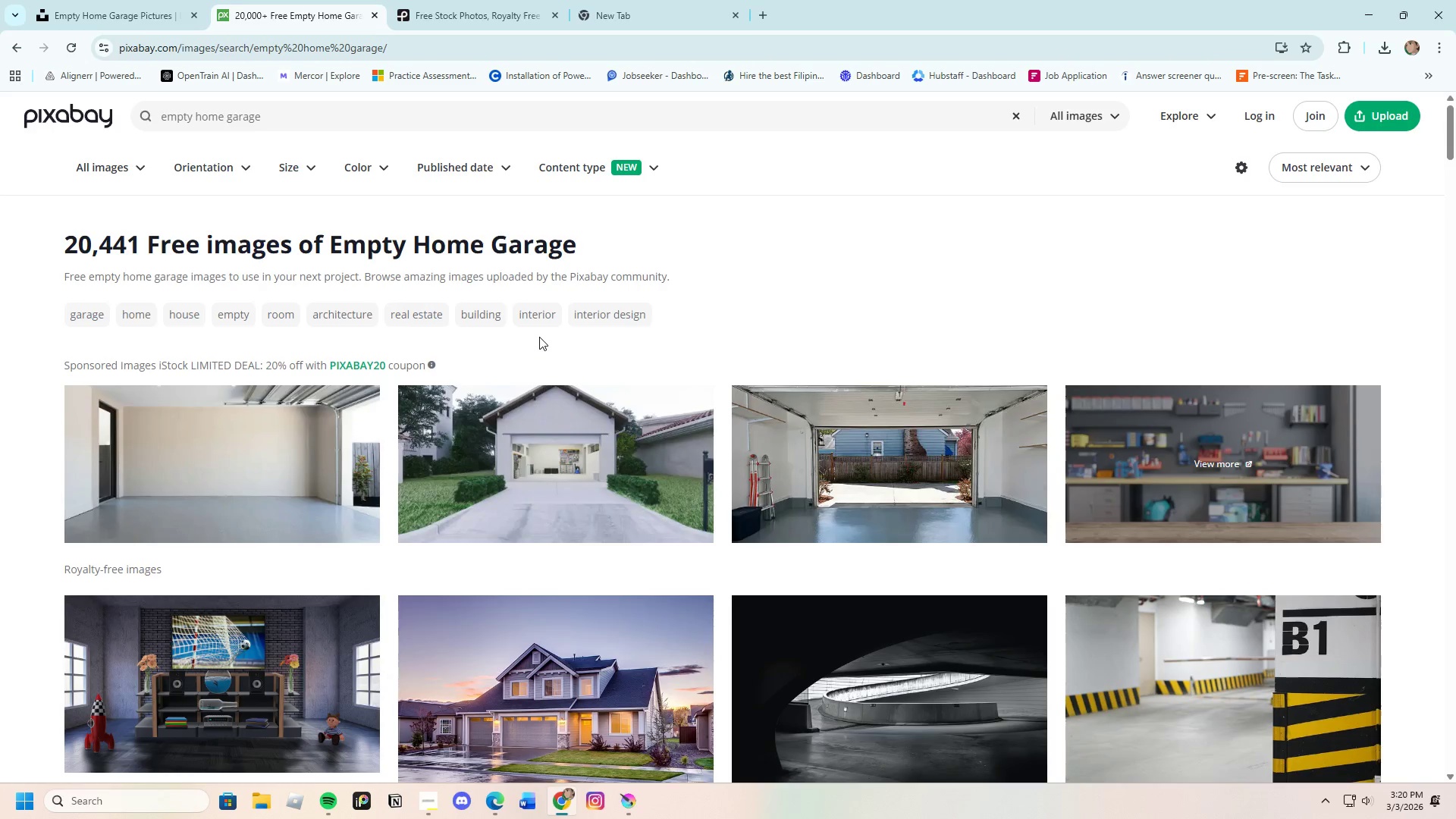 
wait(9.41)
 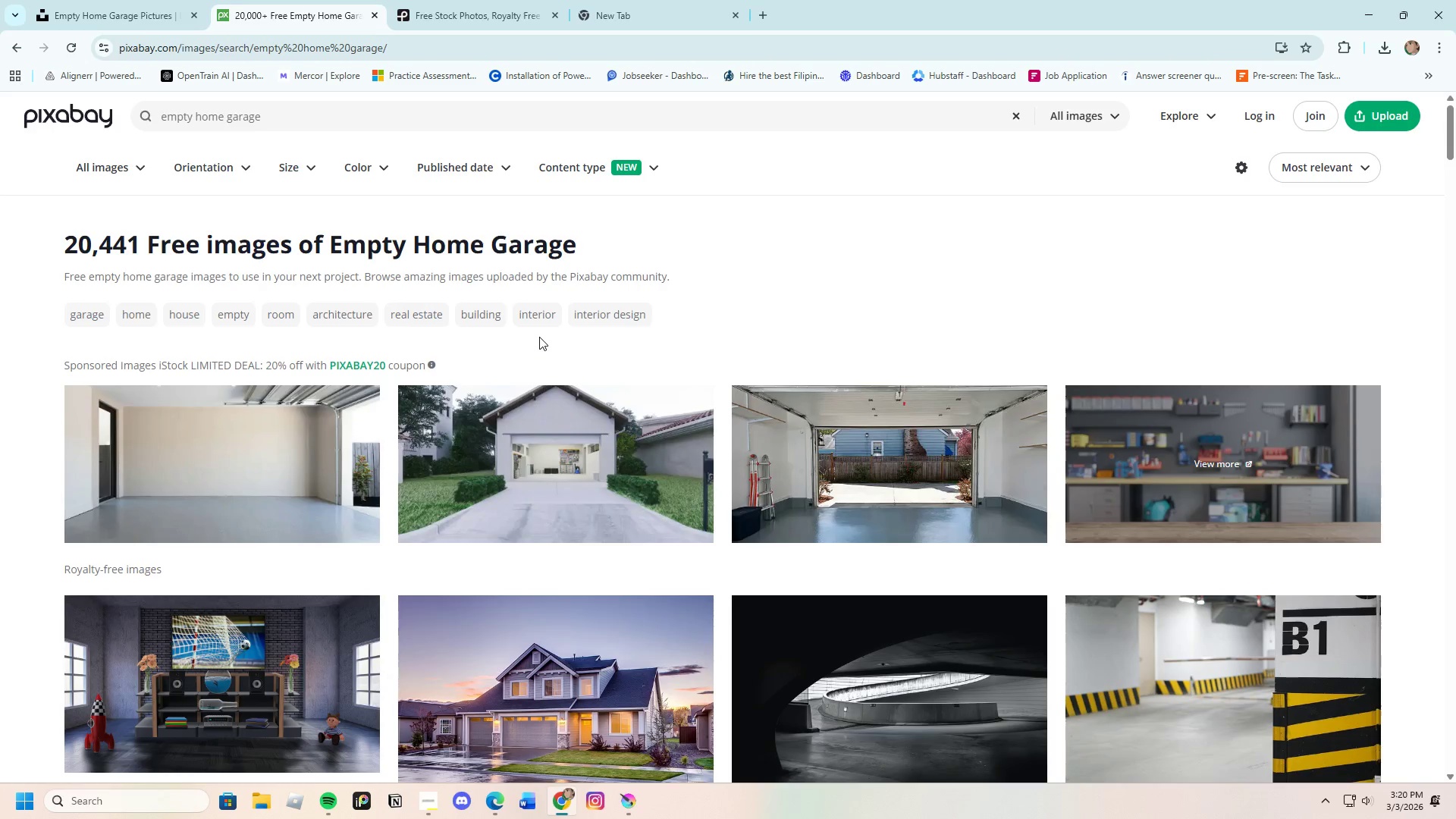 
left_click([912, 463])
 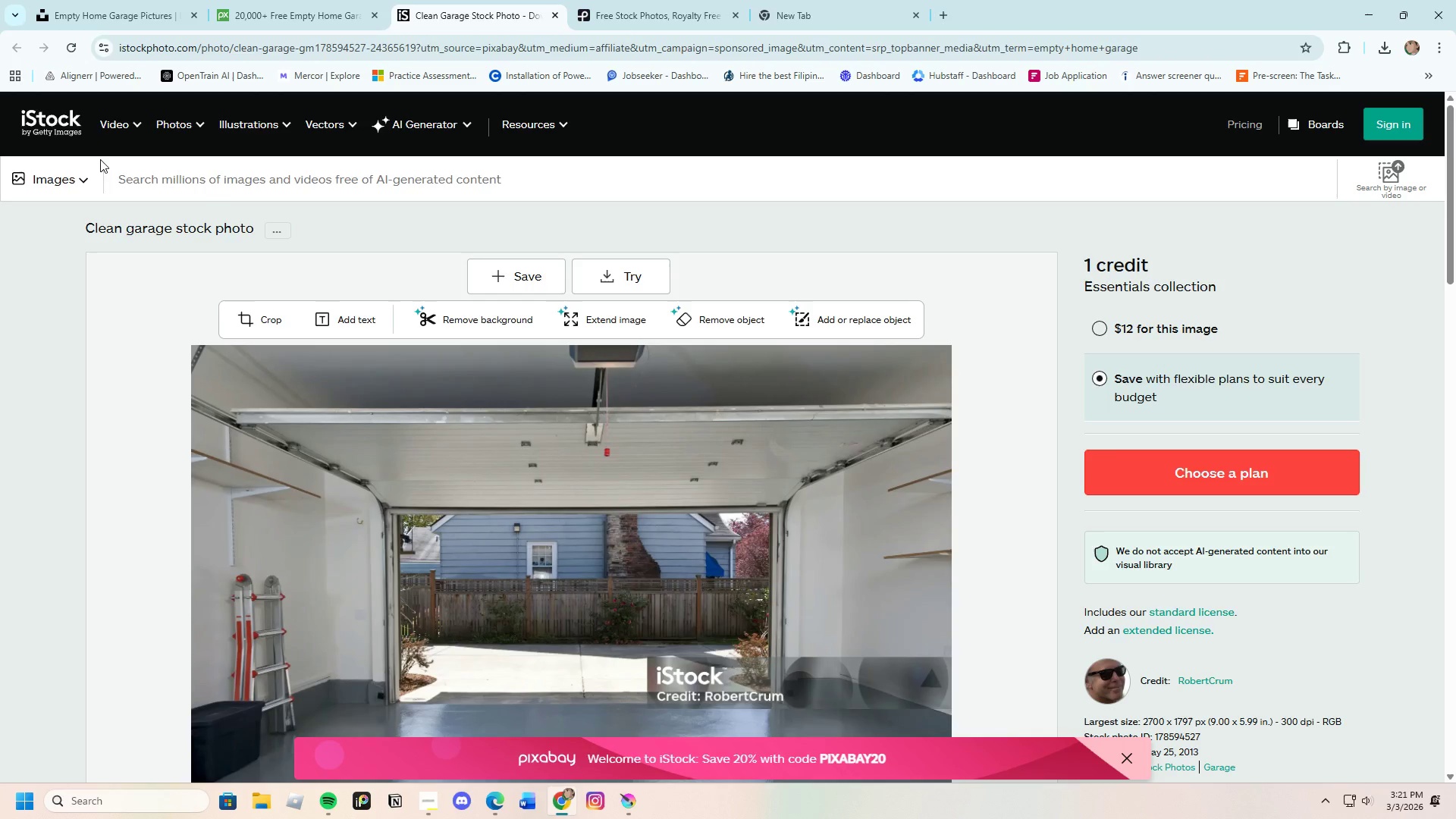 
left_click([341, 5])
 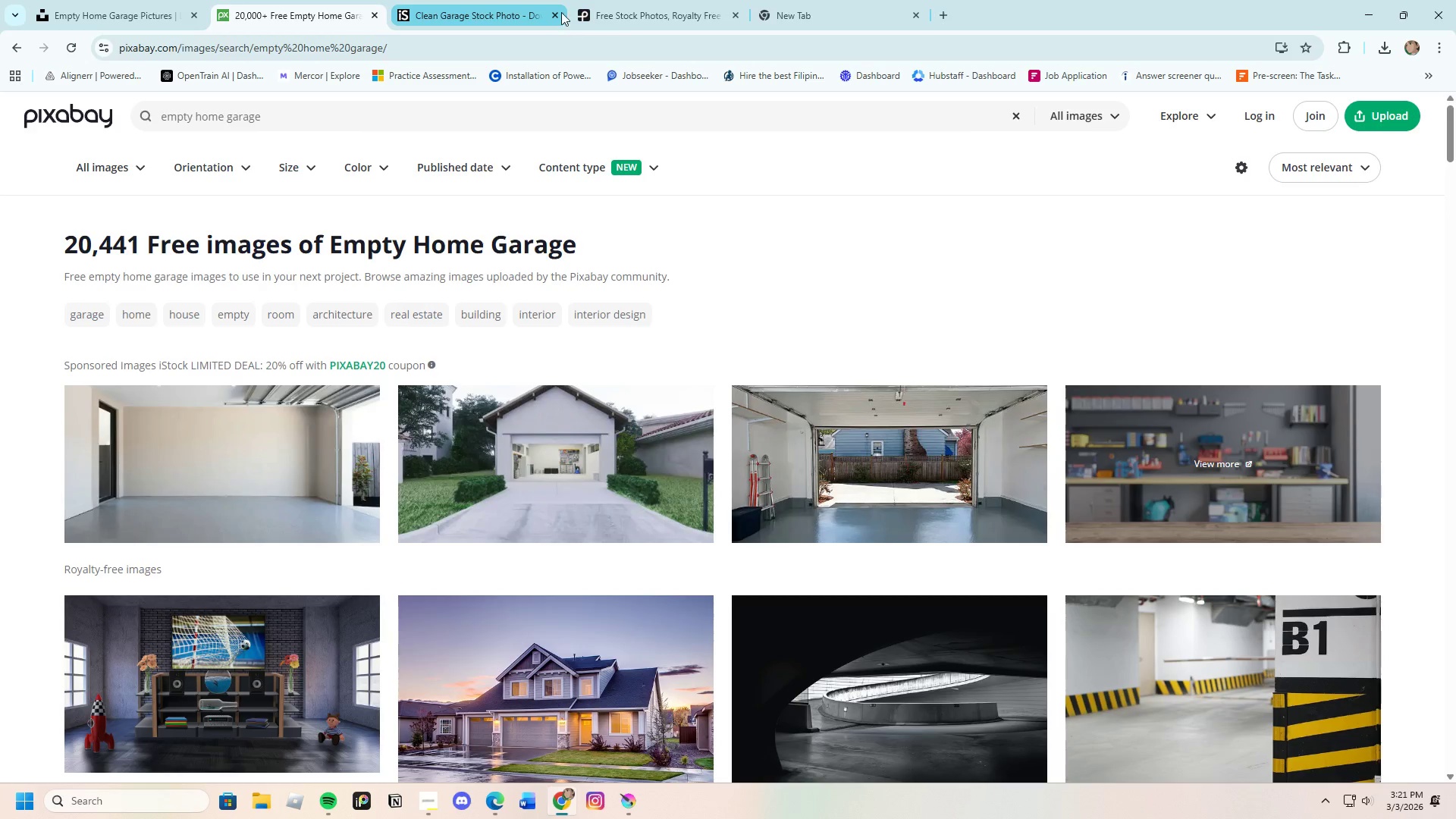 
left_click([557, 11])
 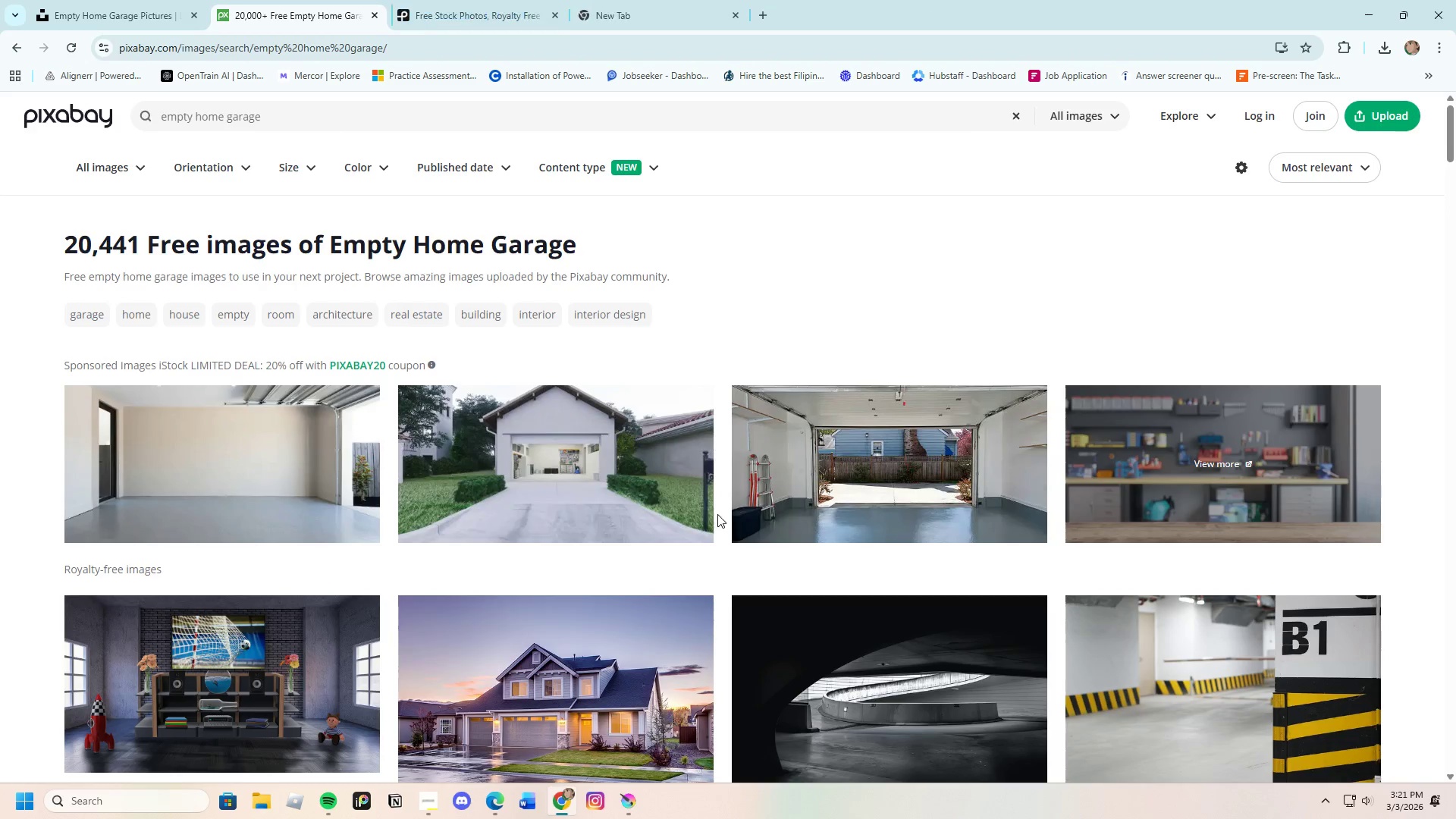 
scroll: coordinate [552, 518], scroll_direction: down, amount: 20.0
 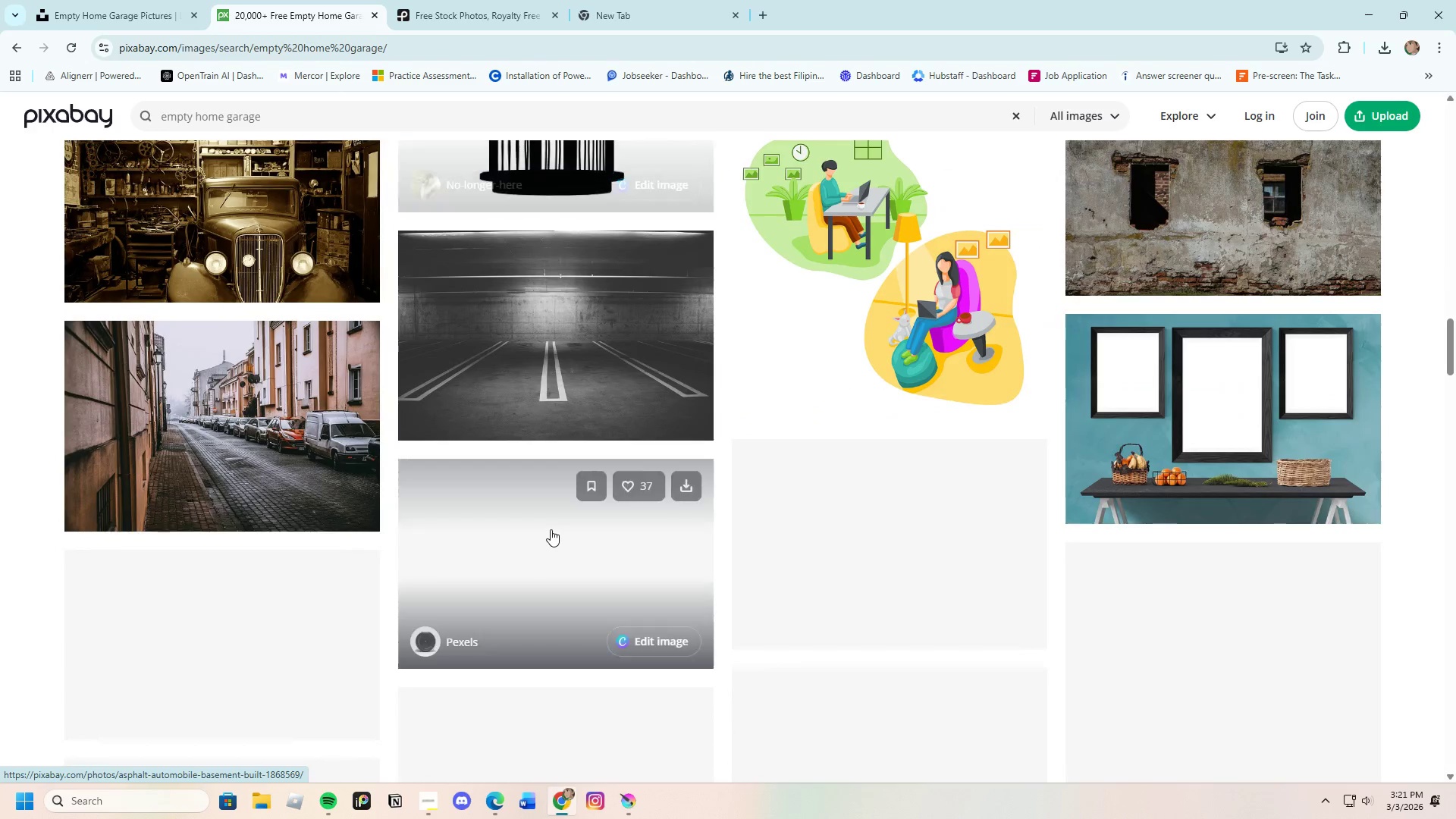 
scroll: coordinate [666, 603], scroll_direction: down, amount: 20.0
 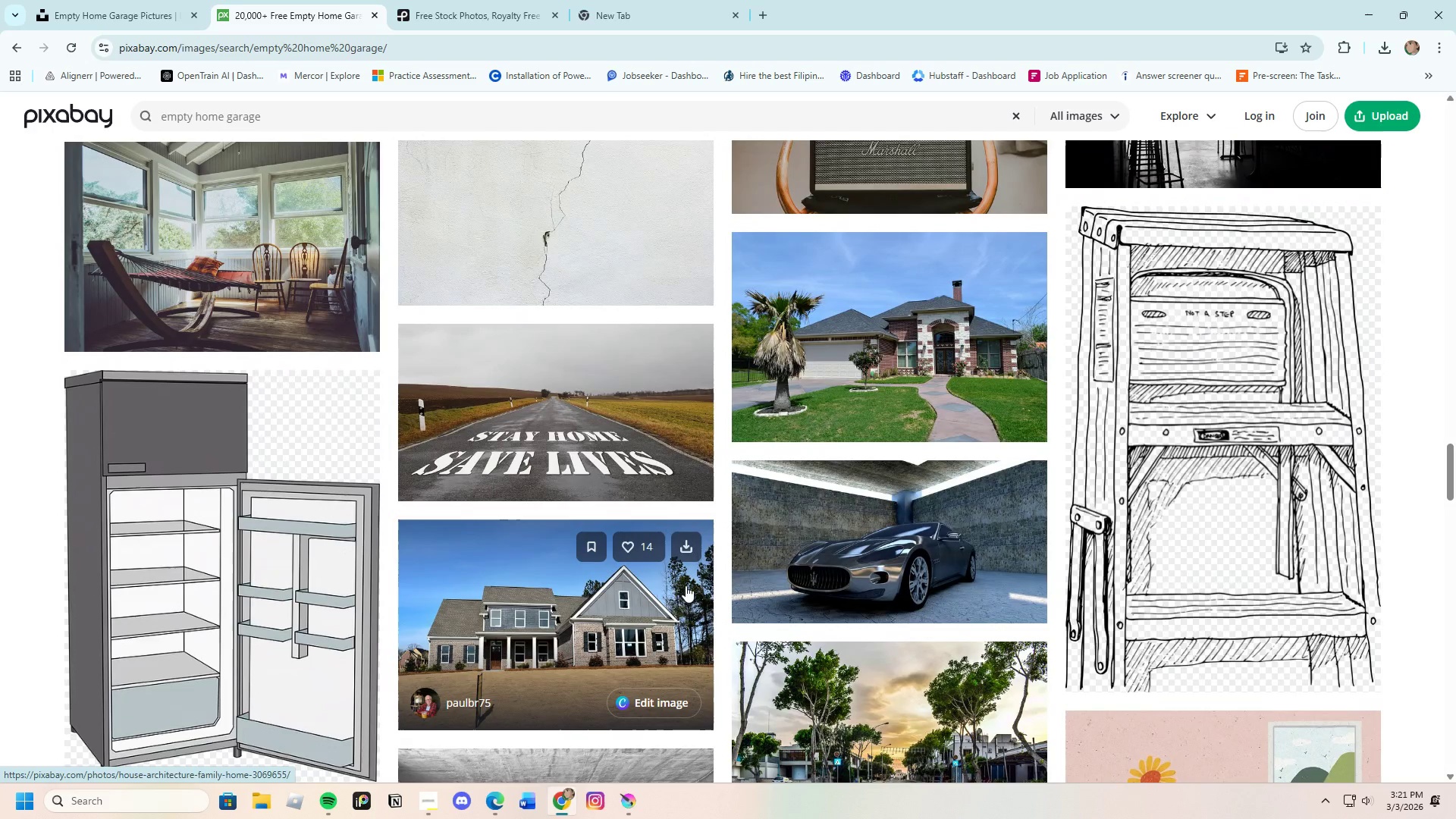 
scroll: coordinate [682, 603], scroll_direction: down, amount: 26.0
 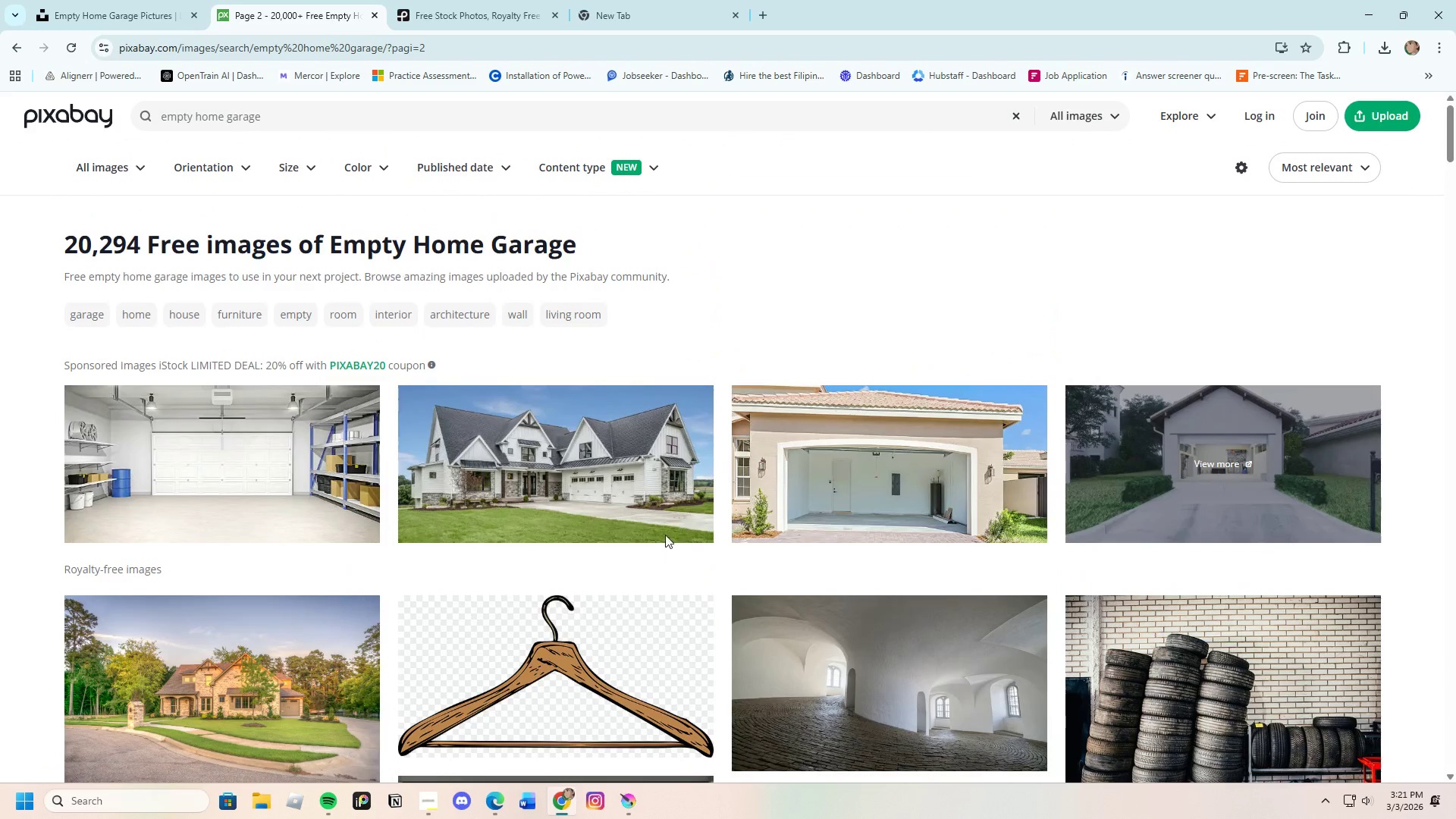 
wait(5.29)
 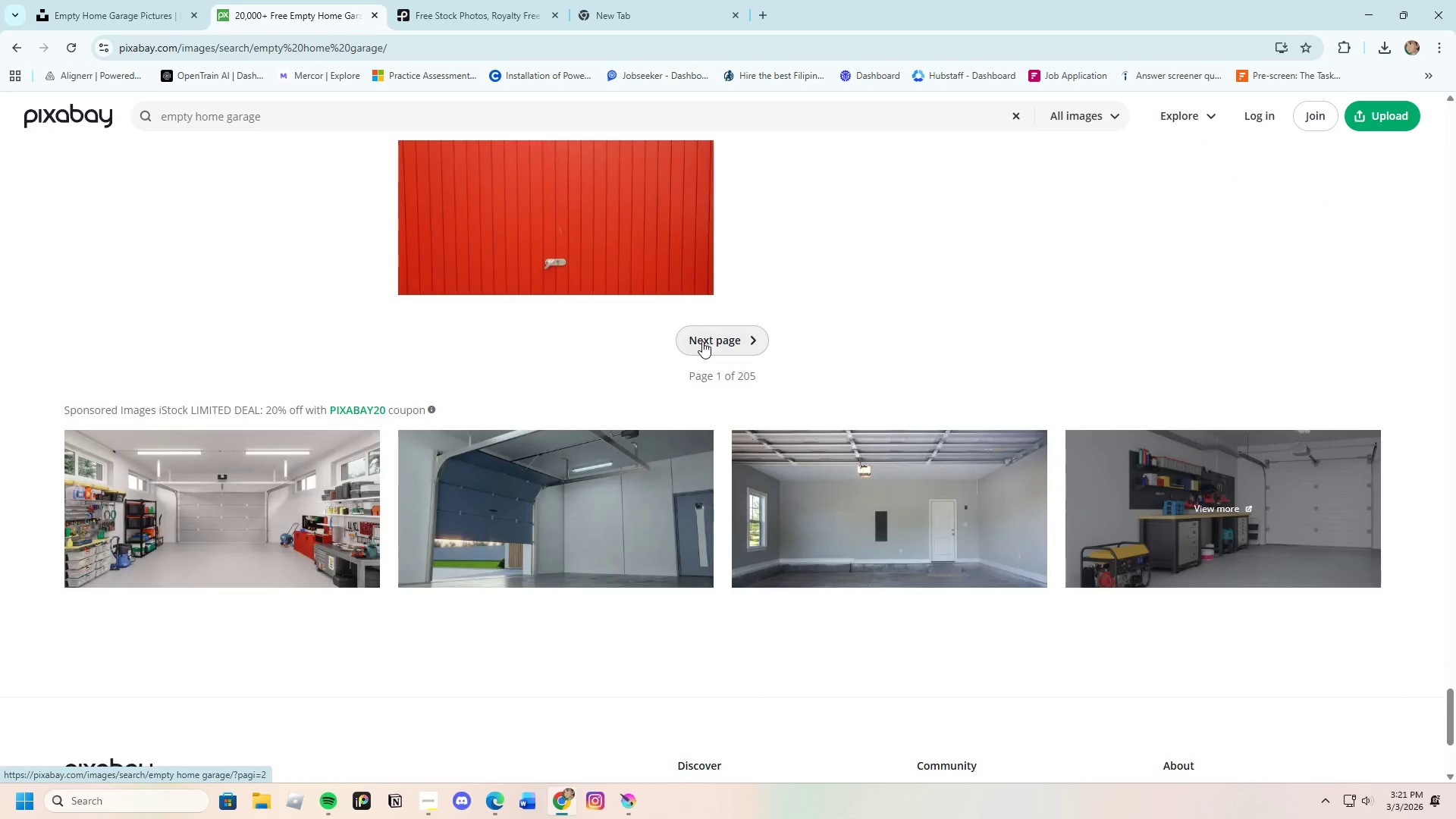 
scroll: coordinate [630, 482], scroll_direction: down, amount: 15.0
 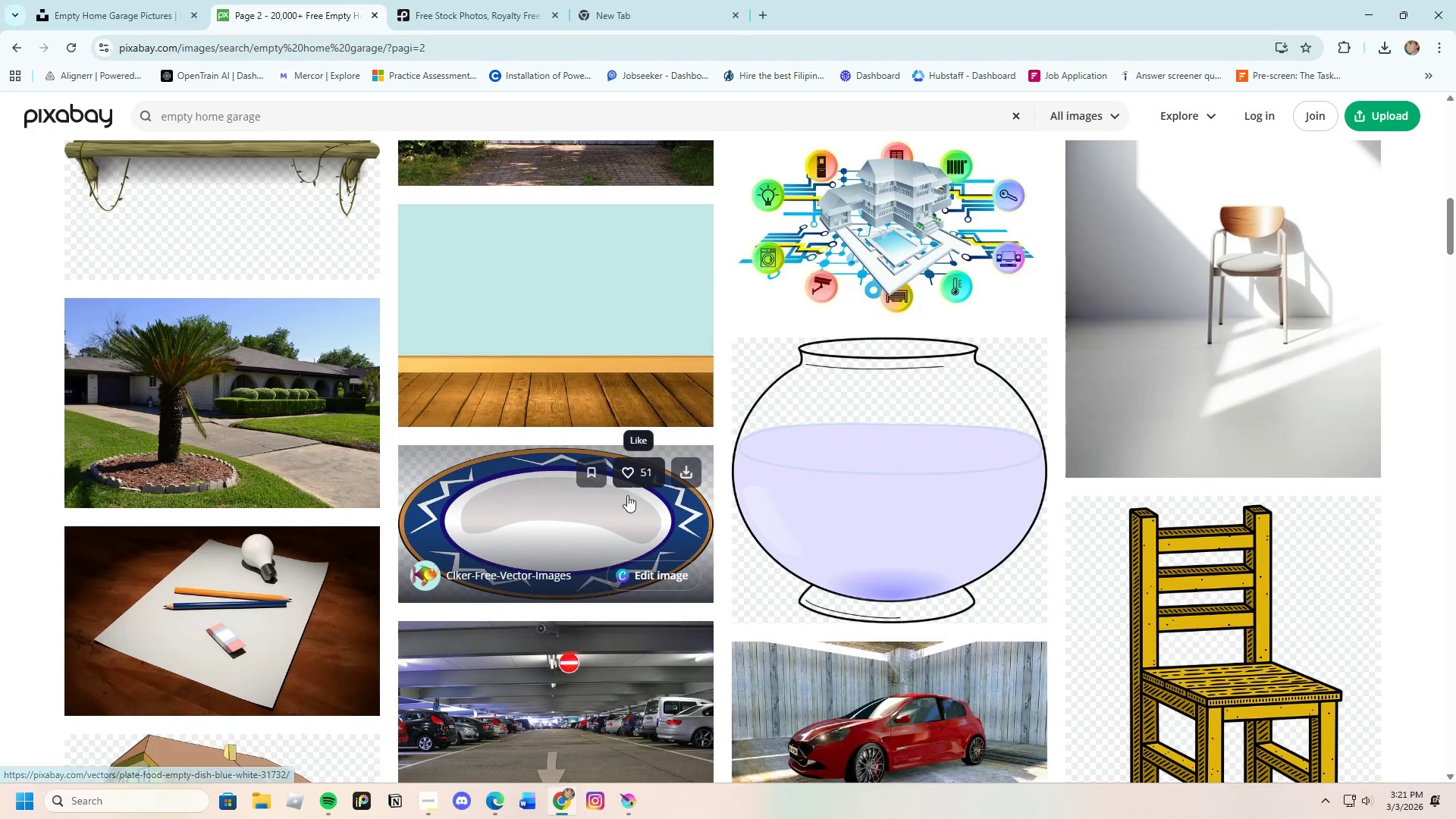 
scroll: coordinate [622, 510], scroll_direction: down, amount: 4.0
 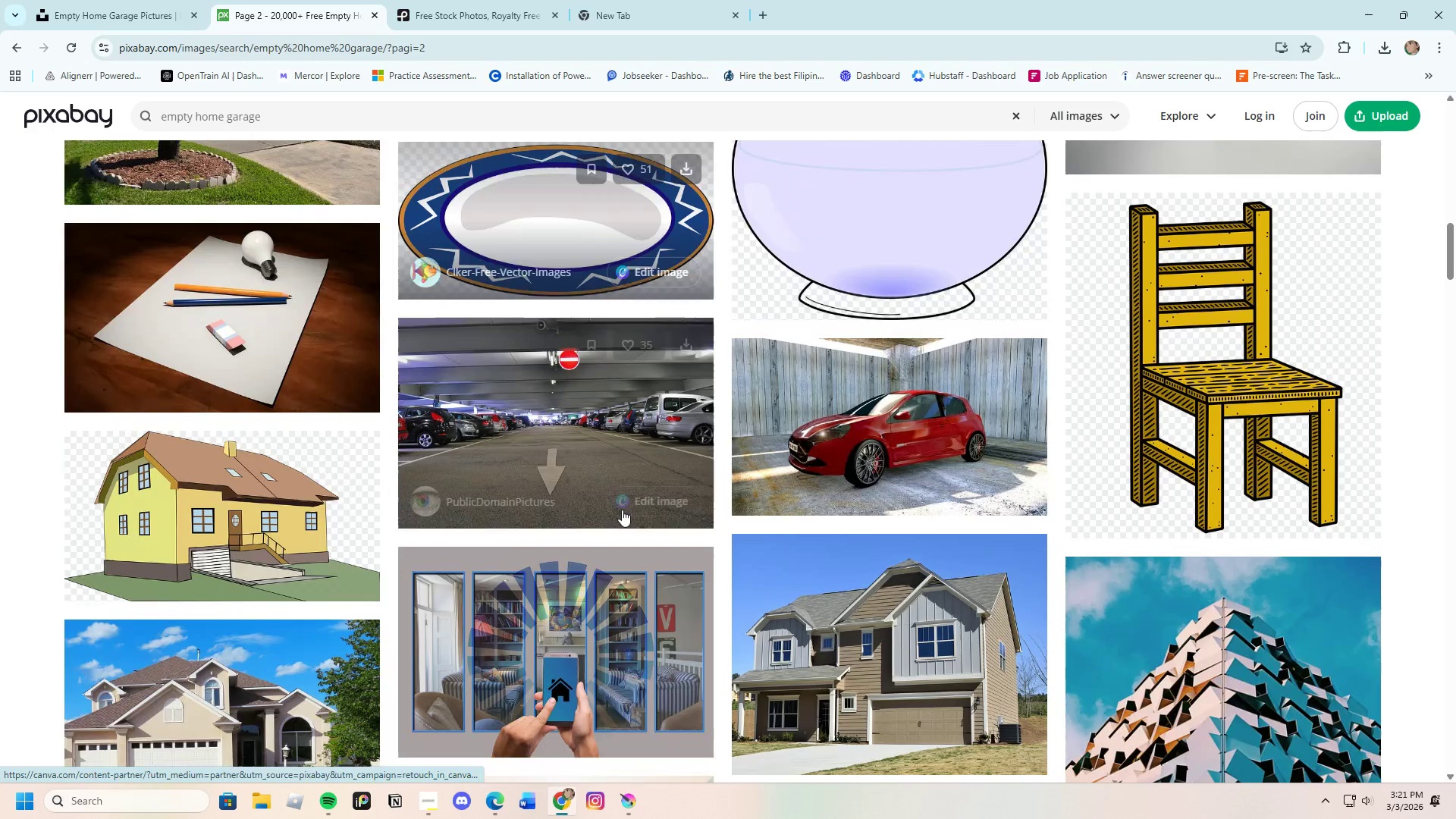 
mouse_move([610, 528])
 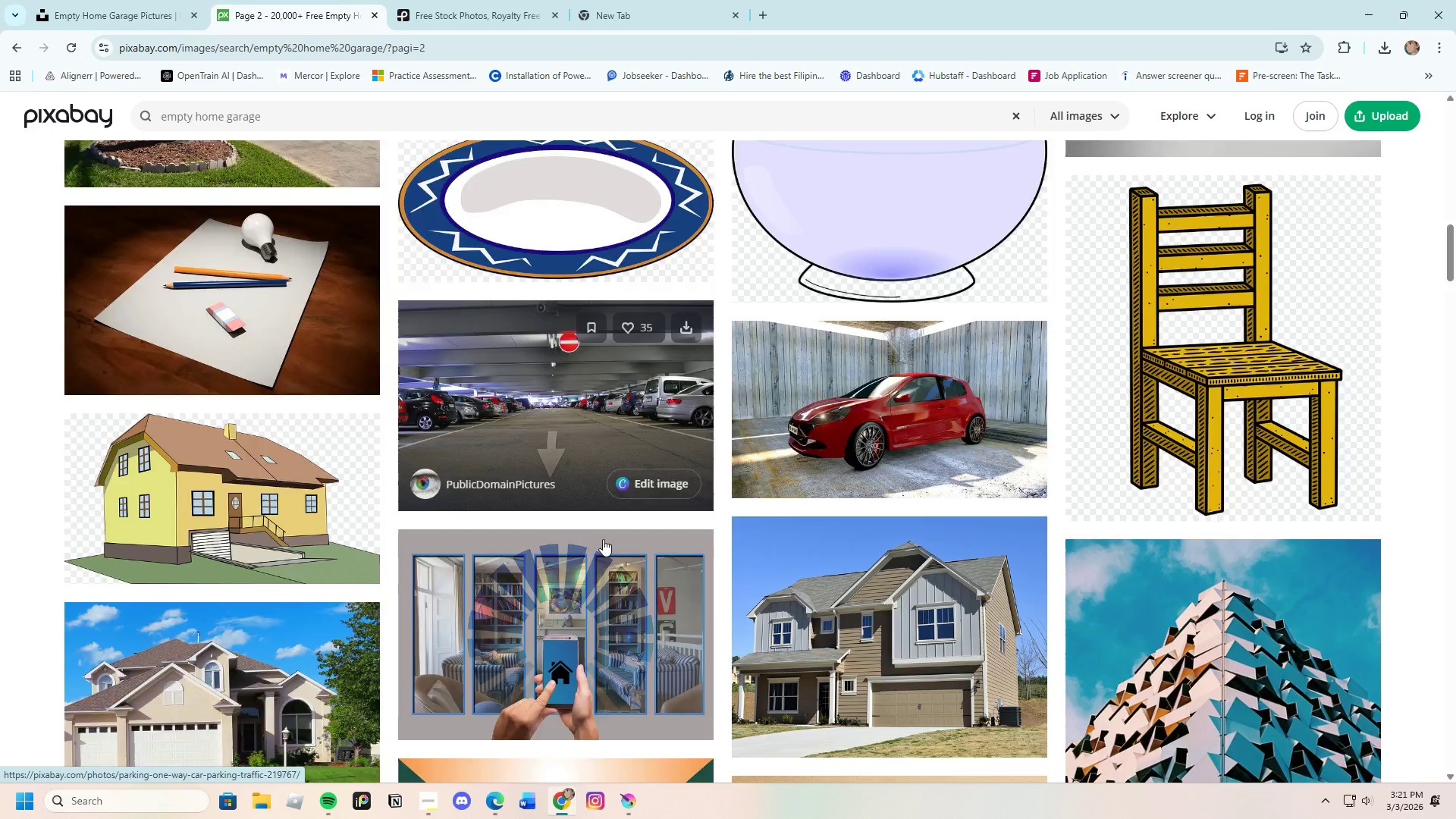 
scroll: coordinate [601, 544], scroll_direction: down, amount: 8.0
 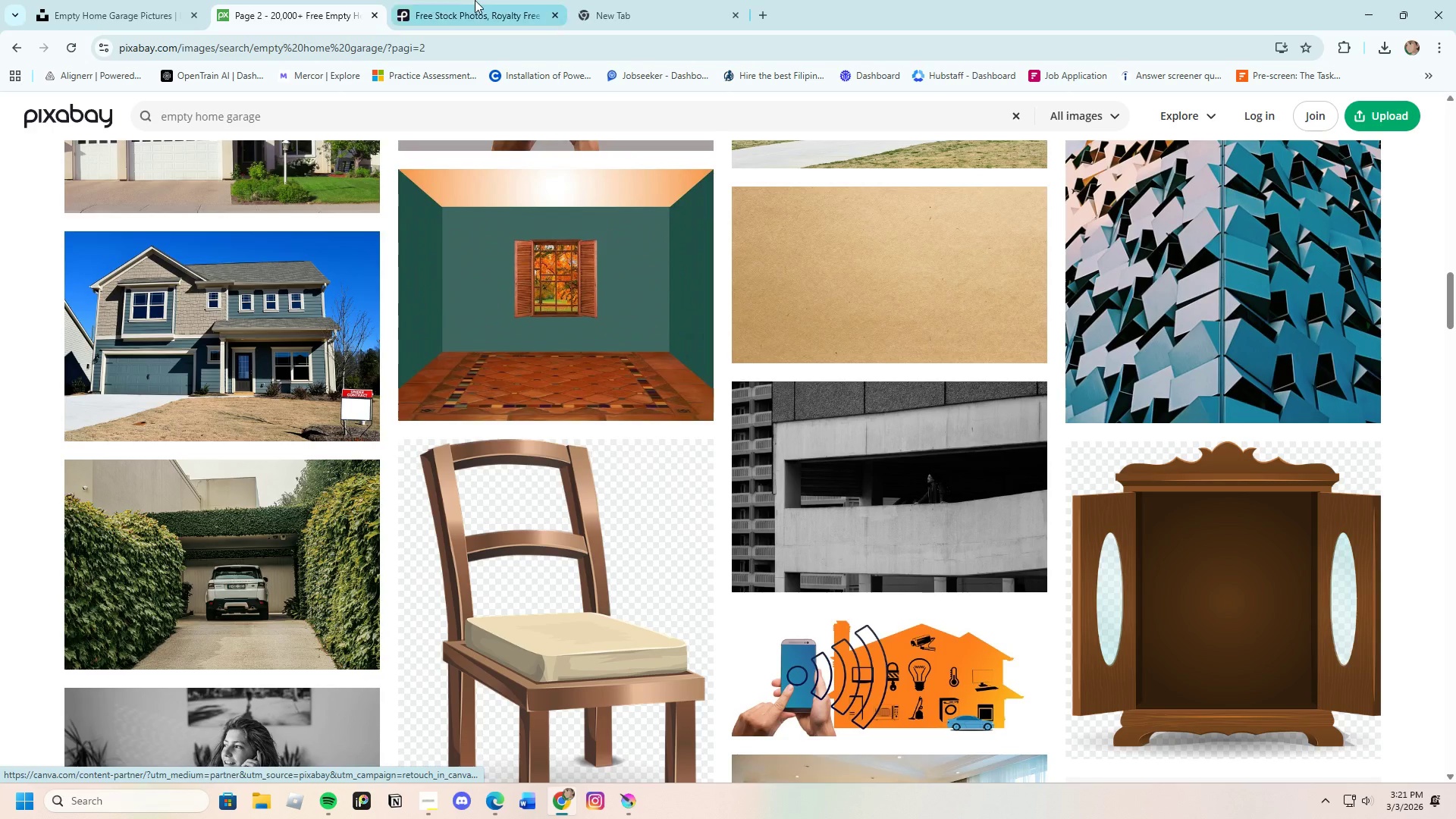 
left_click([479, 0])
 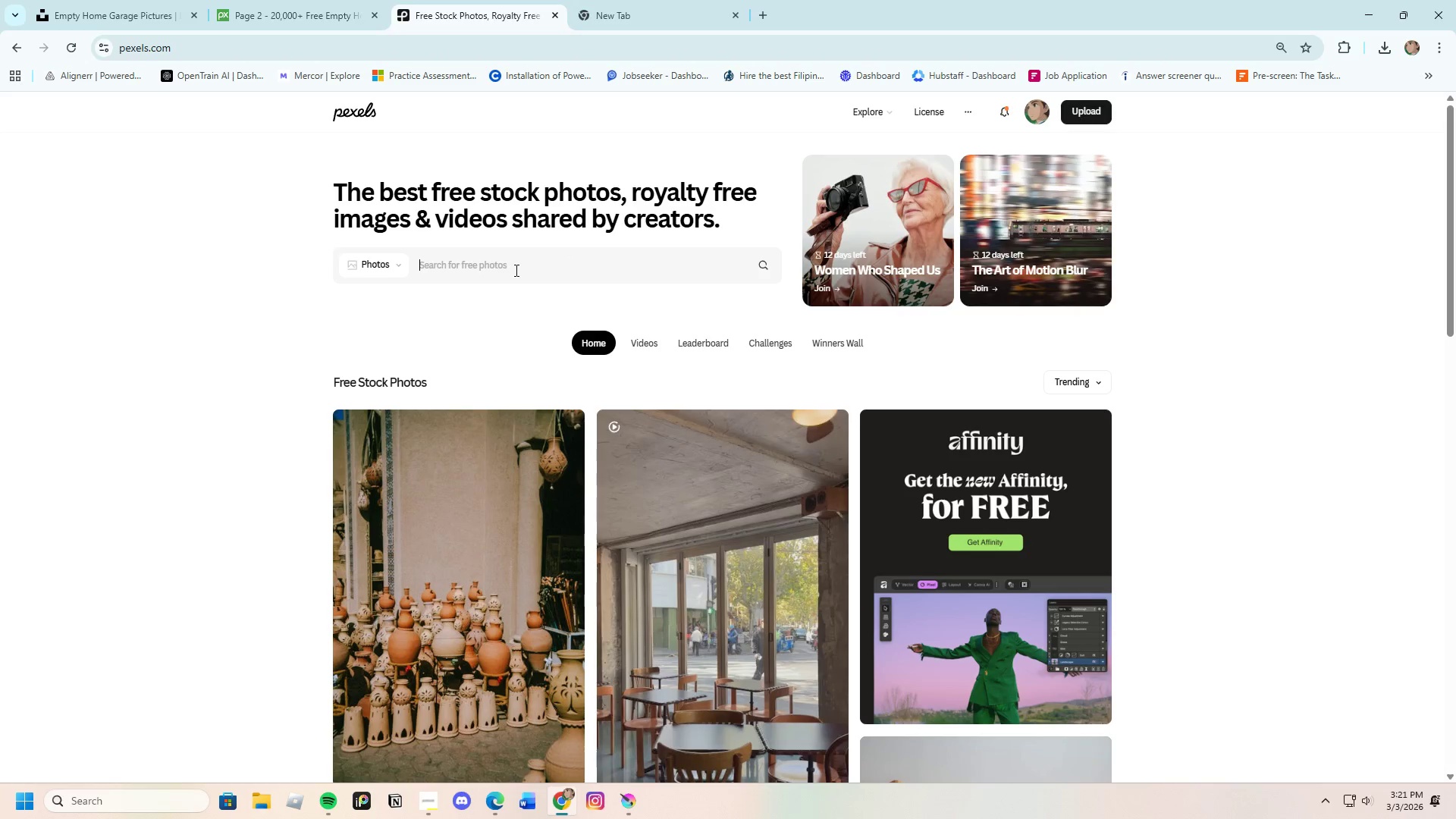 
type(emptu home )
key(Backspace)
key(Backspace)
key(Backspace)
key(Backspace)
key(Backspace)
key(Backspace)
key(Backspace)
type(y home garage)
 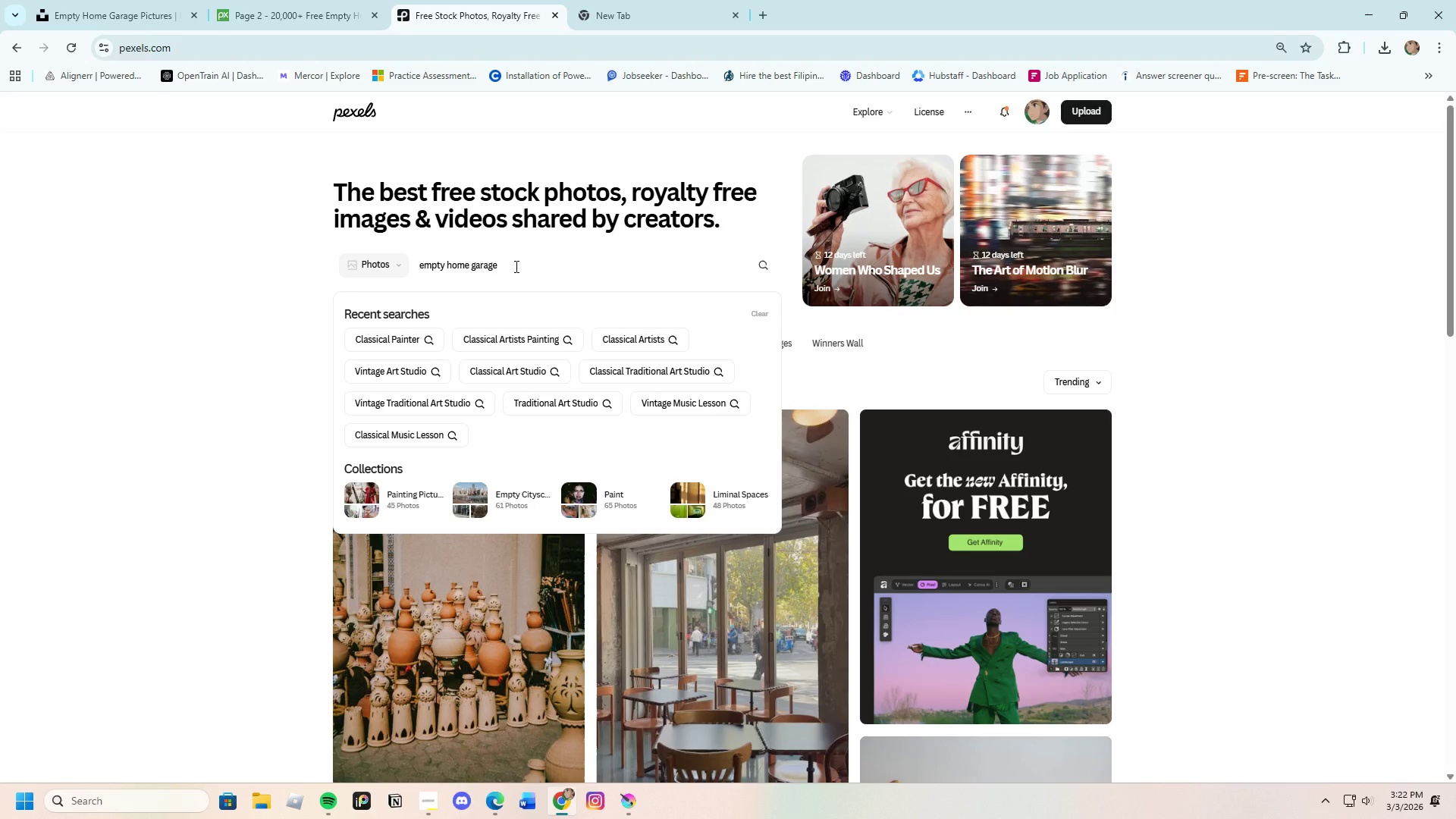 
key(Enter)
 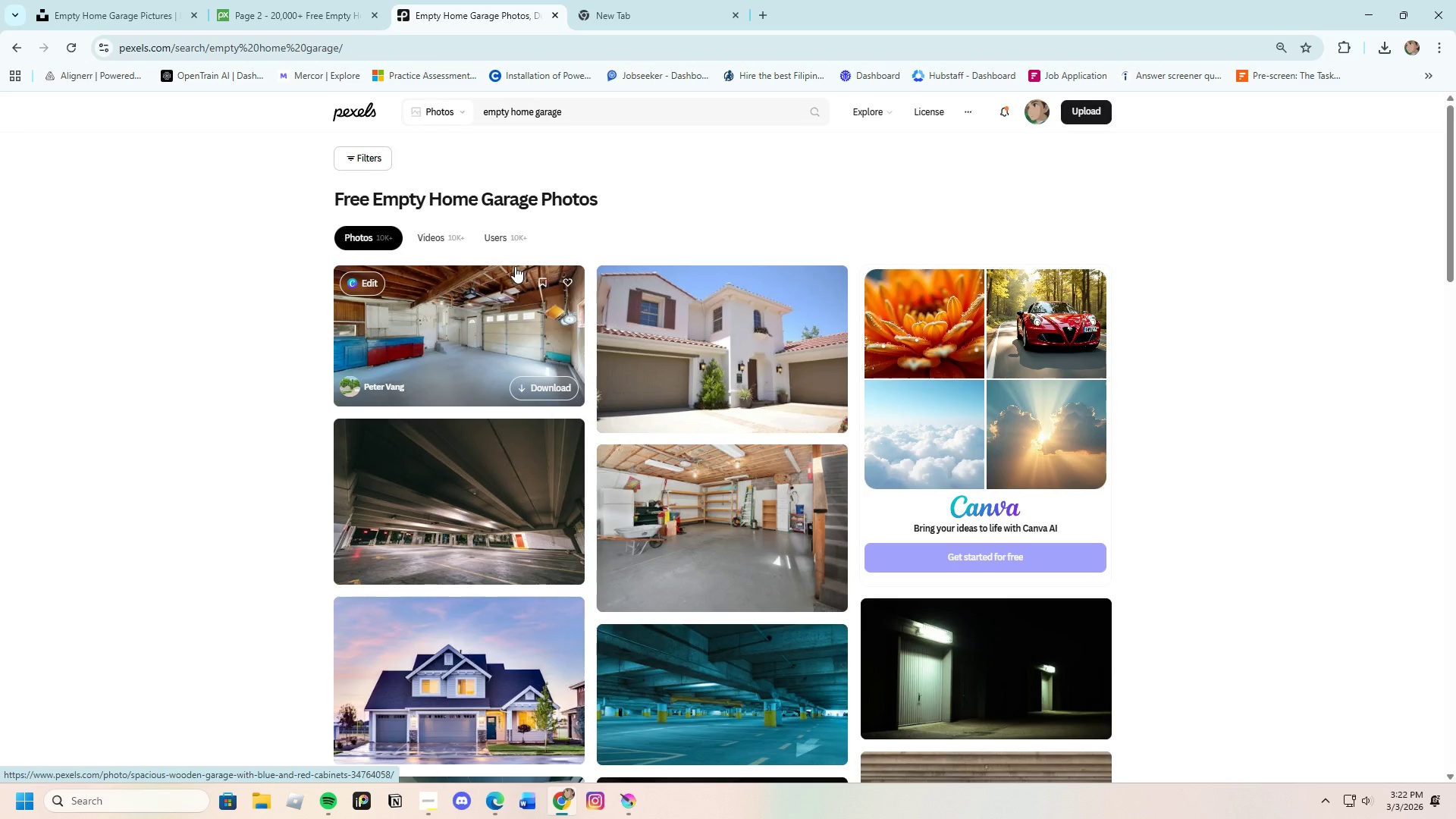 
wait(5.03)
 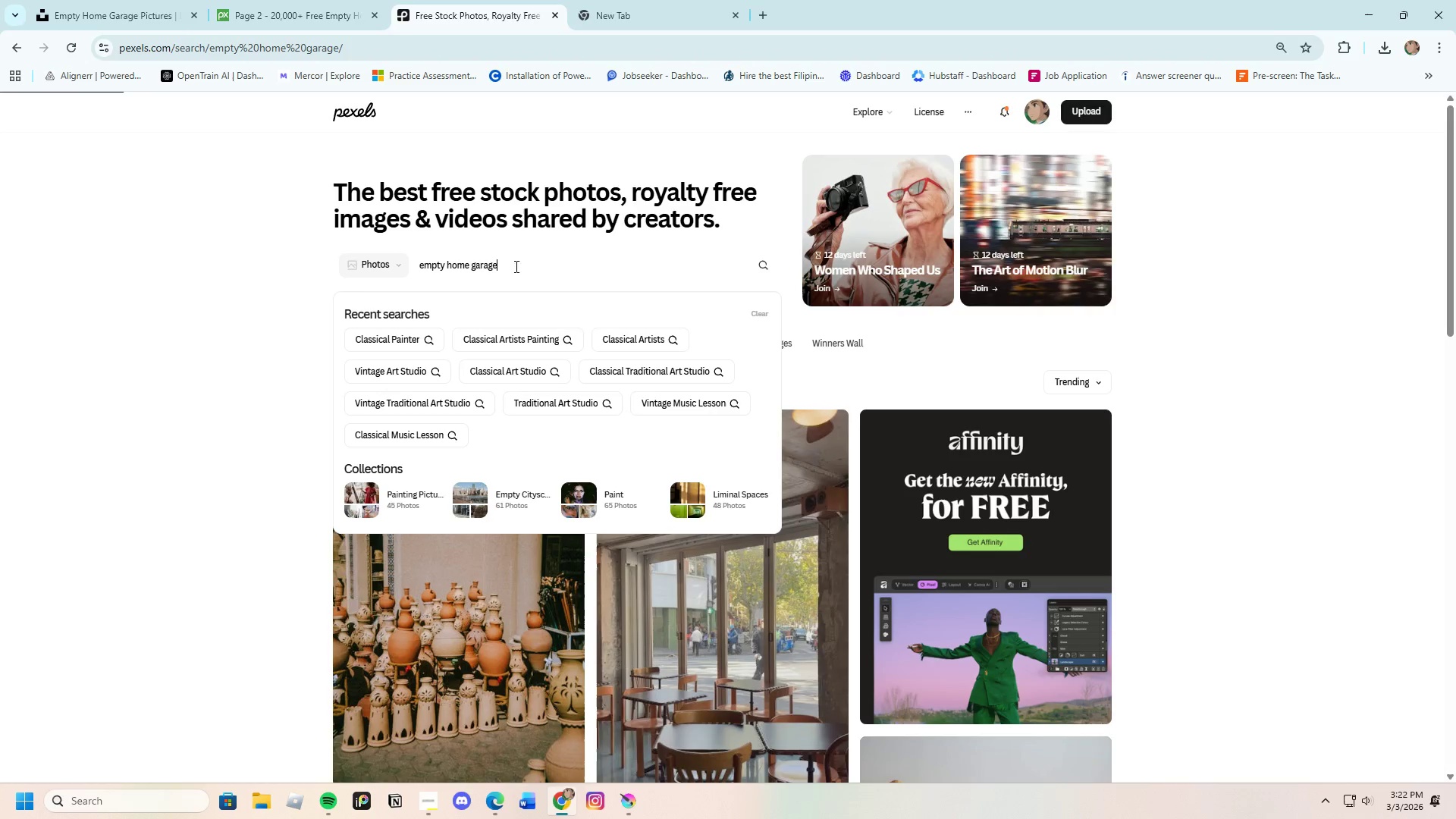 
left_click([449, 360])
 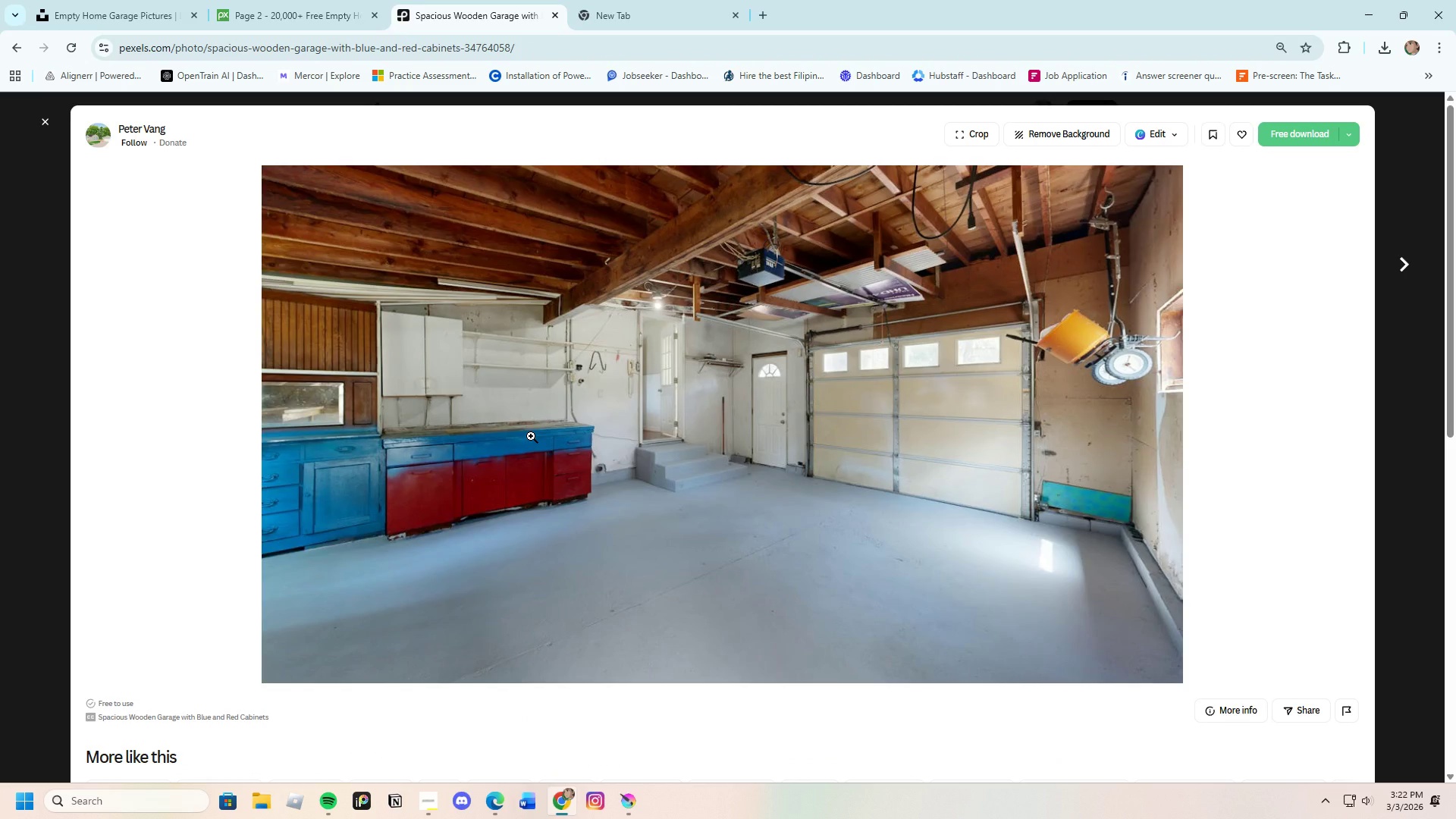 
wait(9.73)
 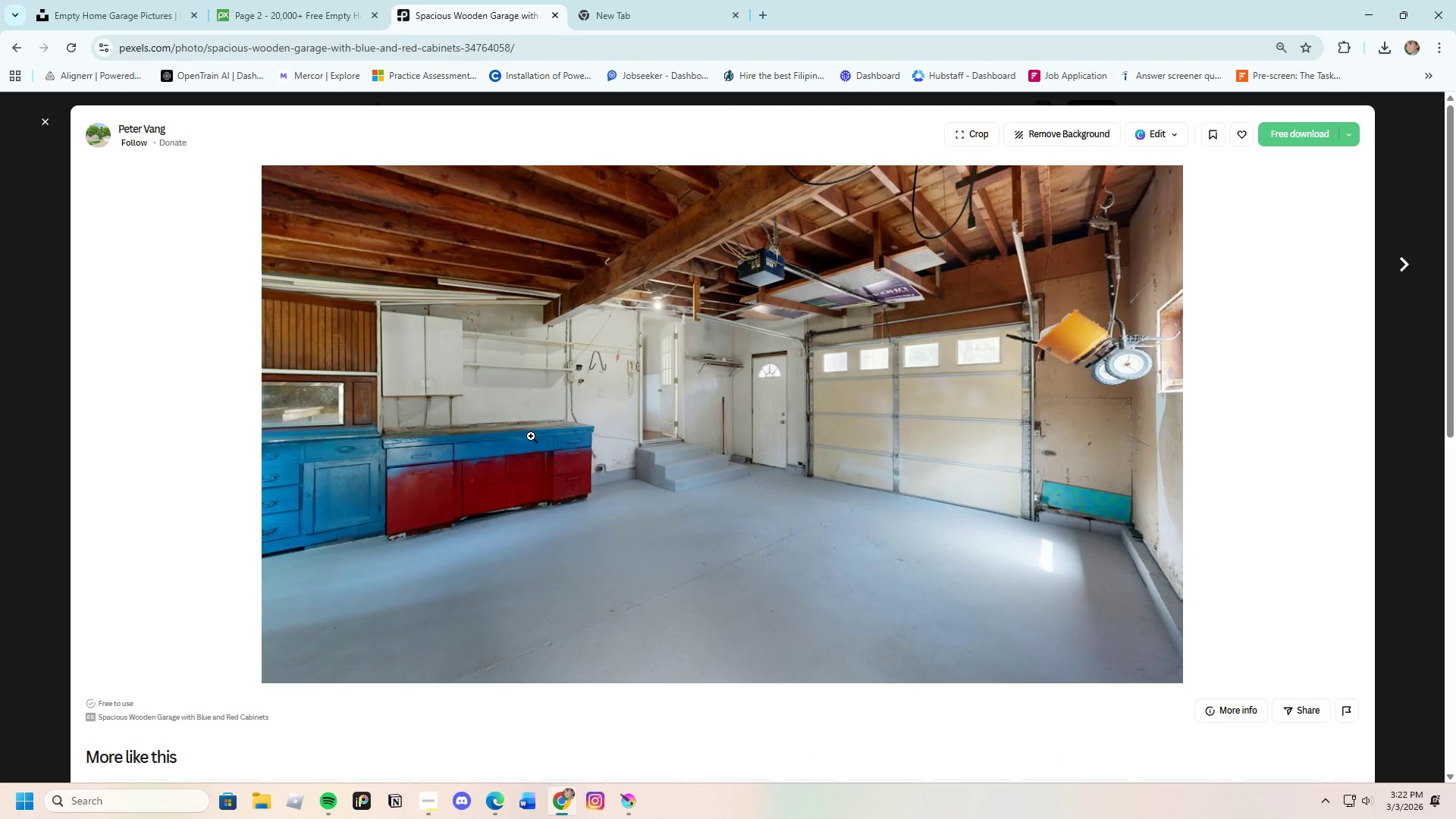 
left_click([1283, 145])
 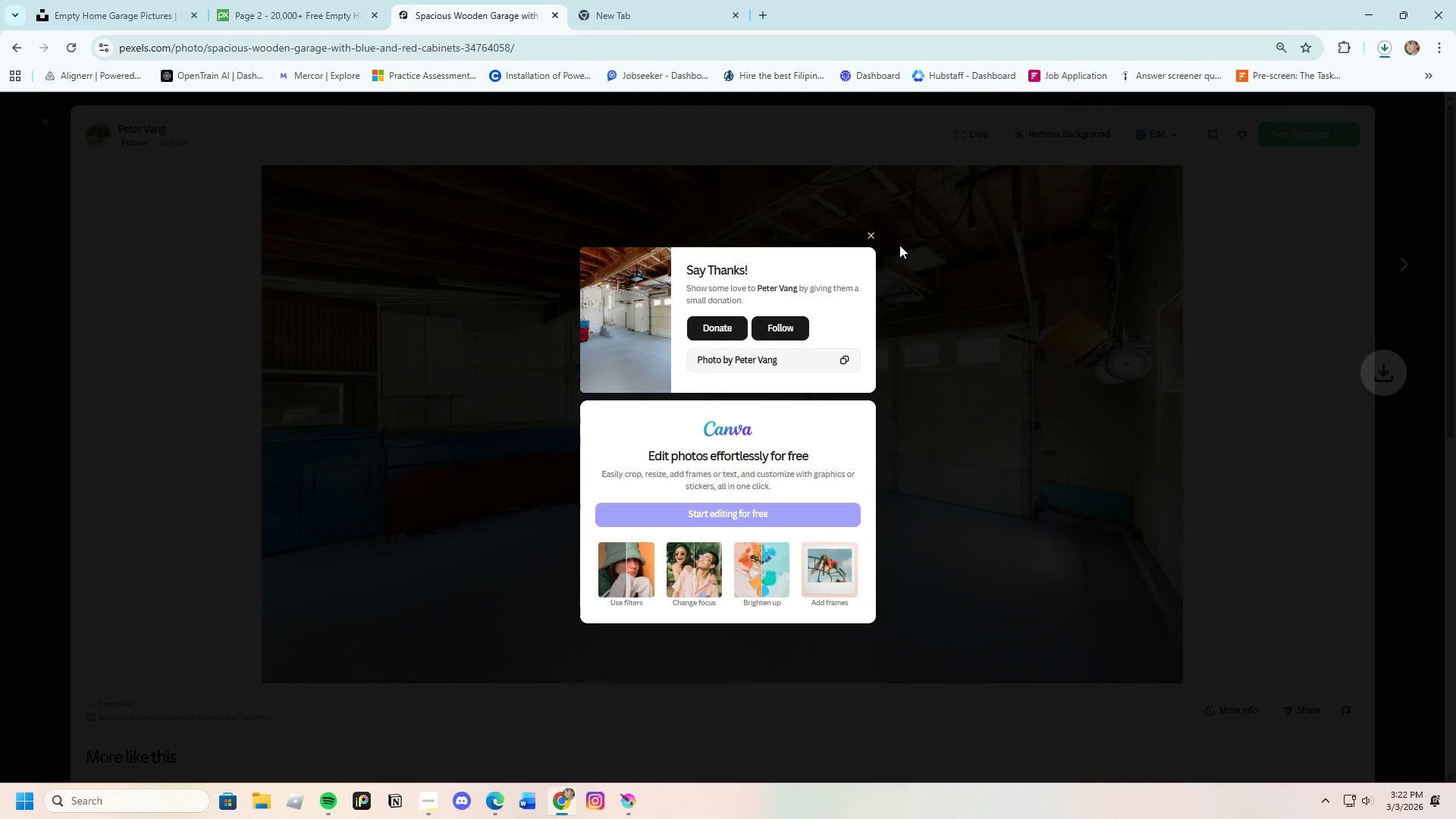 
left_click([864, 234])
 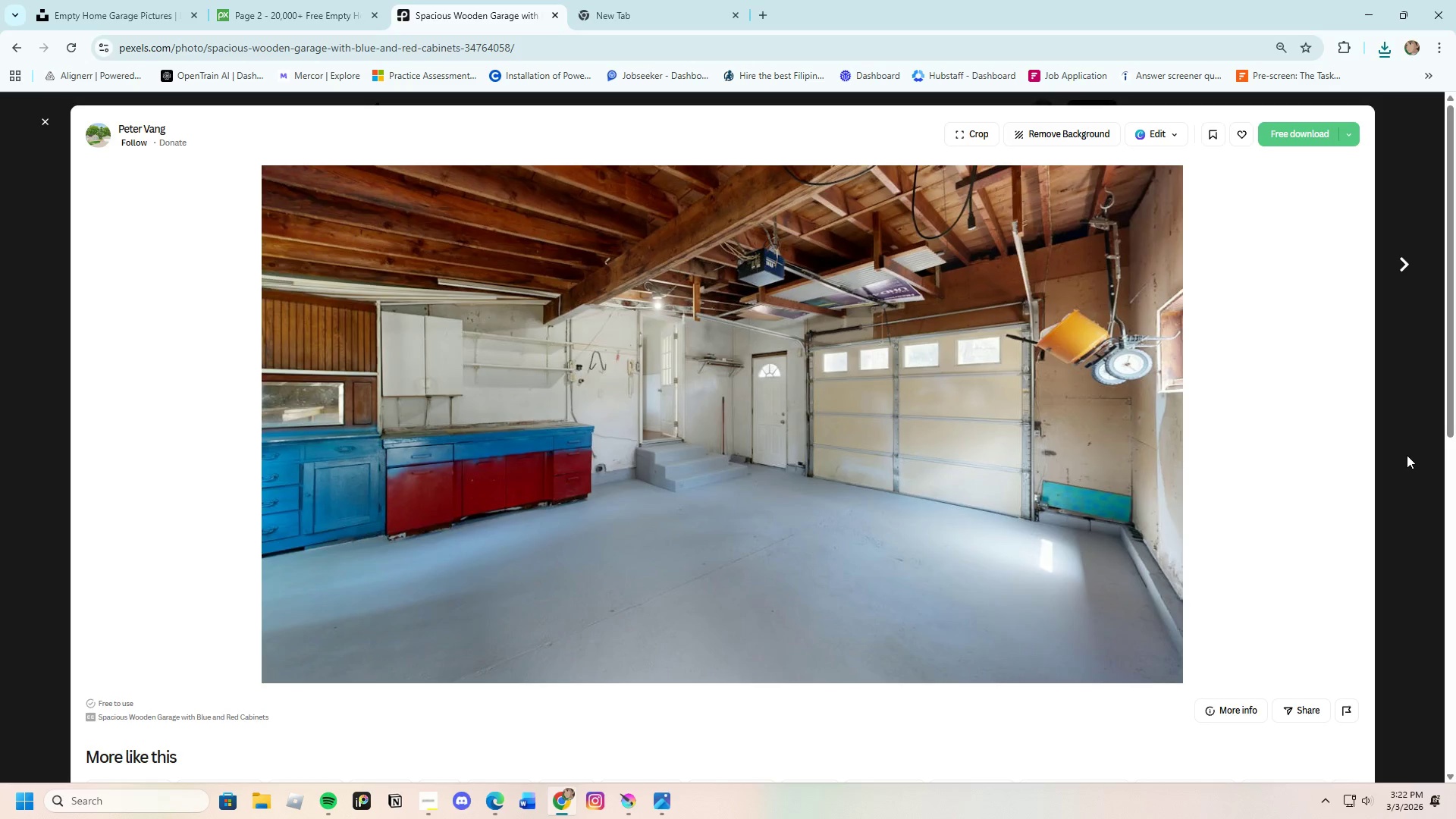 
scroll: coordinate [1141, 681], scroll_direction: down, amount: 10.0
 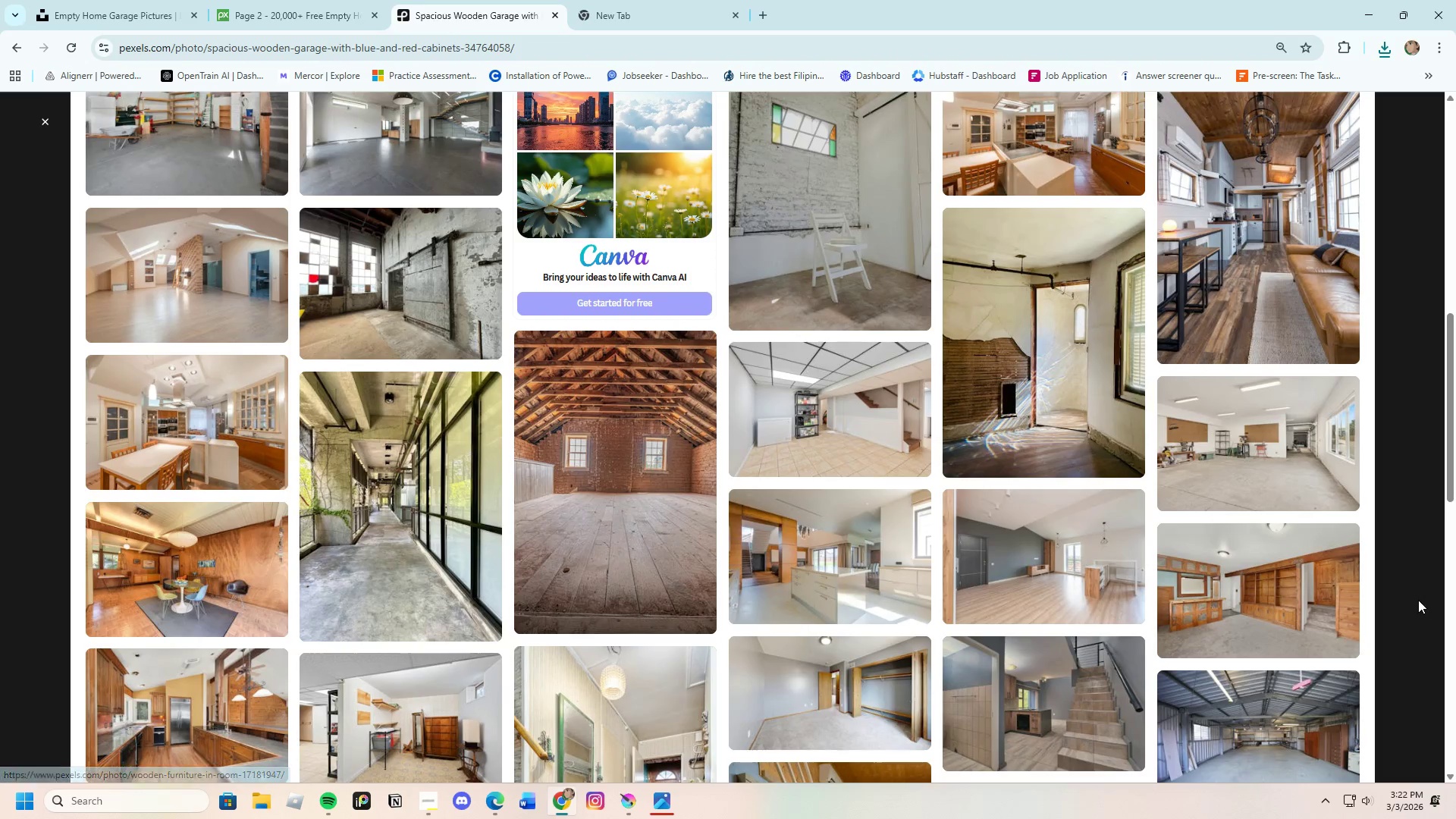 
left_click([1414, 592])
 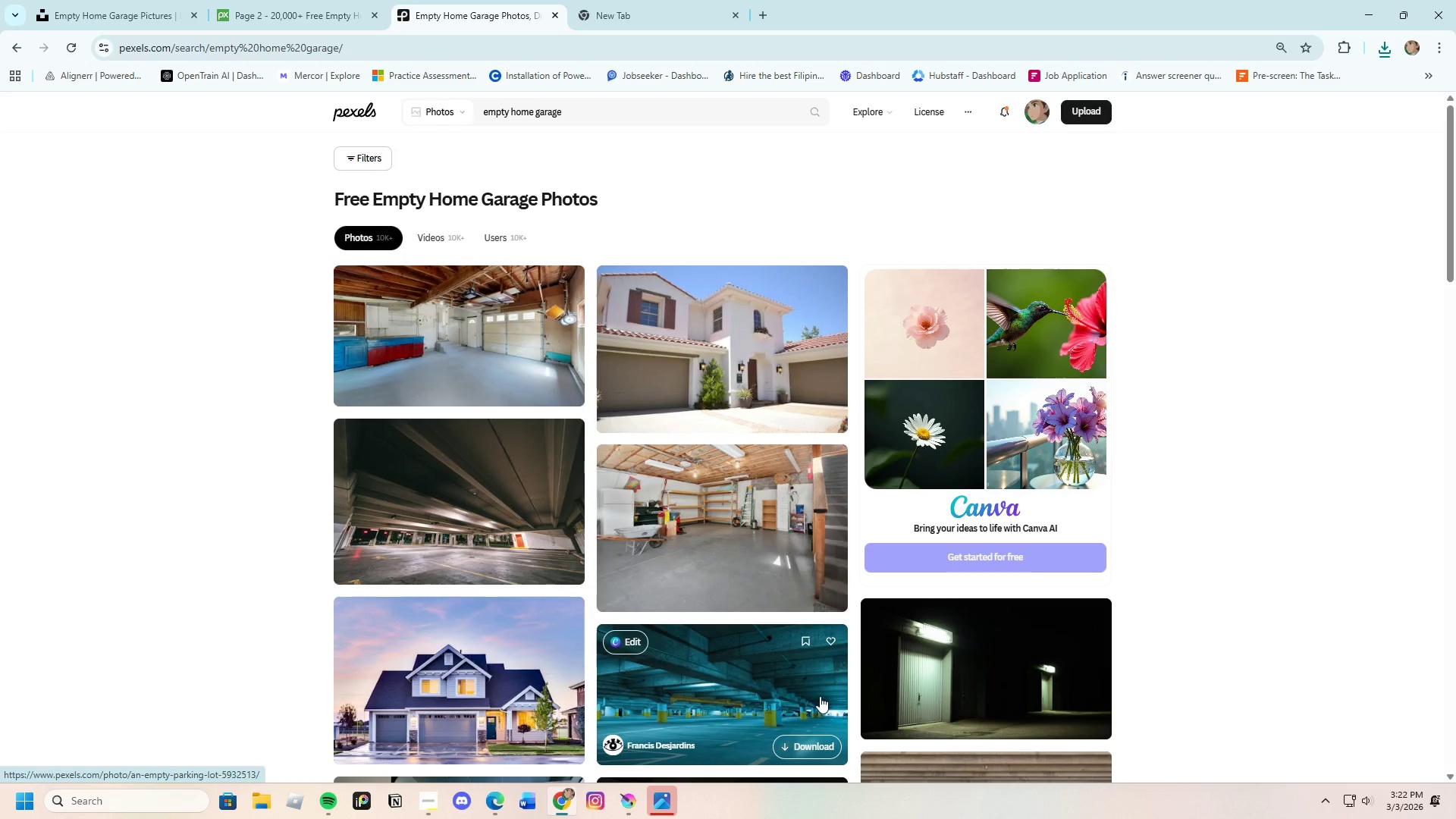 
scroll: coordinate [707, 652], scroll_direction: down, amount: 17.0
 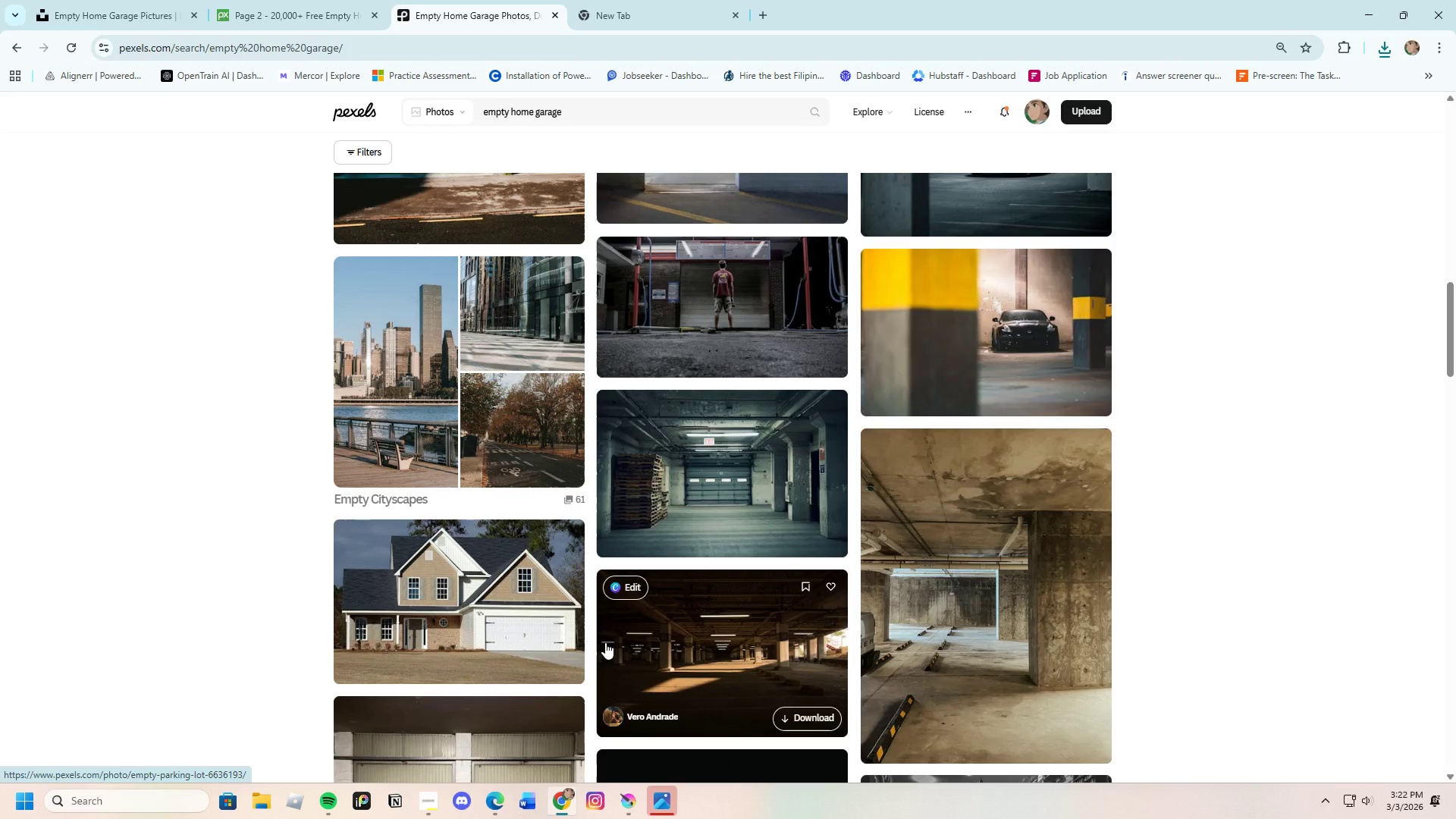 
scroll: coordinate [602, 642], scroll_direction: down, amount: 13.0
 